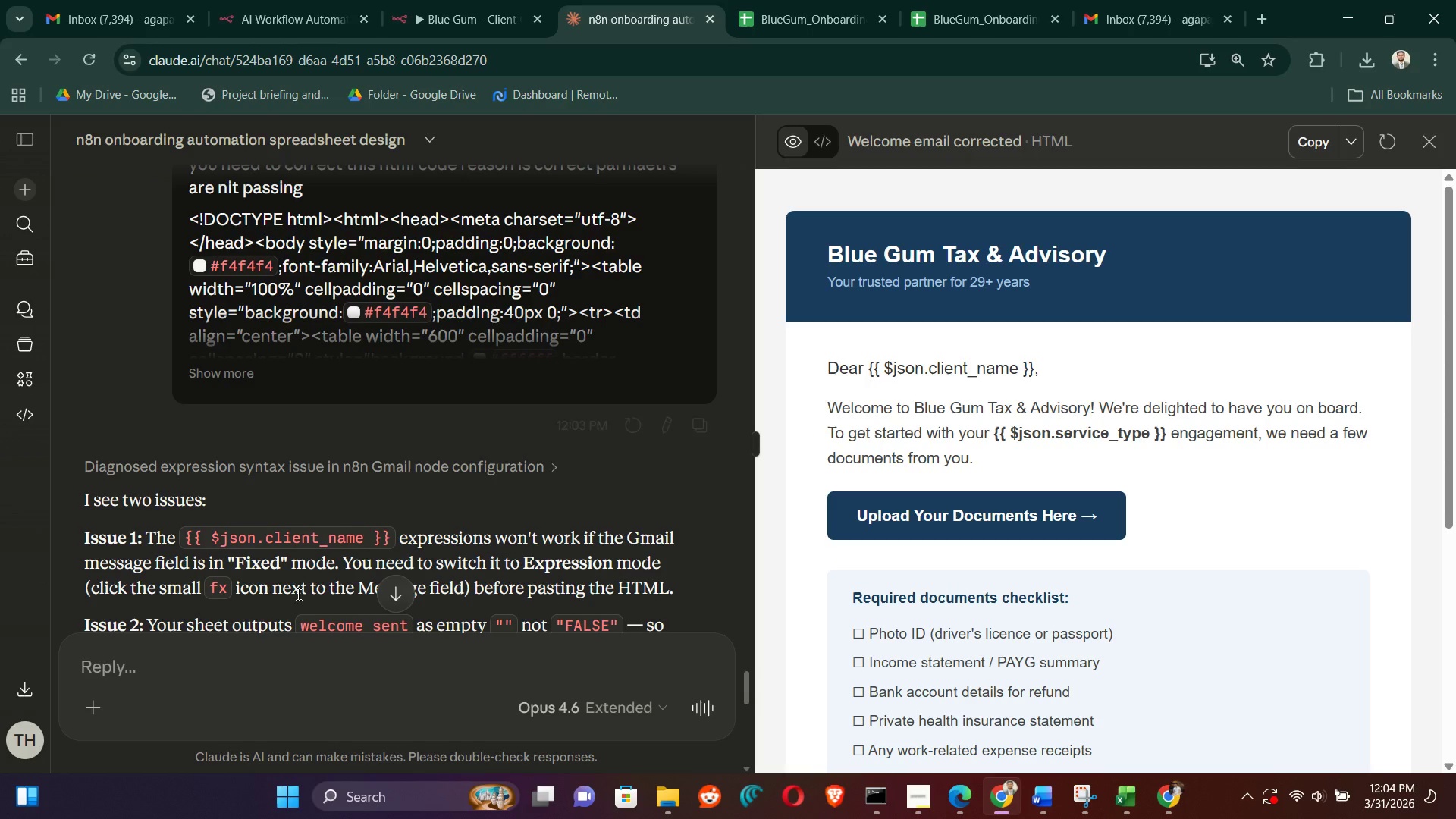 
scroll: coordinate [332, 579], scroll_direction: down, amount: 18.0
 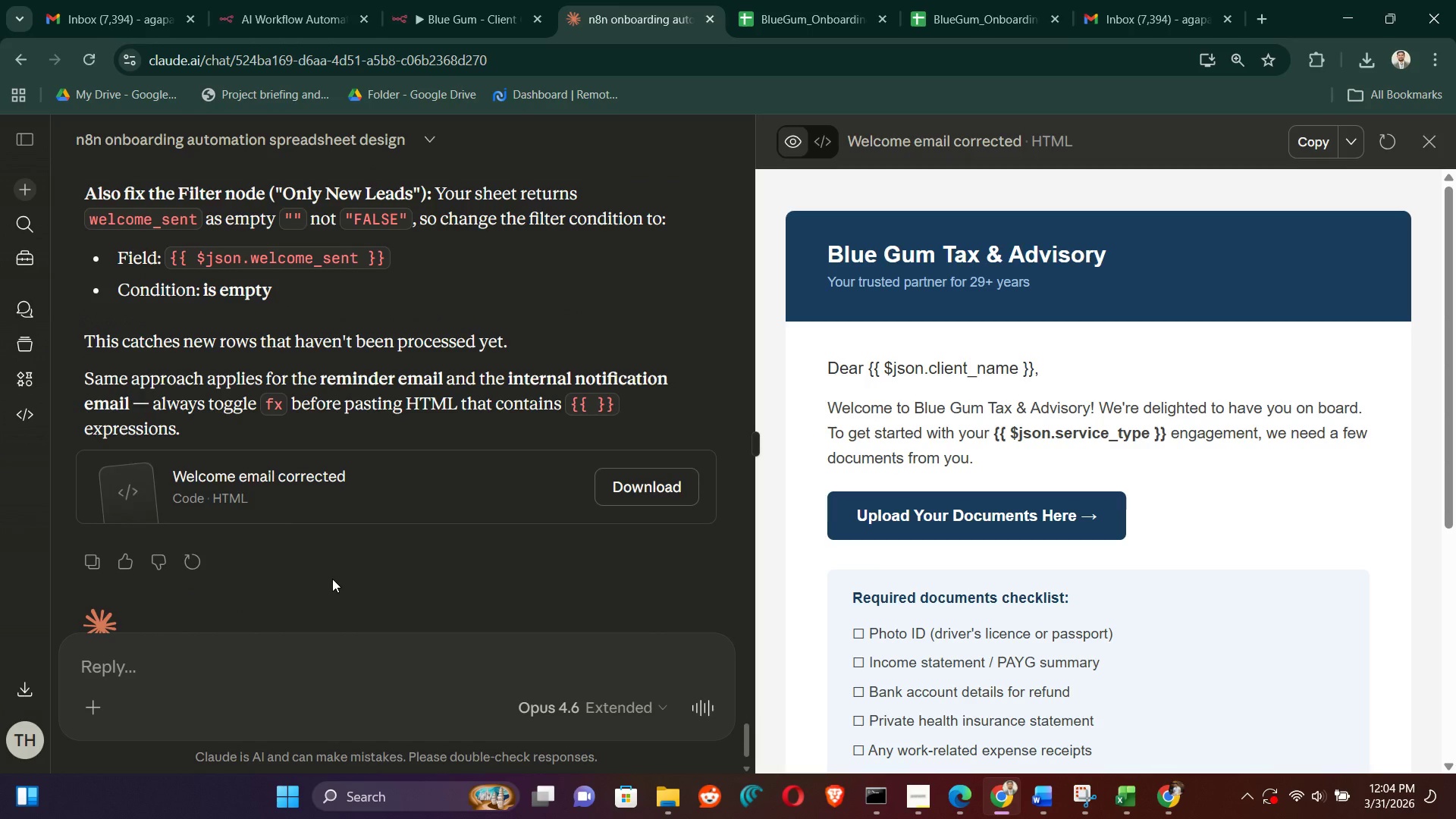 
scroll: coordinate [431, 541], scroll_direction: up, amount: 4.0
 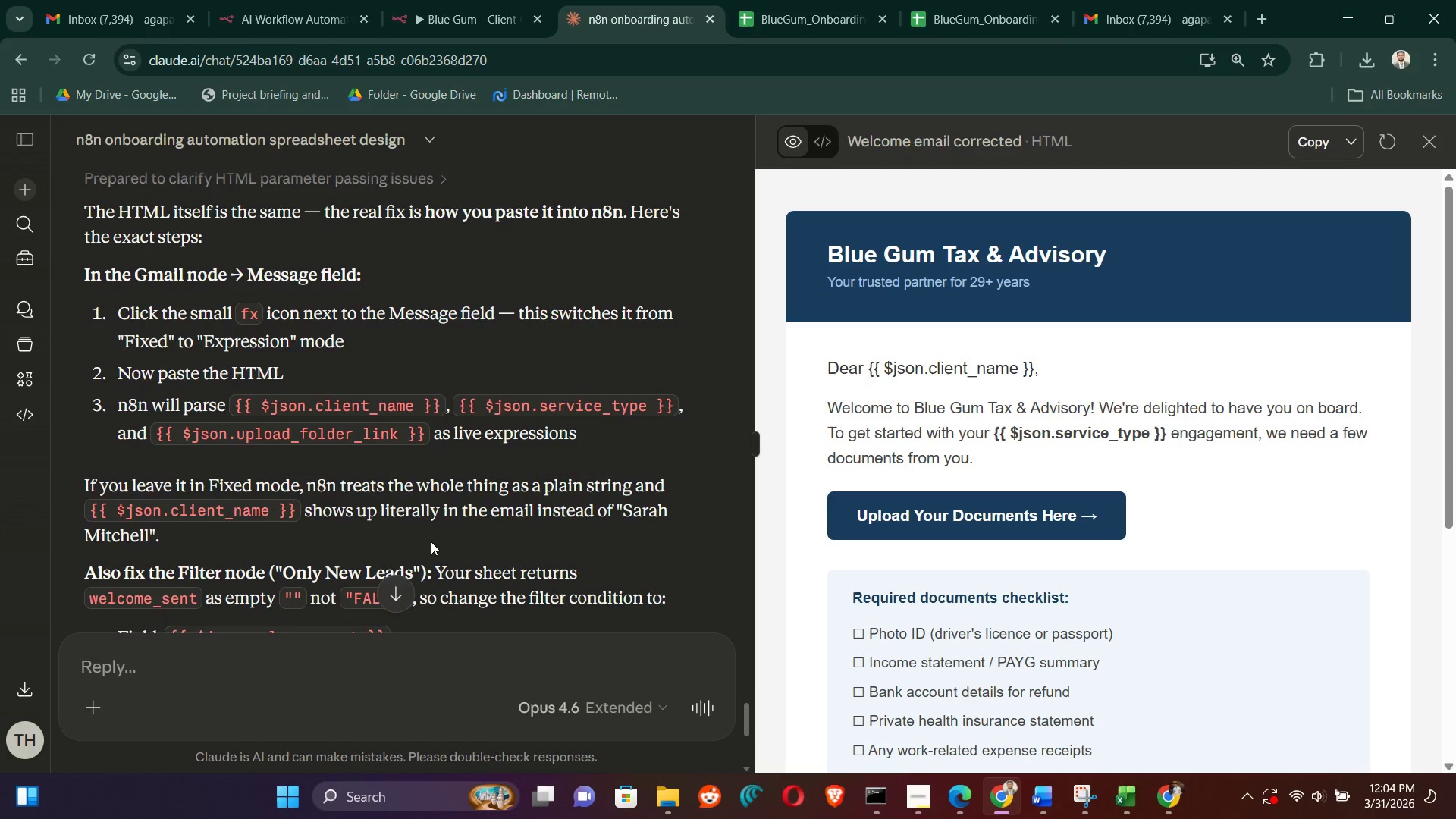 
scroll: coordinate [431, 541], scroll_direction: down, amount: 6.0
 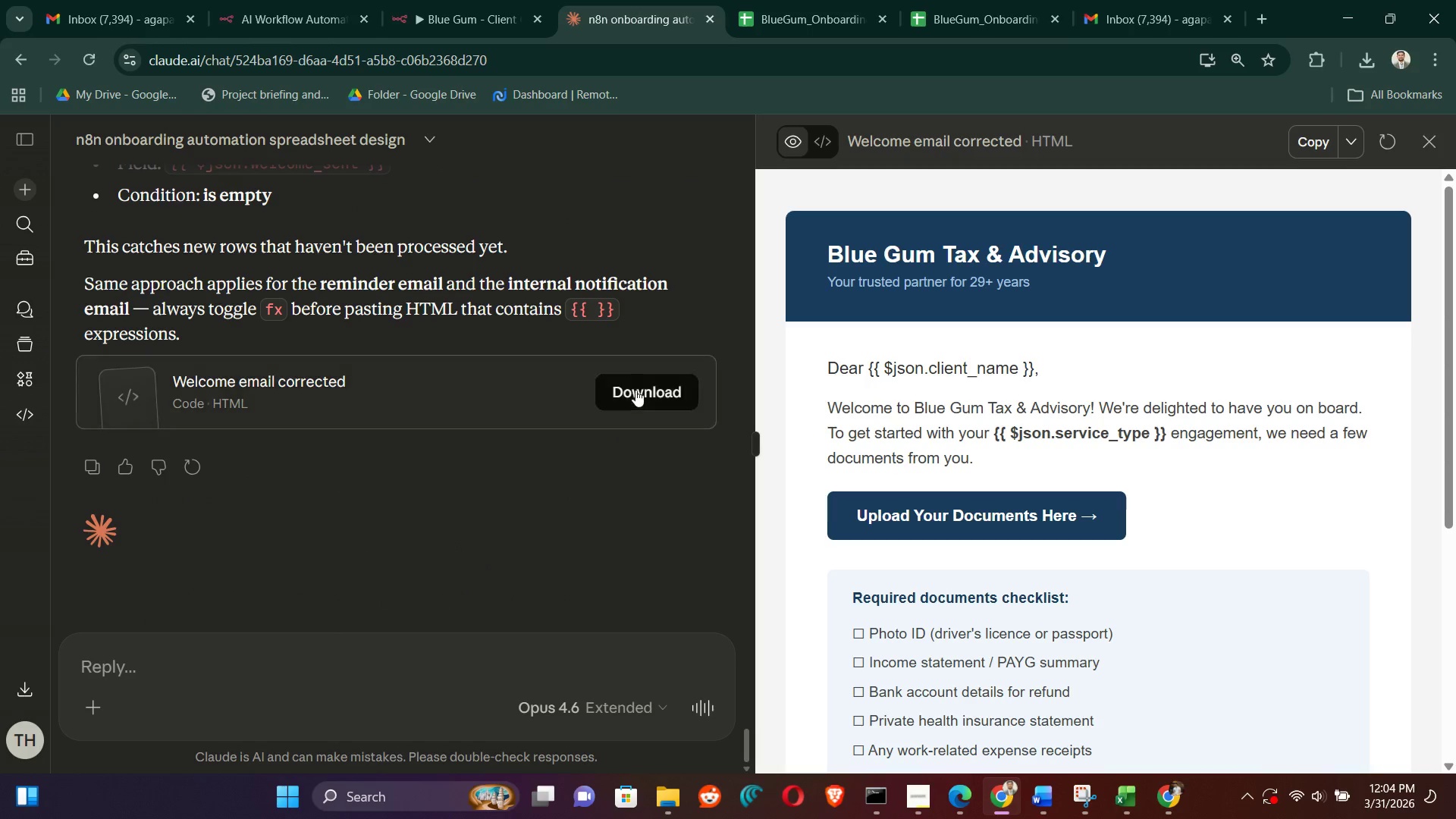 
left_click([635, 390])
 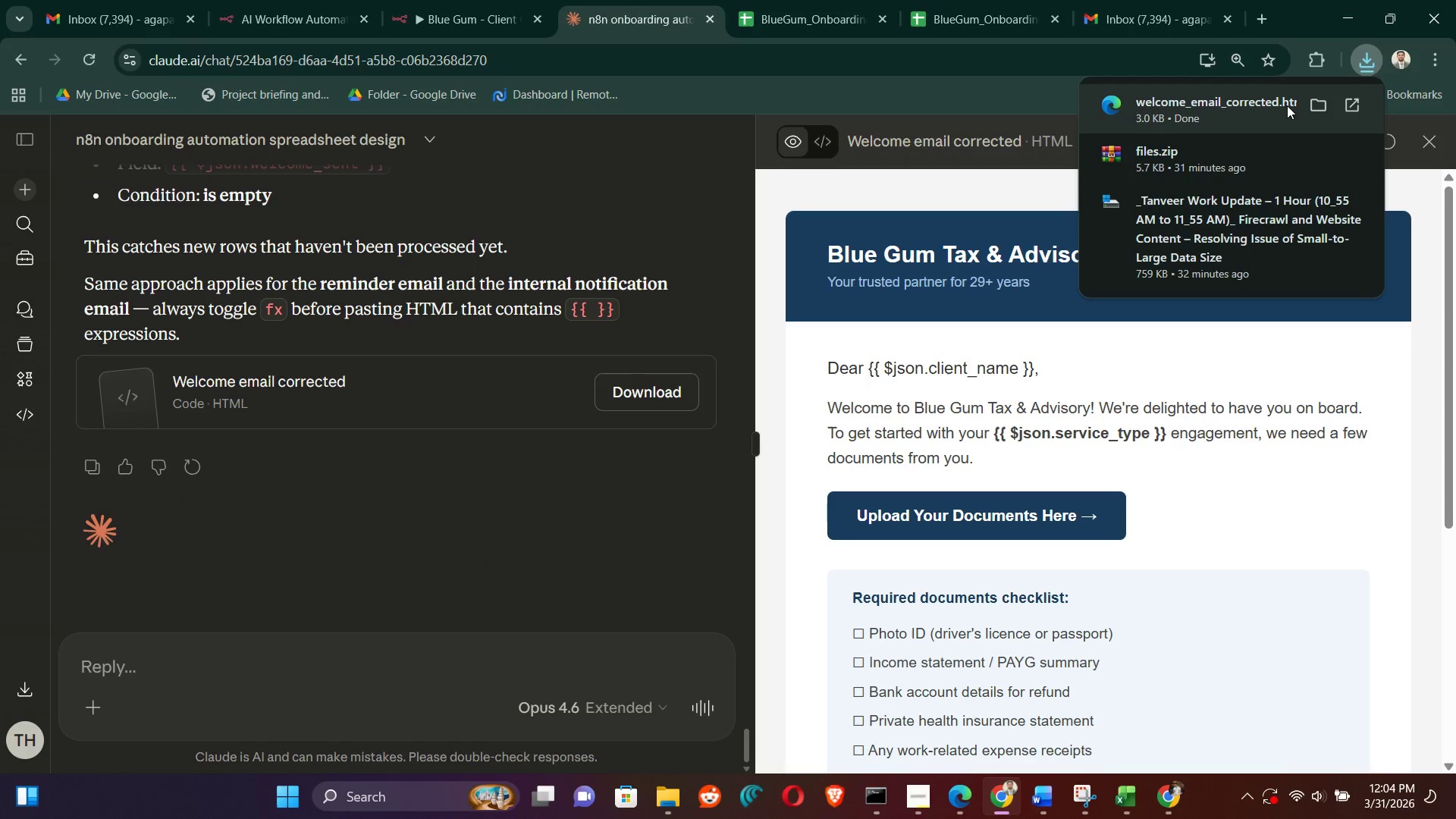 
left_click([1260, 106])
 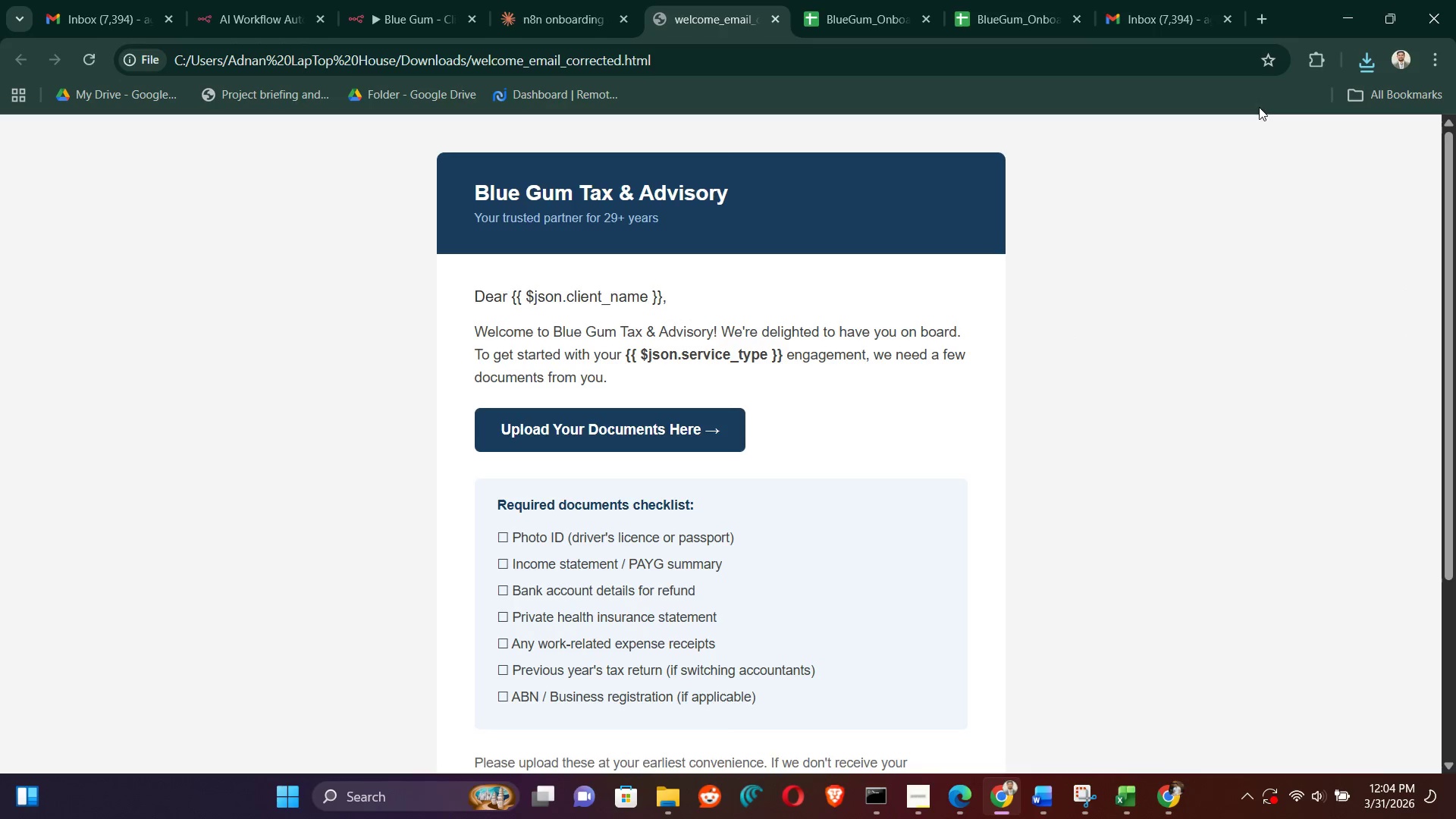 
scroll: coordinate [571, 548], scroll_direction: down, amount: 3.0
 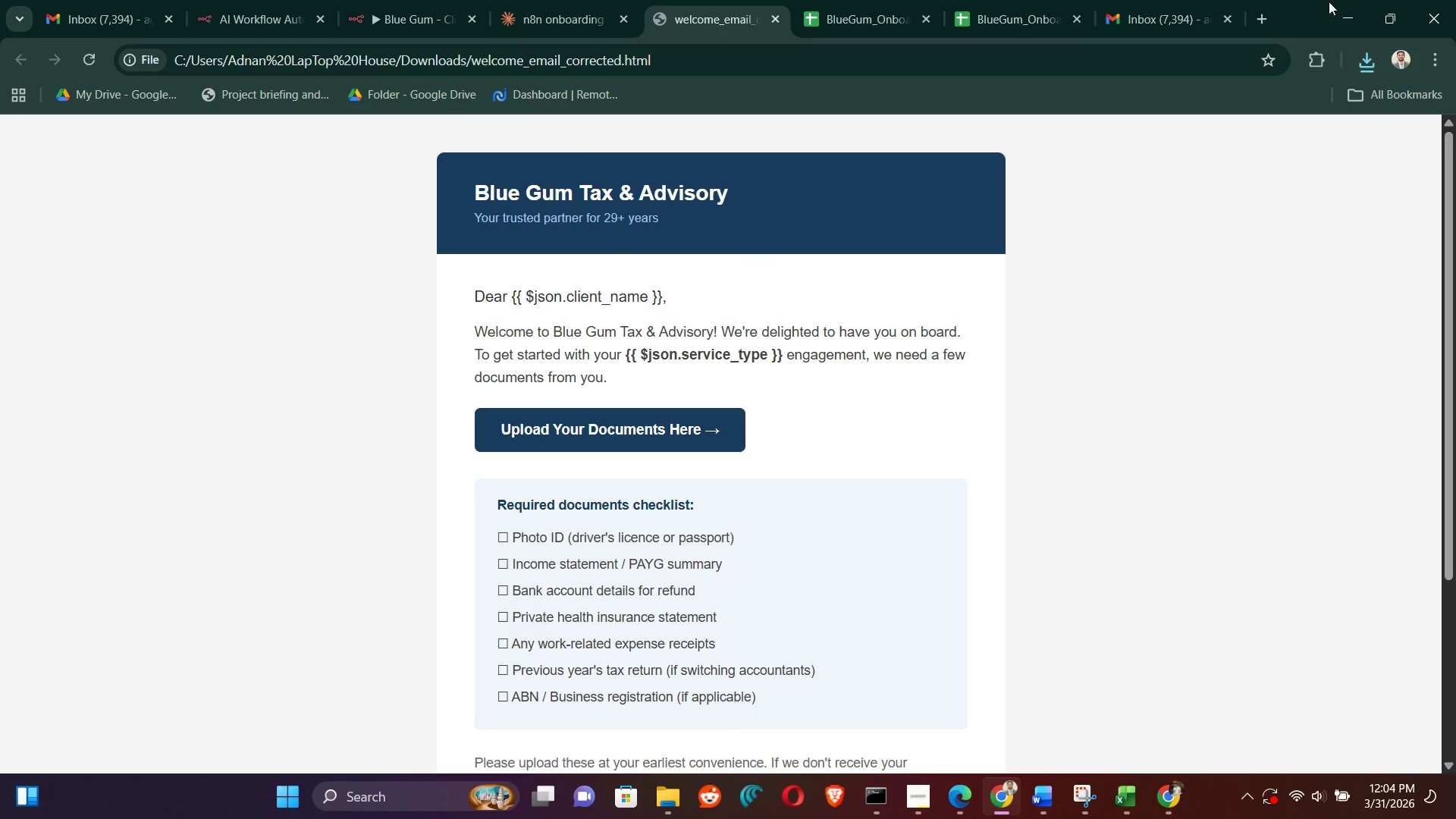 
left_click([1357, 6])
 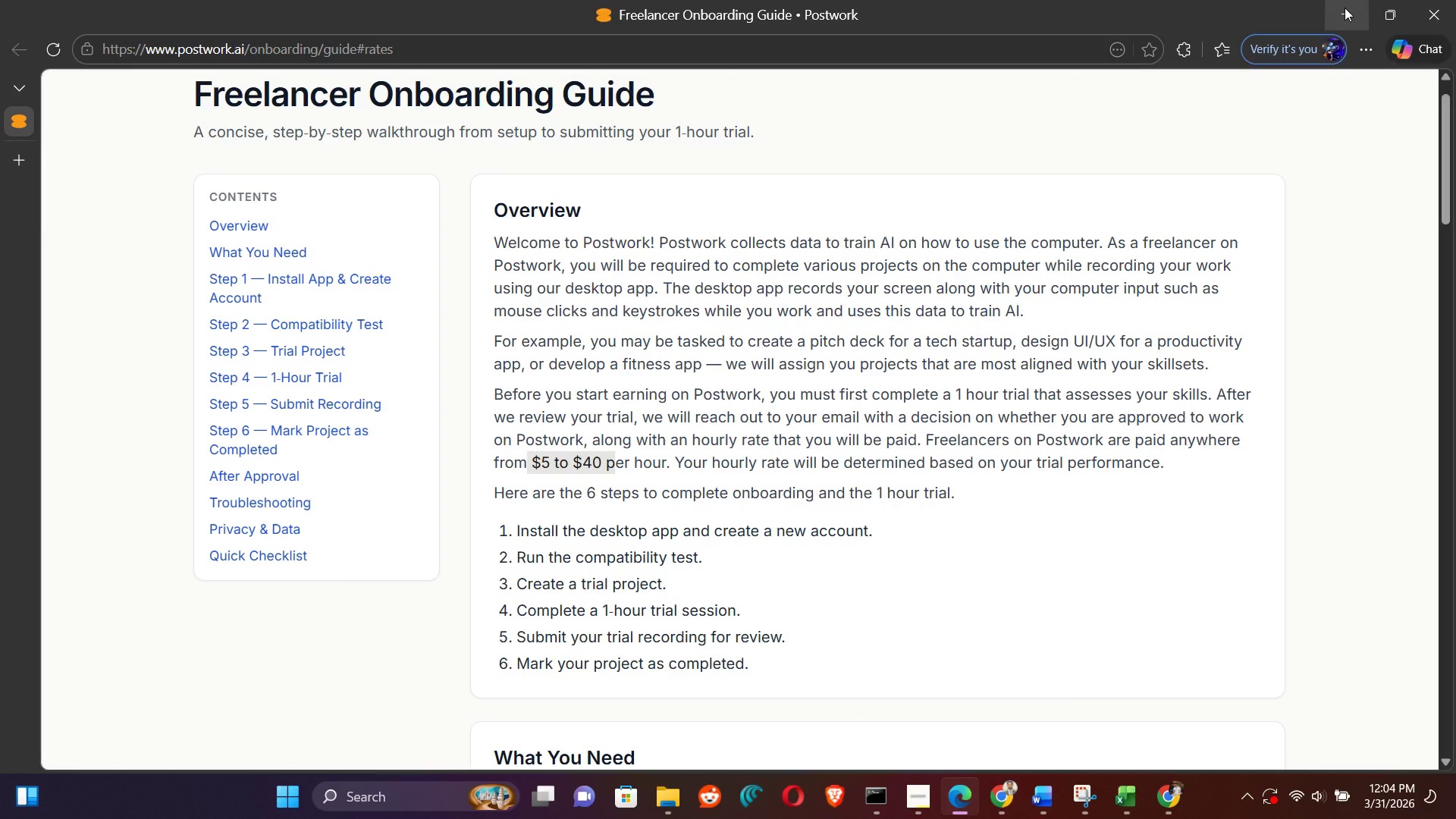 
left_click([1351, 8])
 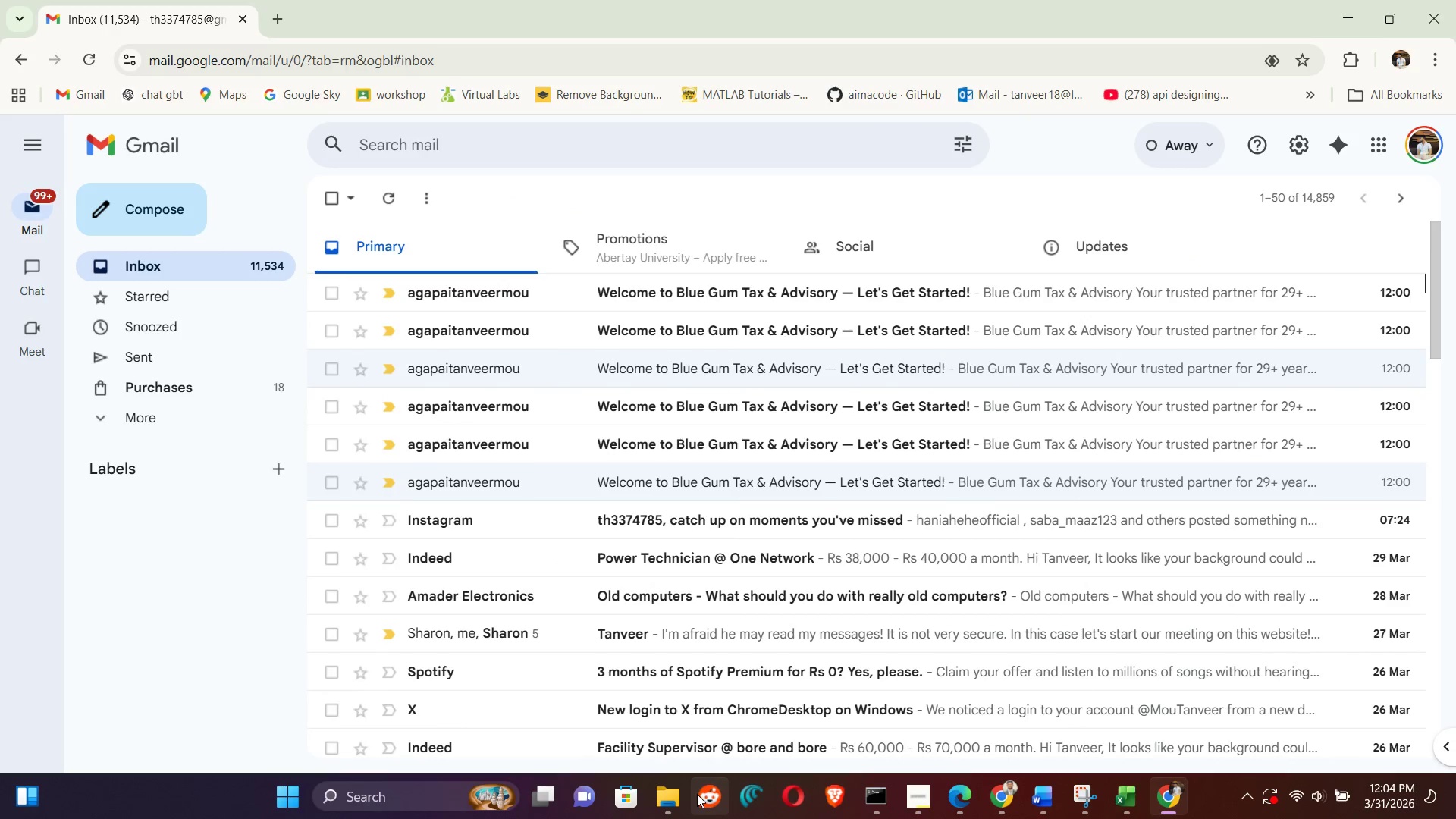 
left_click([662, 793])
 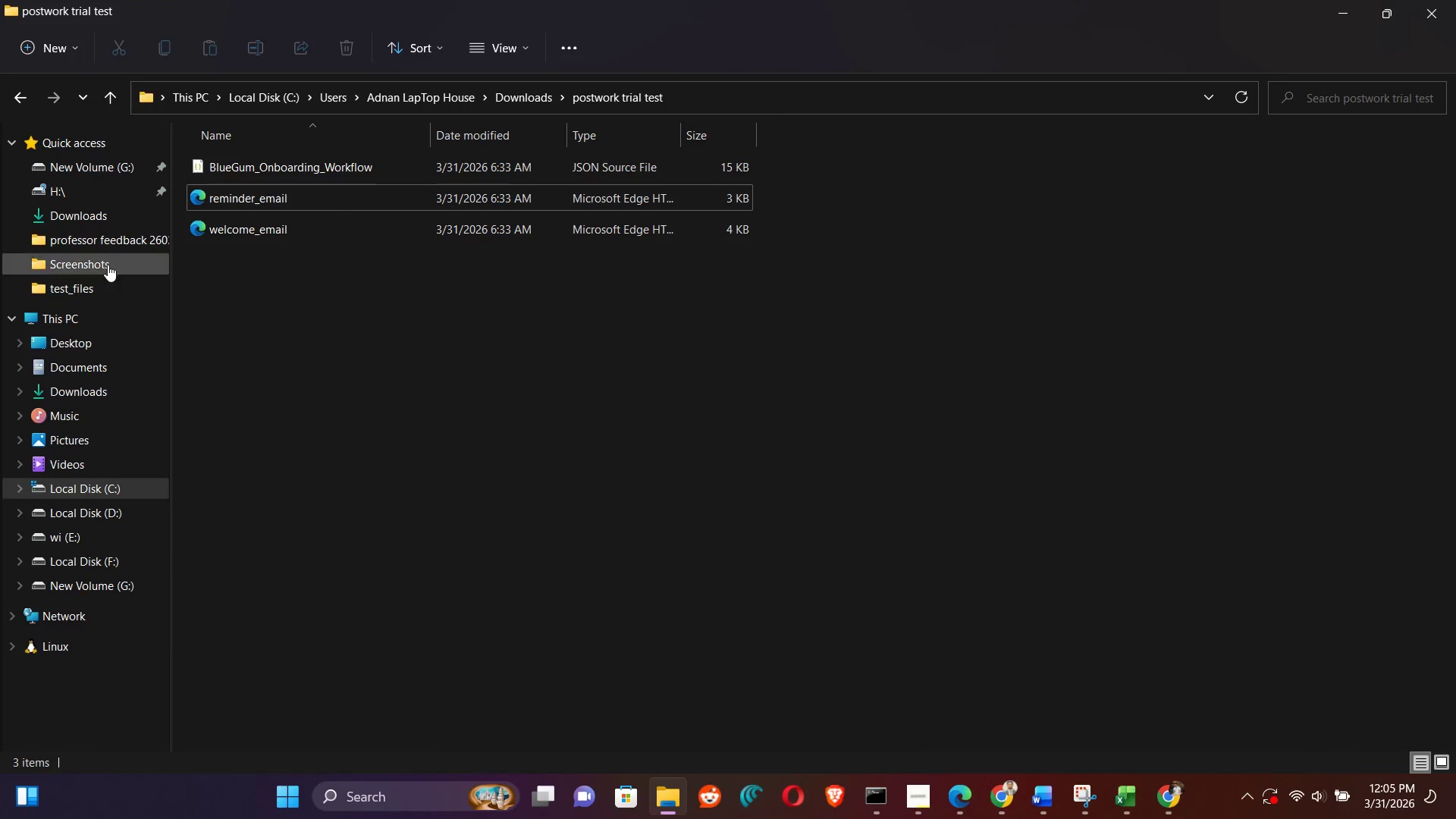 
left_click([83, 400])
 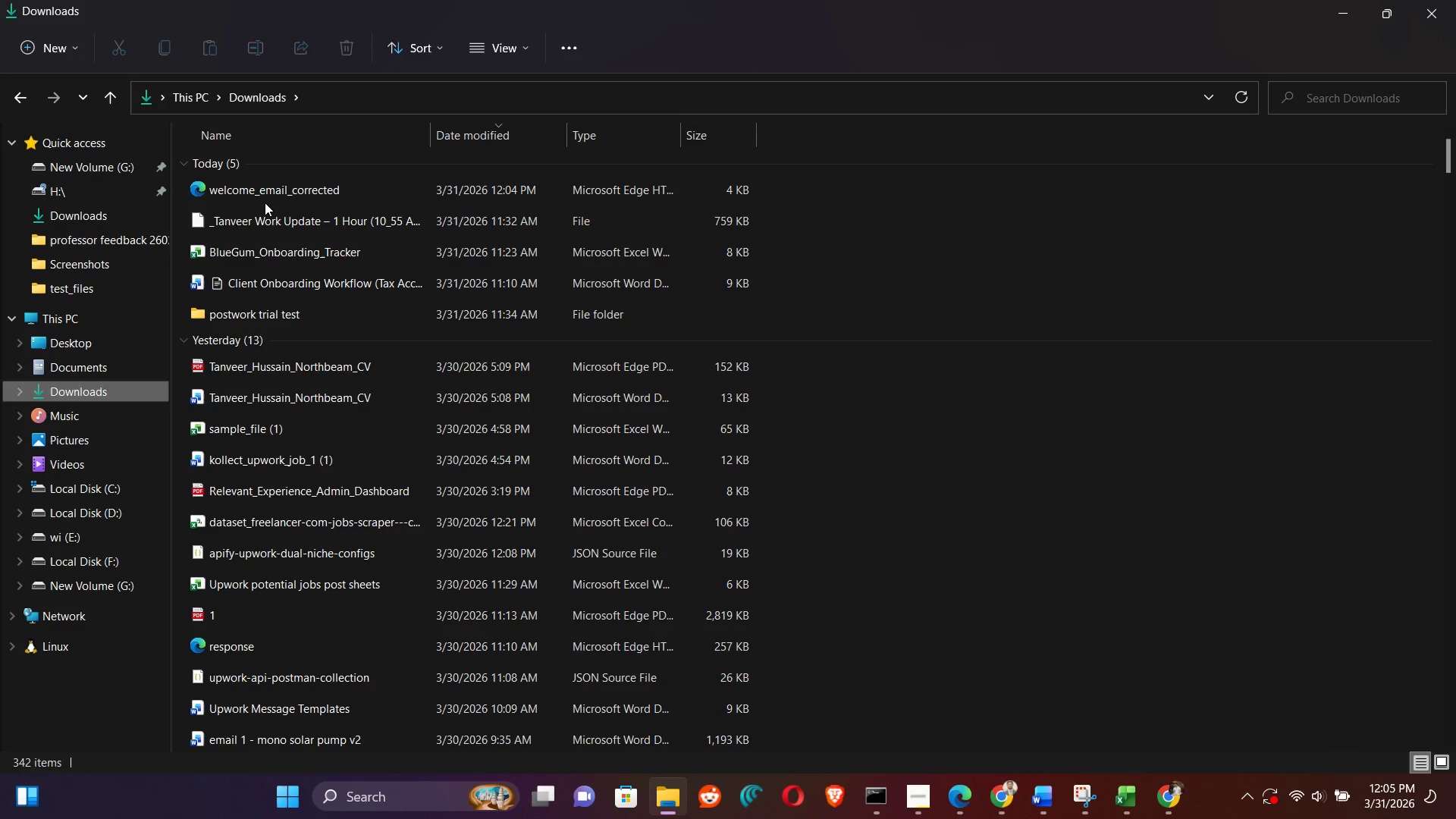 
double_click([273, 190])
 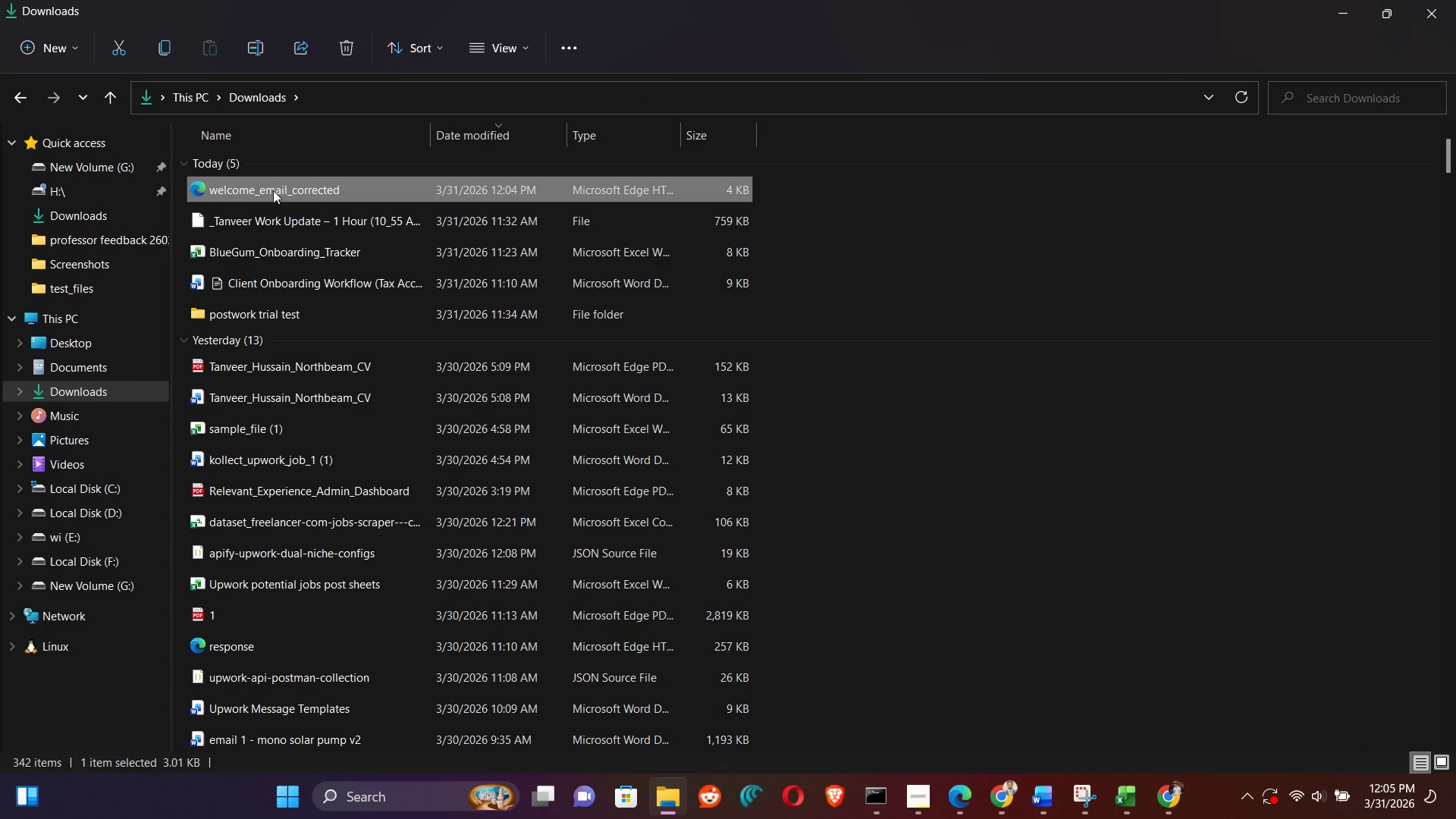 
right_click([273, 190])
 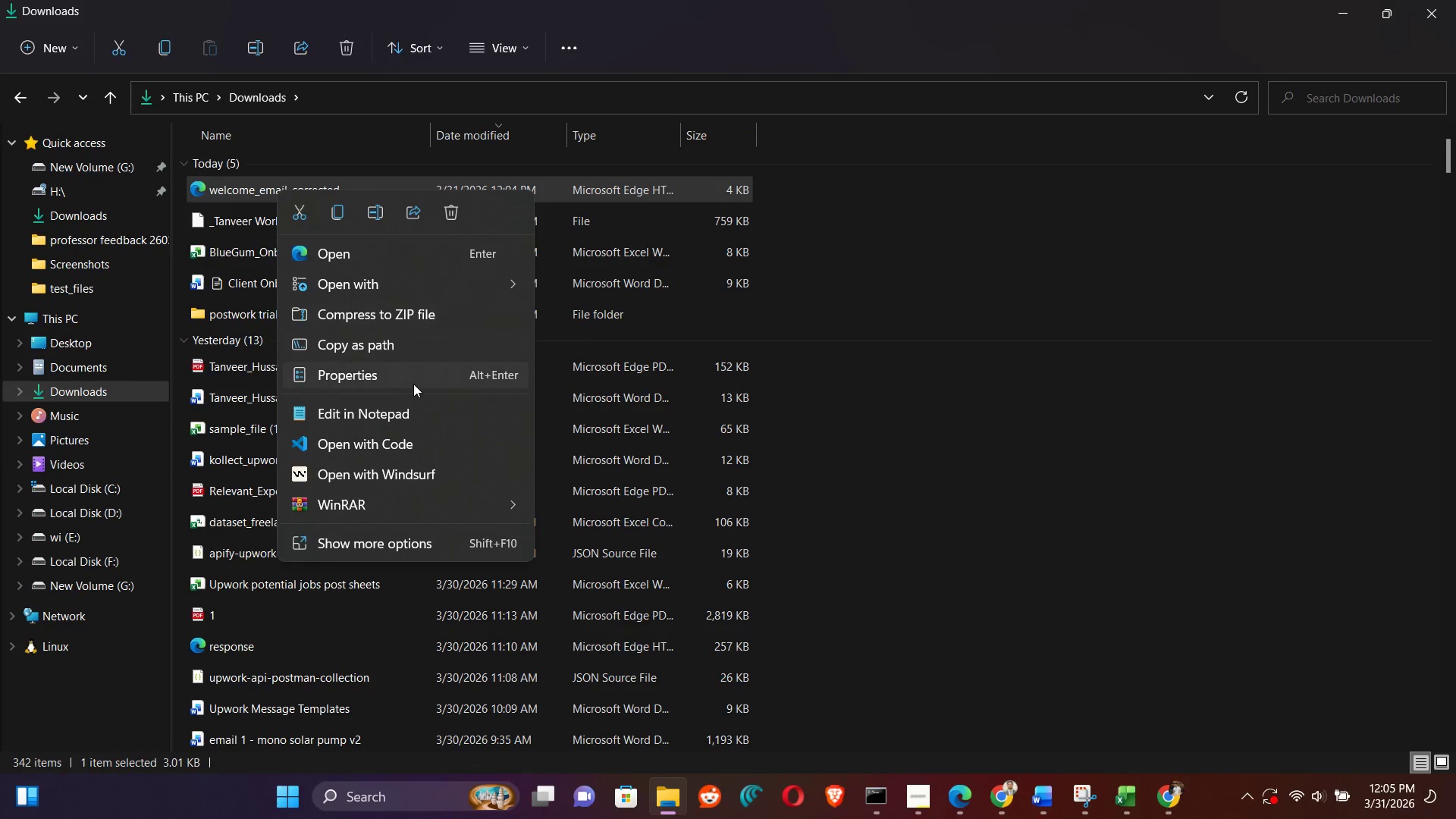 
left_click([427, 420])
 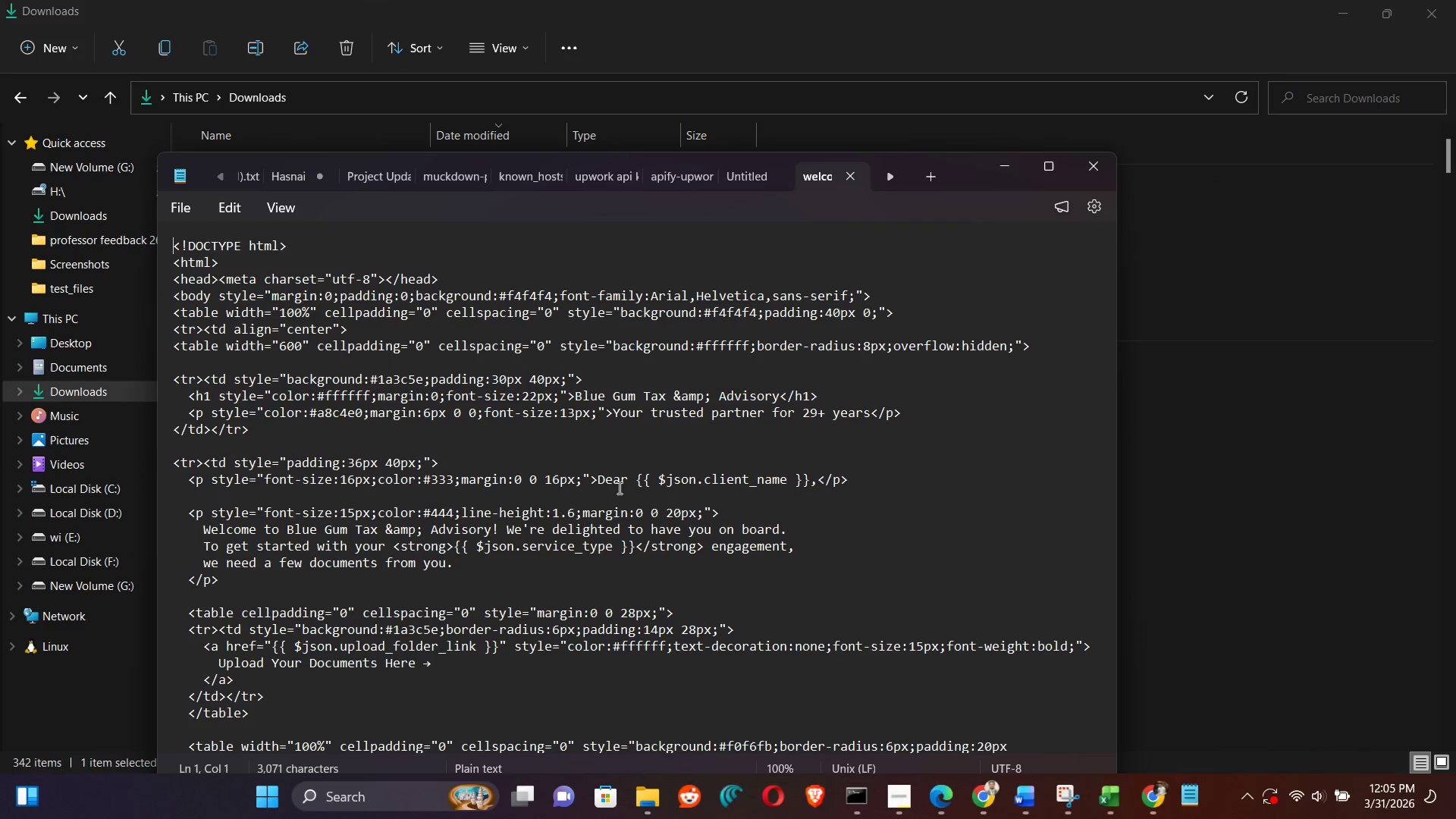 
left_click([899, 538])
 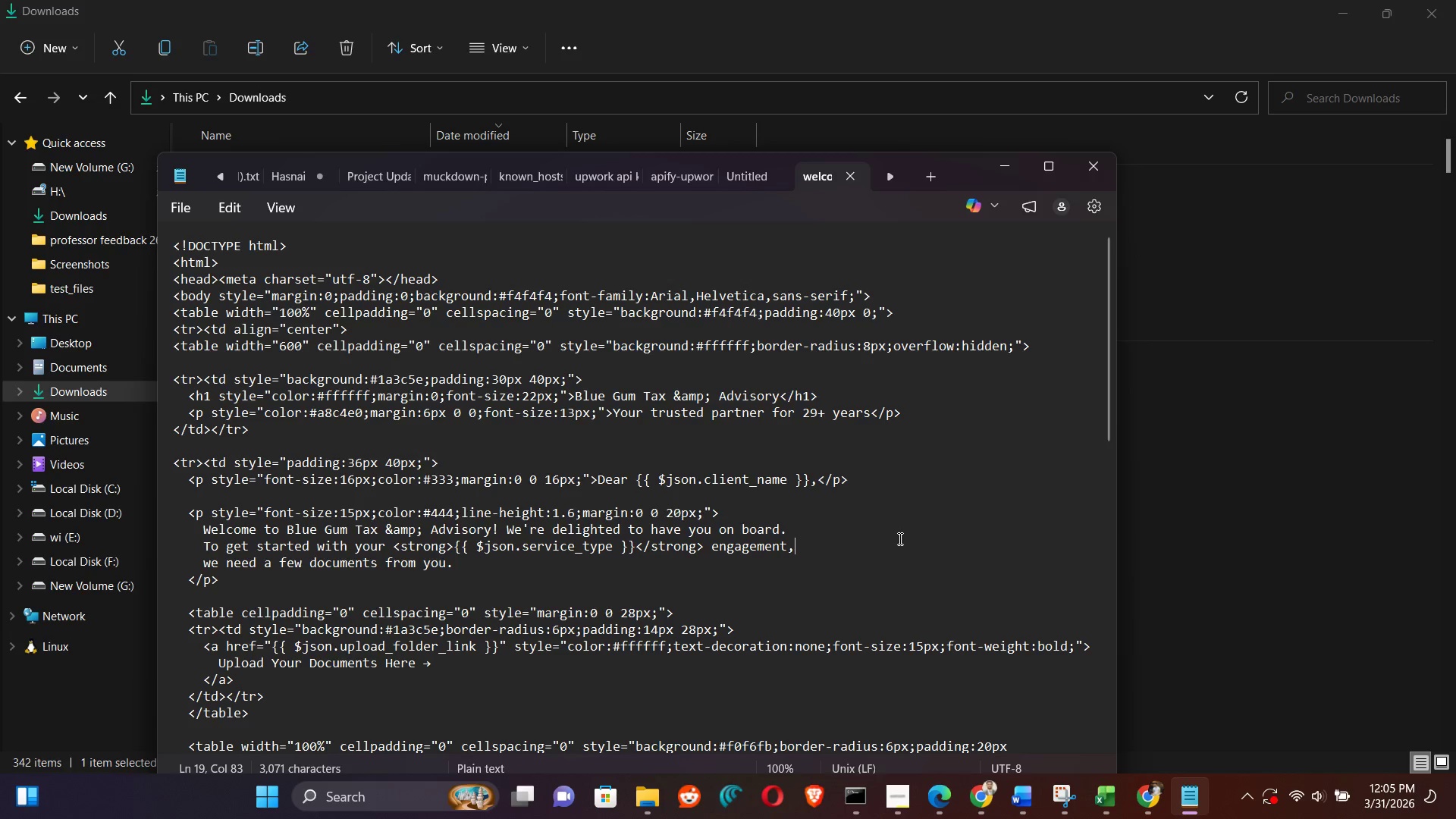 
key(Control+A)
 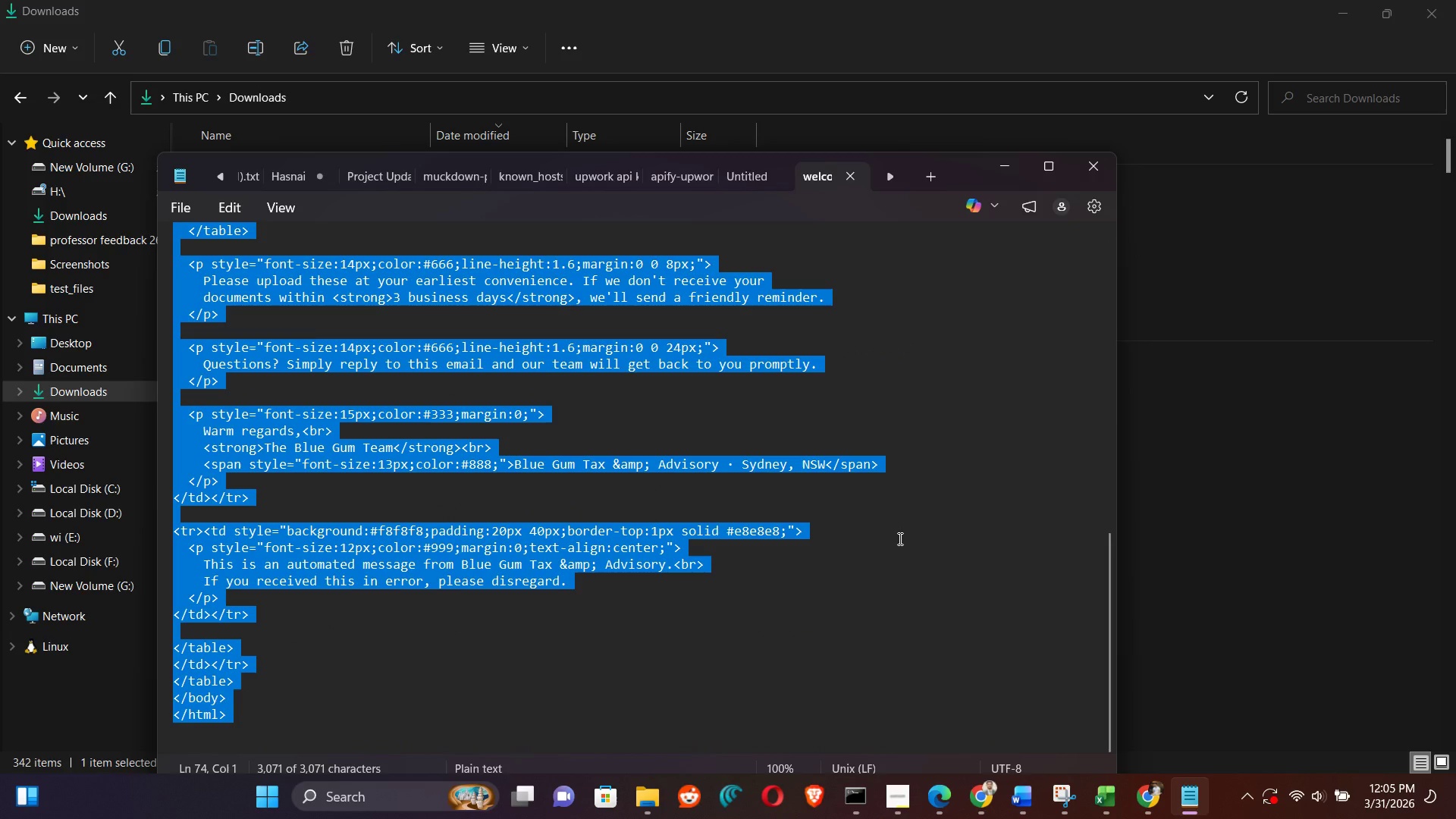 
key(Control+C)
 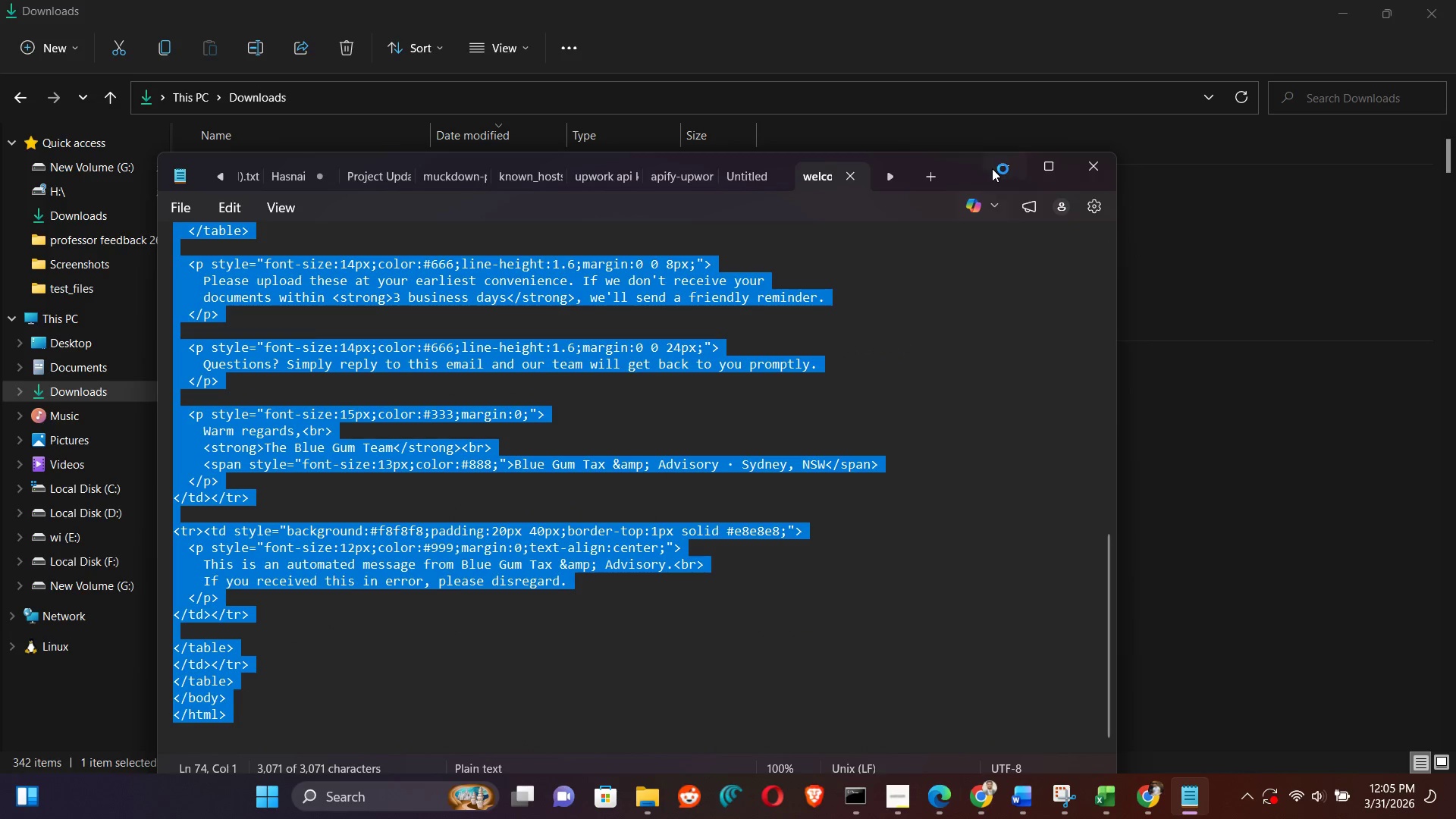 
left_click([995, 166])
 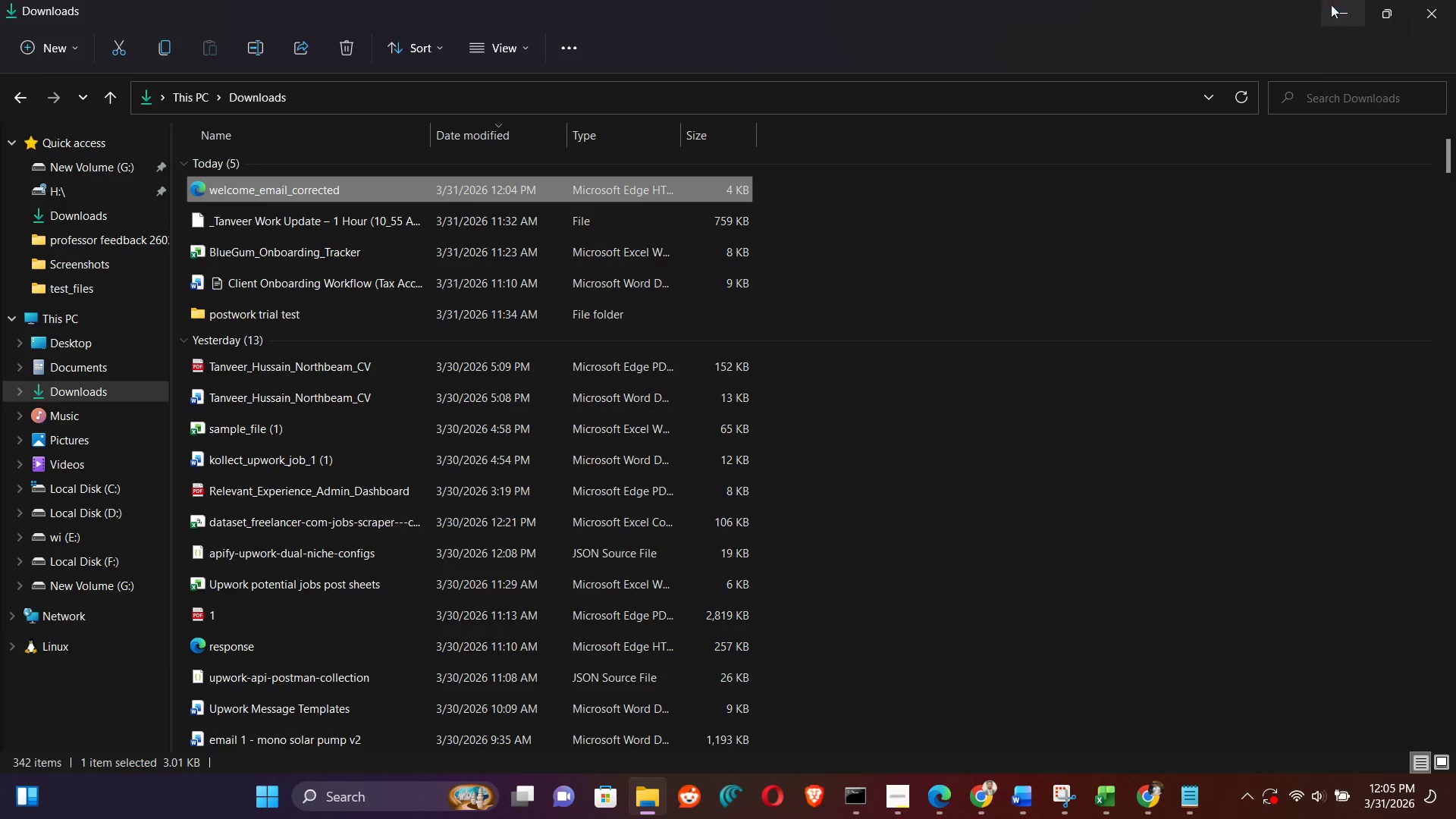 
left_click([1345, 4])
 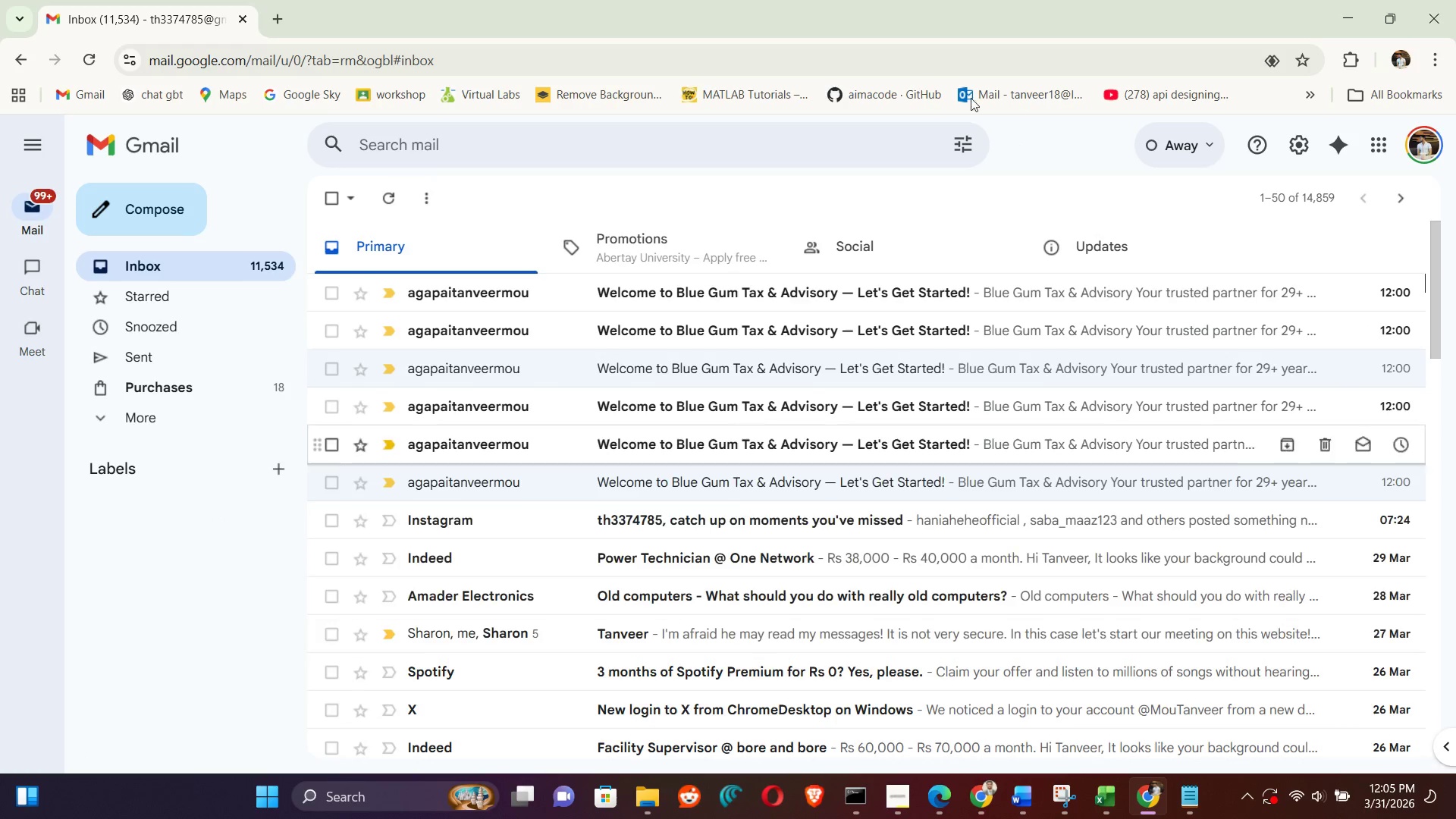 
left_click([1345, 1])
 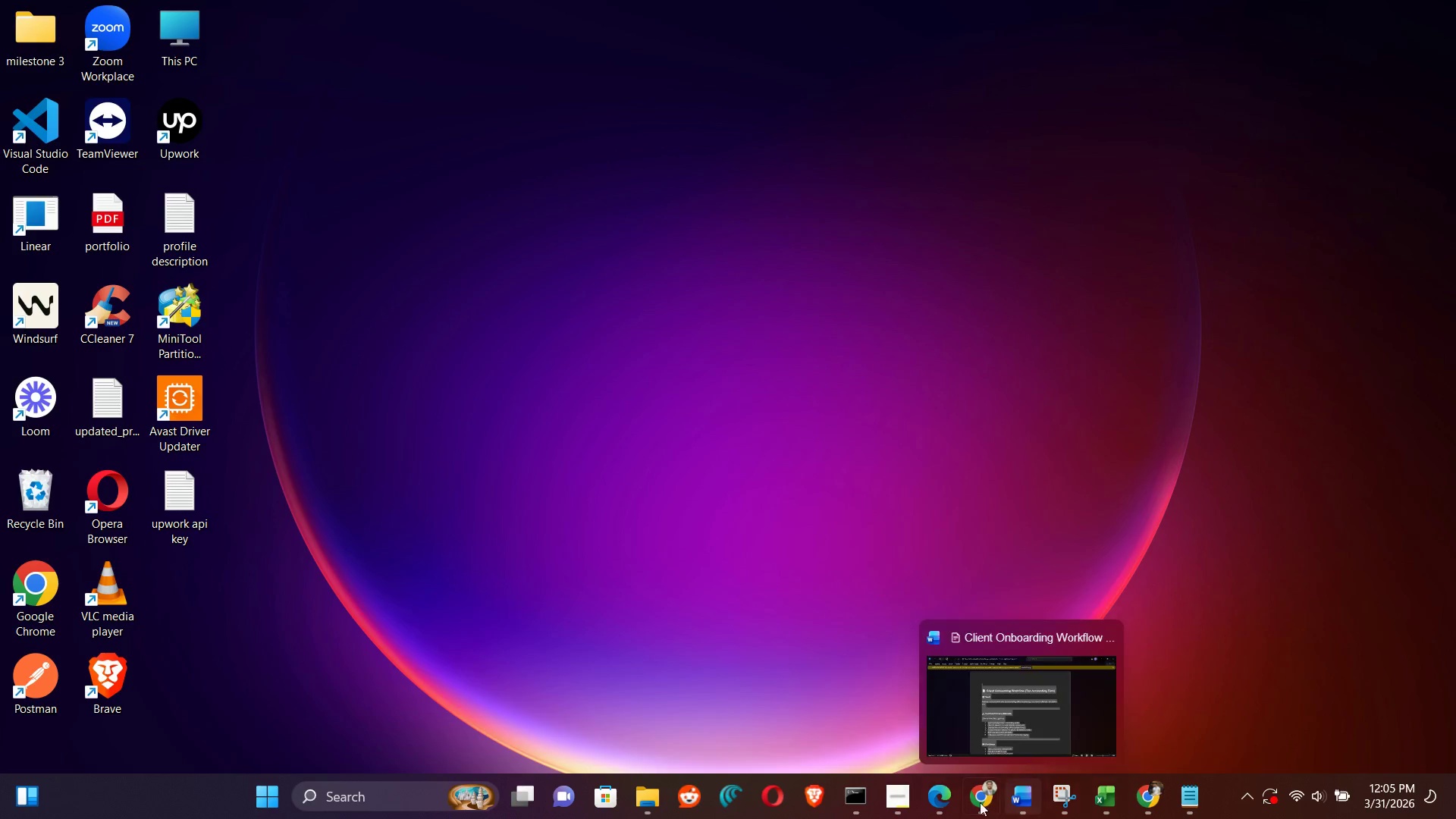 
left_click([943, 802])
 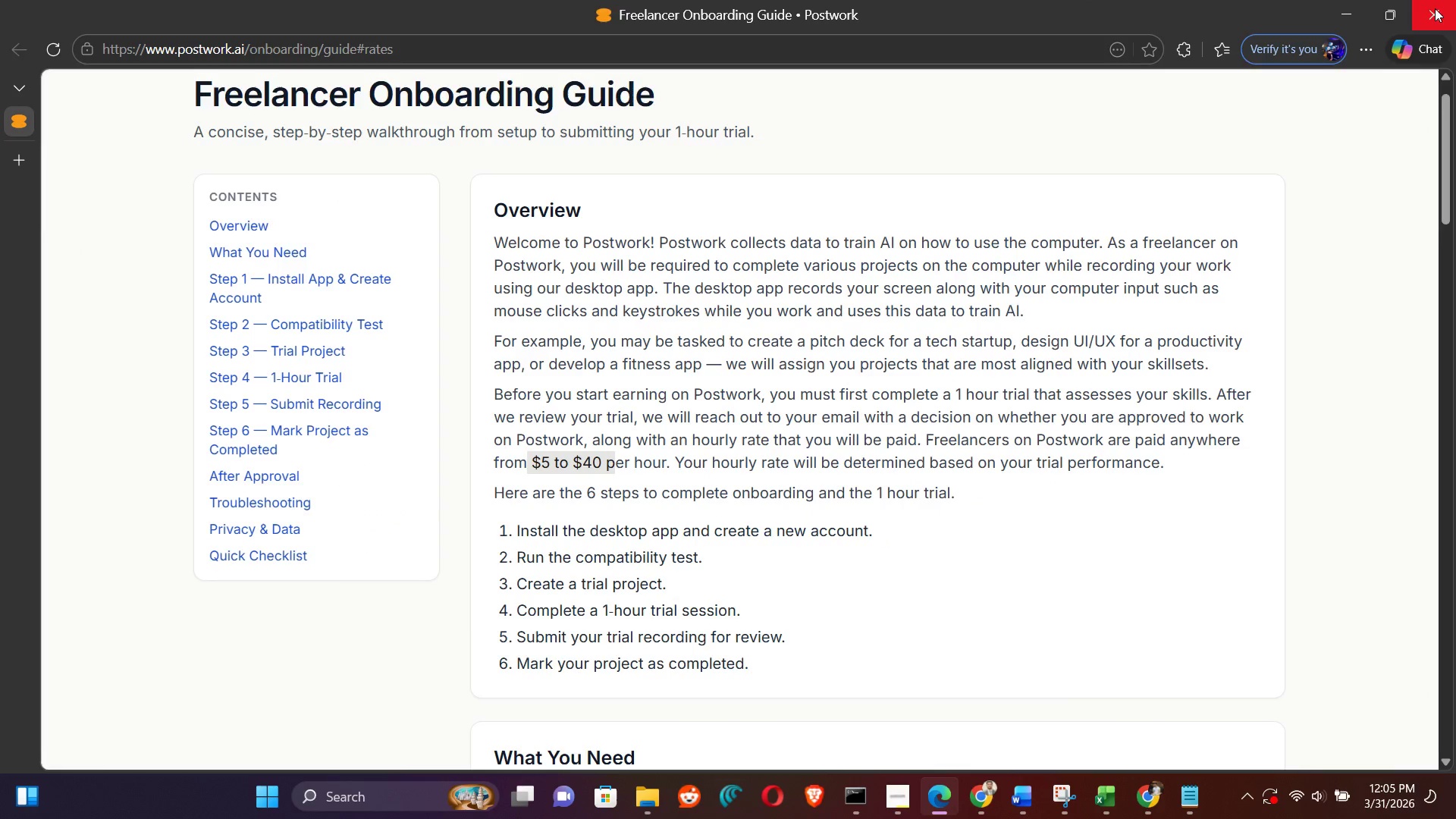 
left_click([1348, 8])
 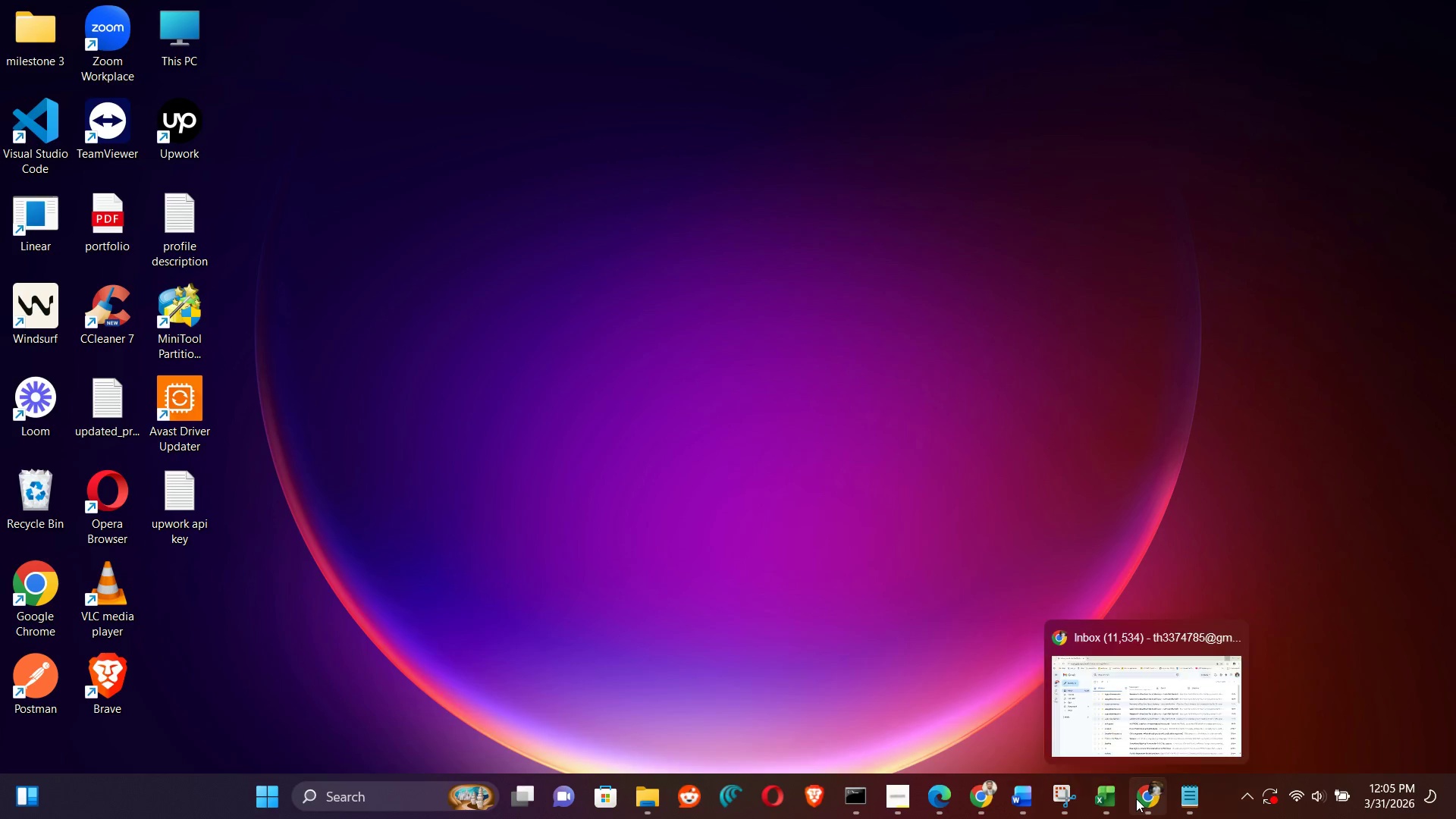 
left_click([976, 791])
 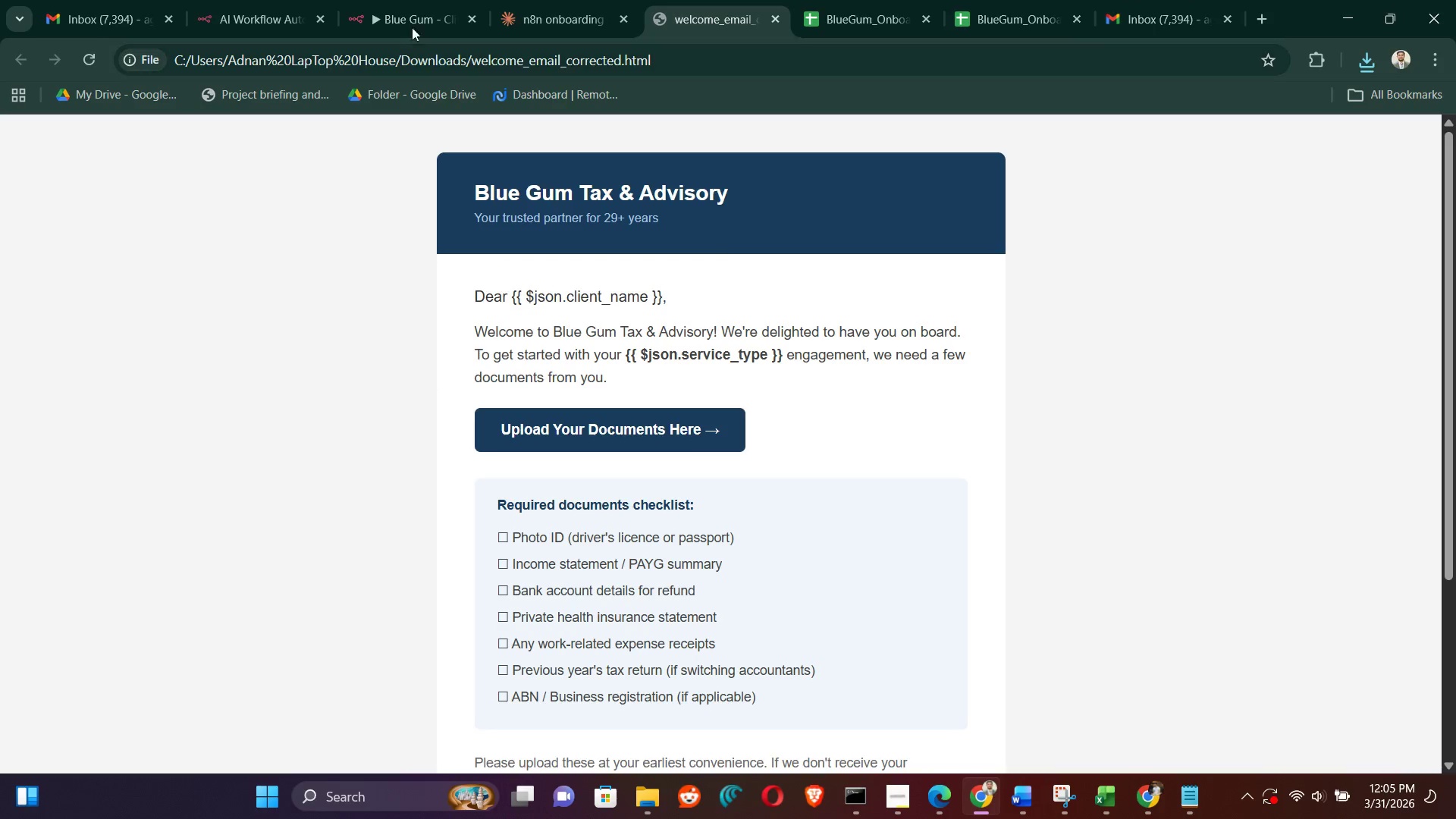 
left_click([411, 0])
 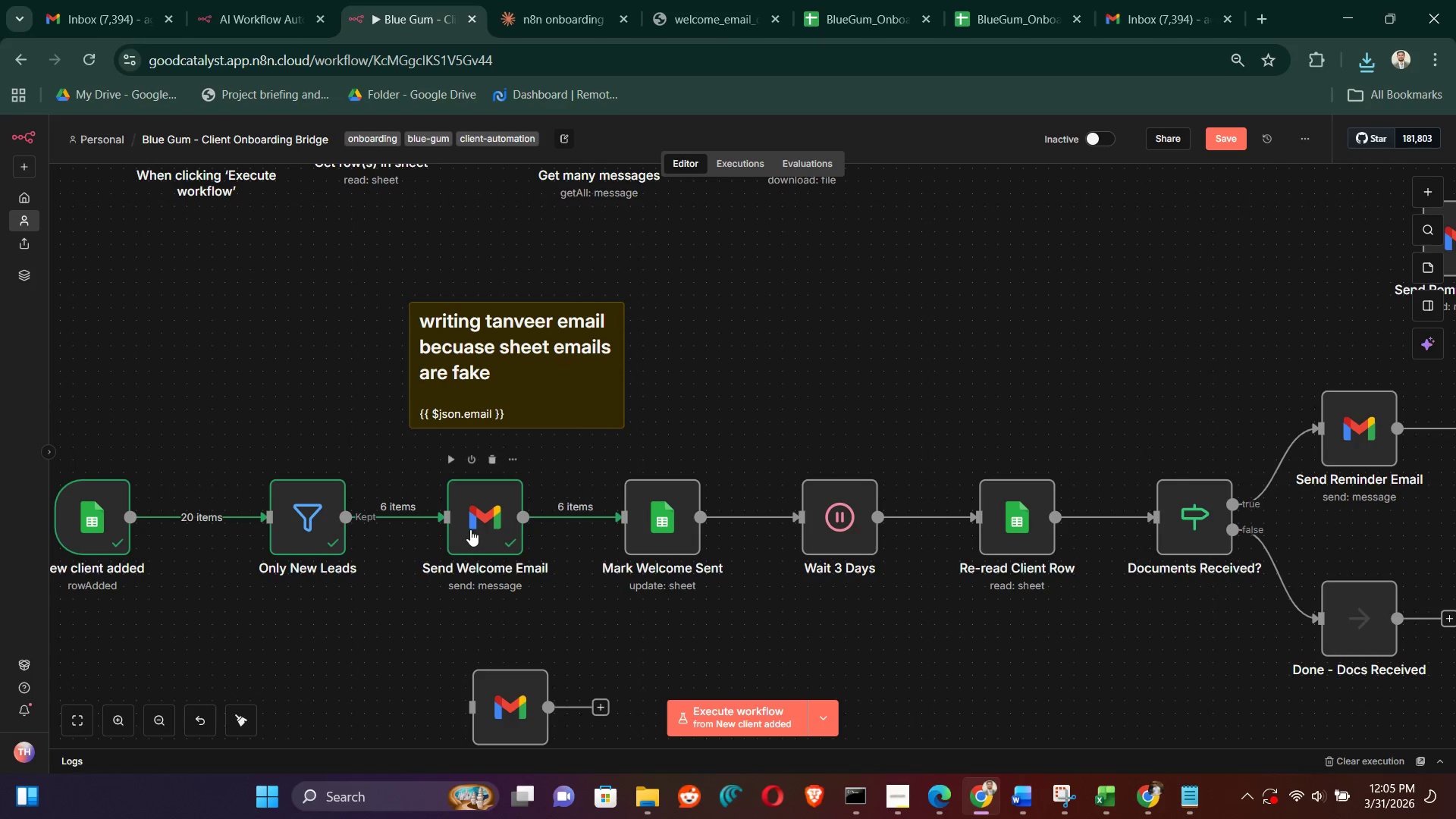 
double_click([485, 522])
 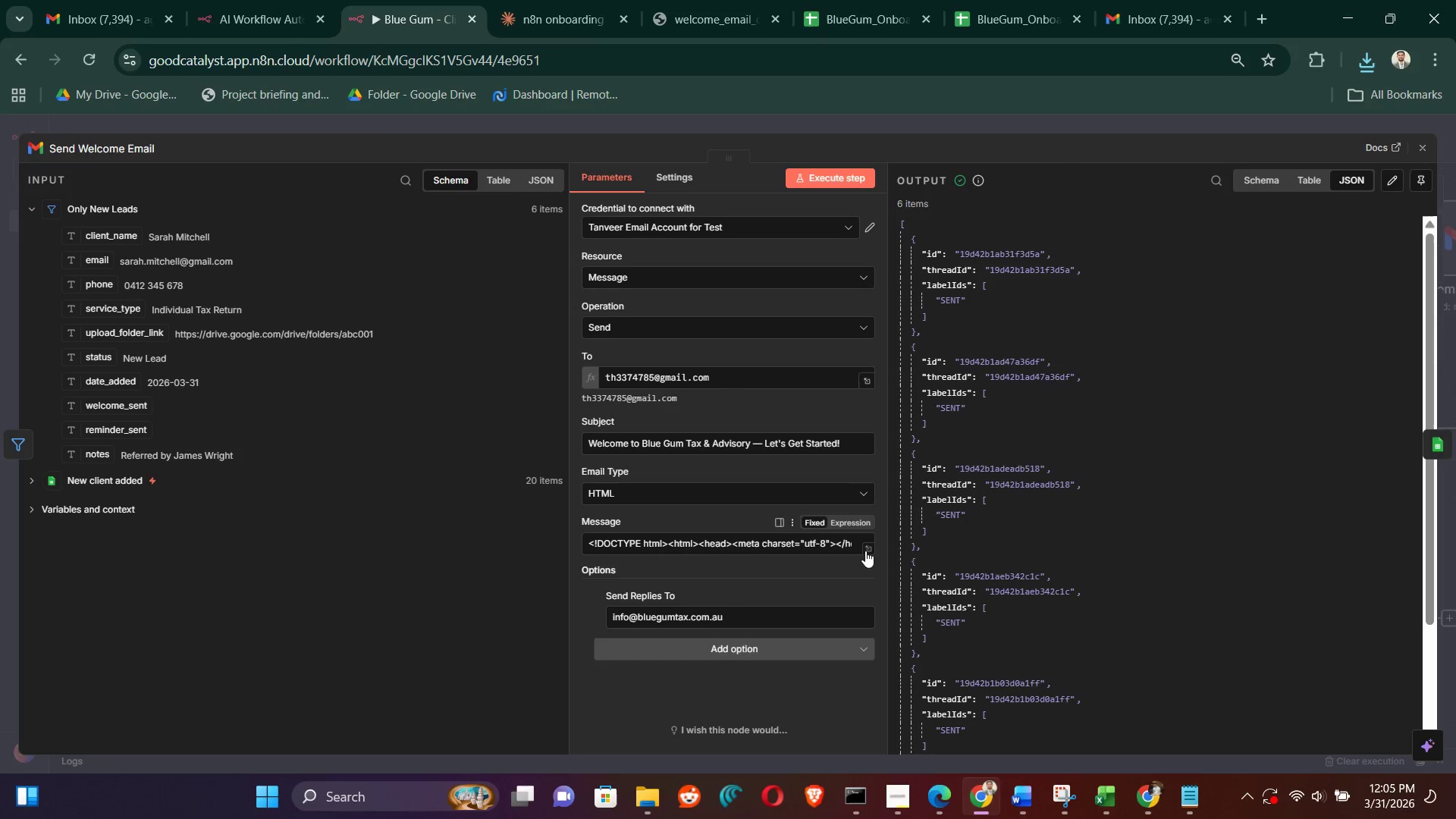 
left_click([868, 551])
 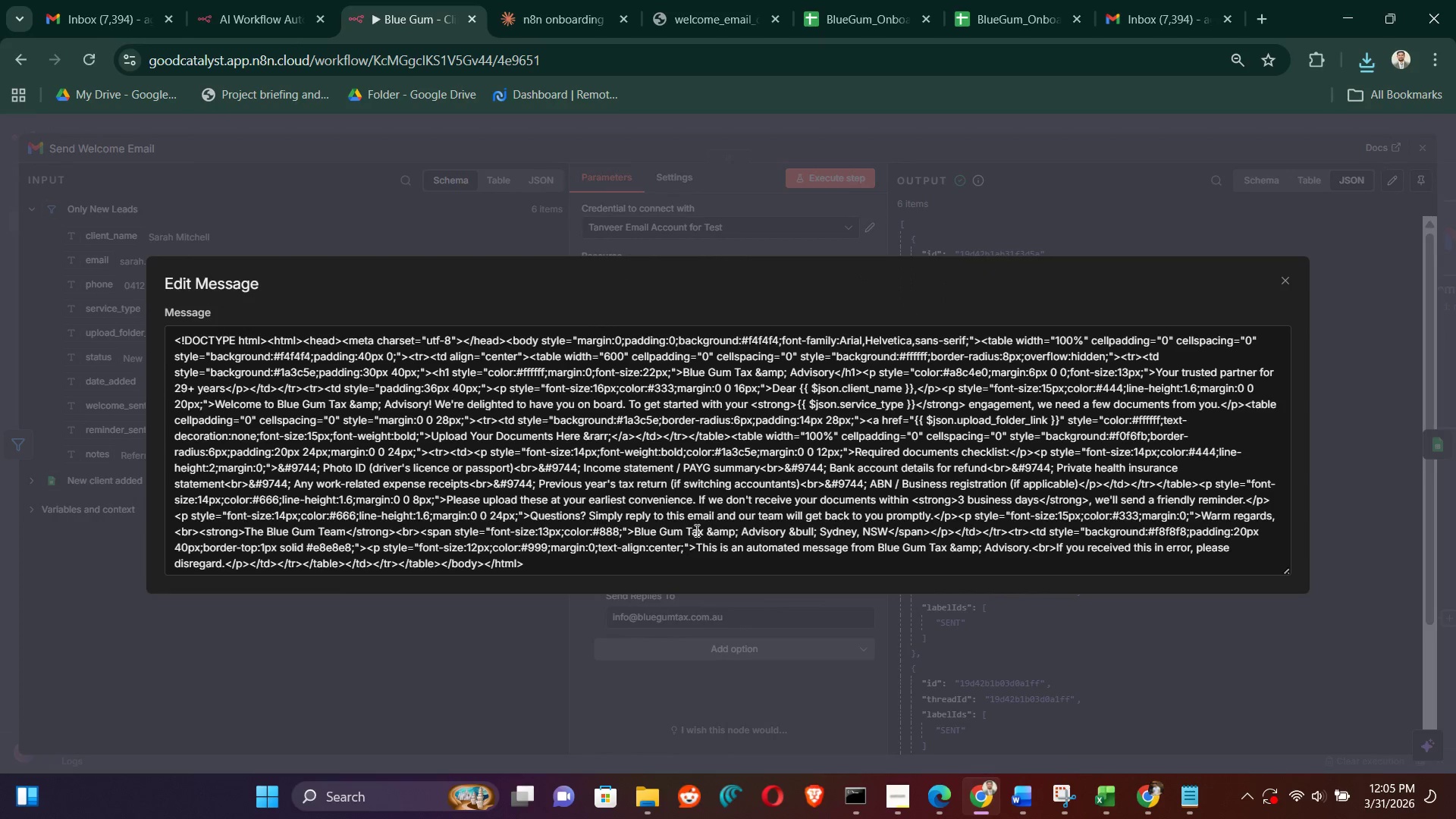 
left_click([699, 525])
 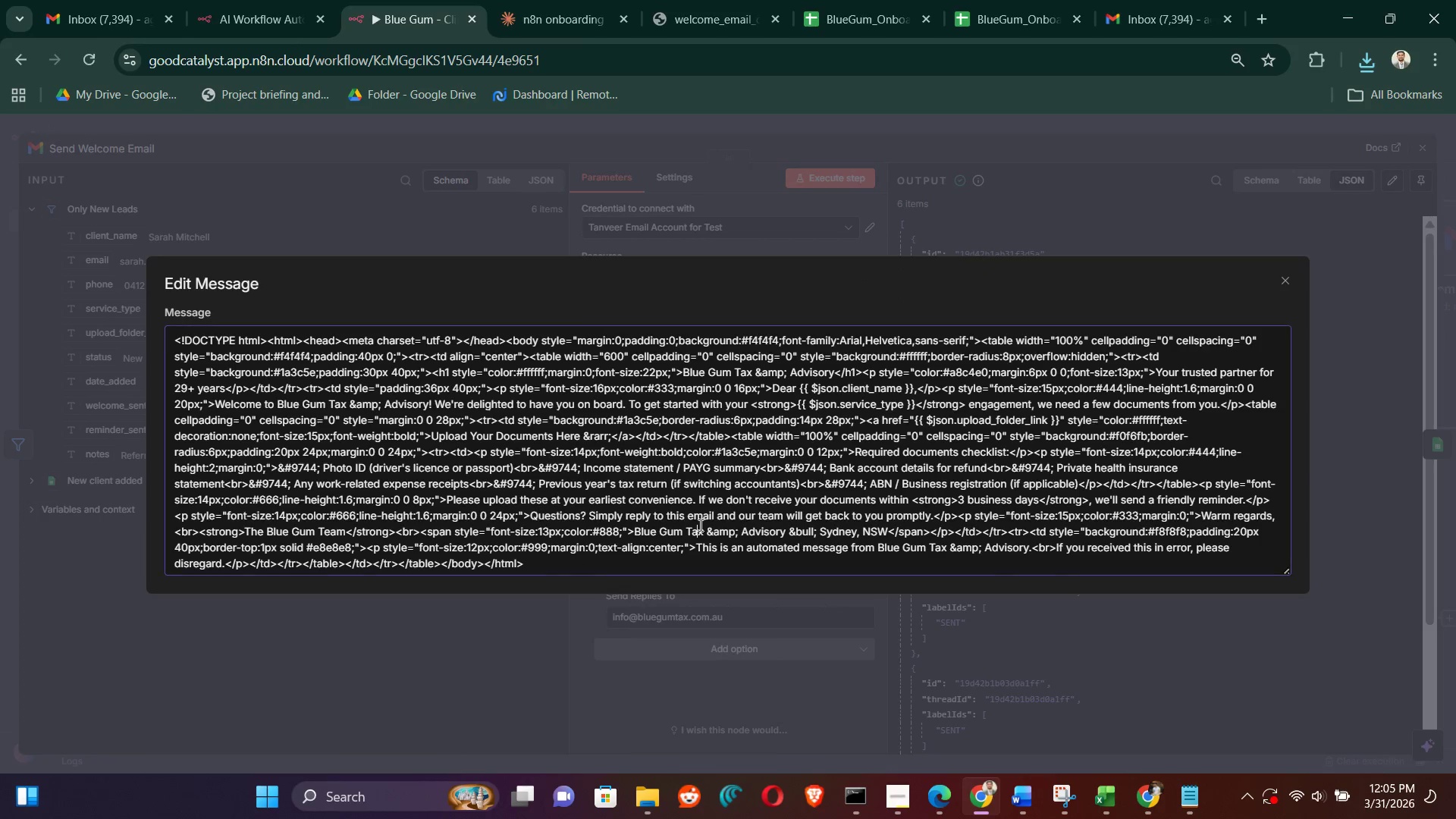 
key(Control+A)
 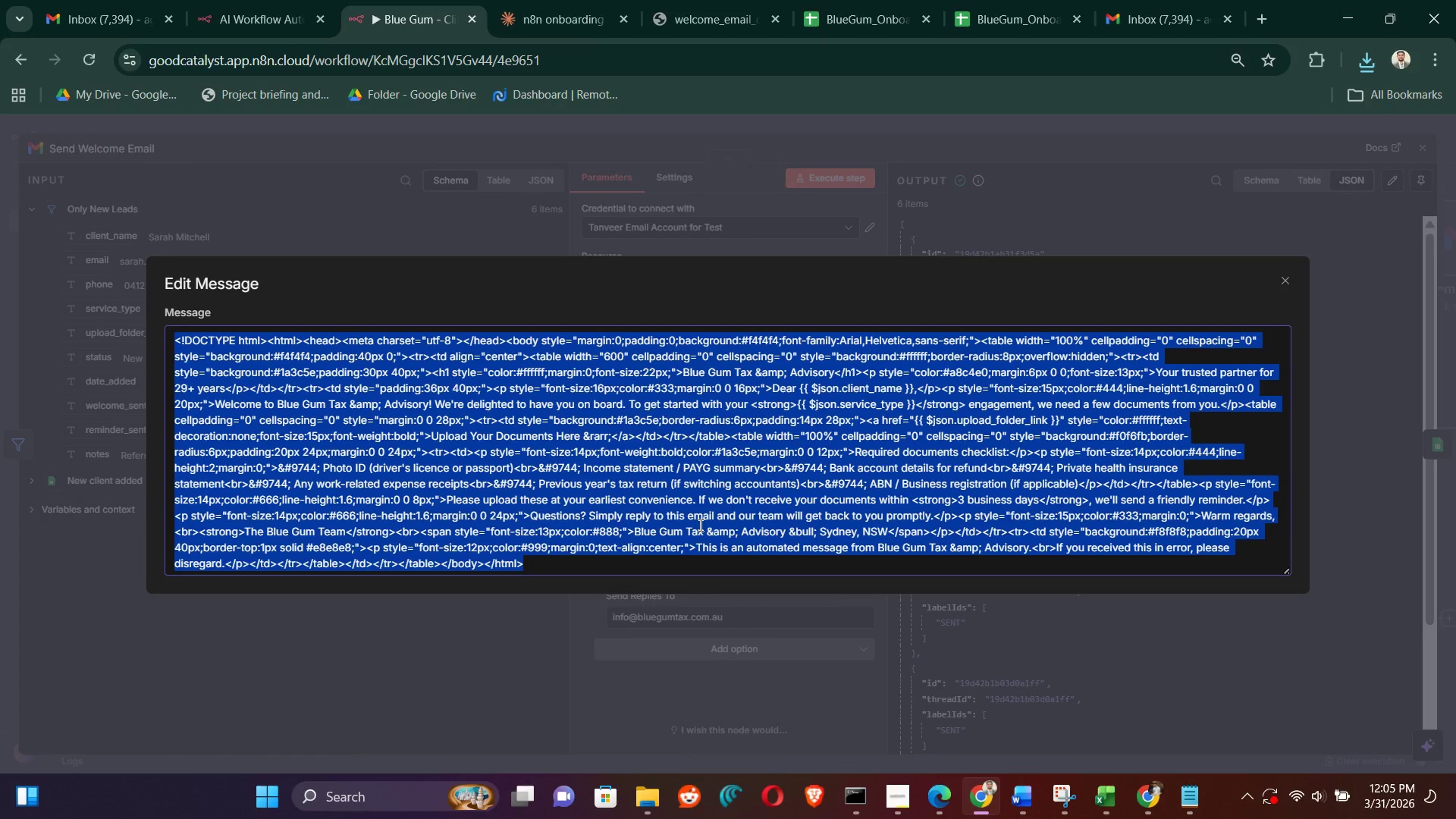 
key(Backspace)
 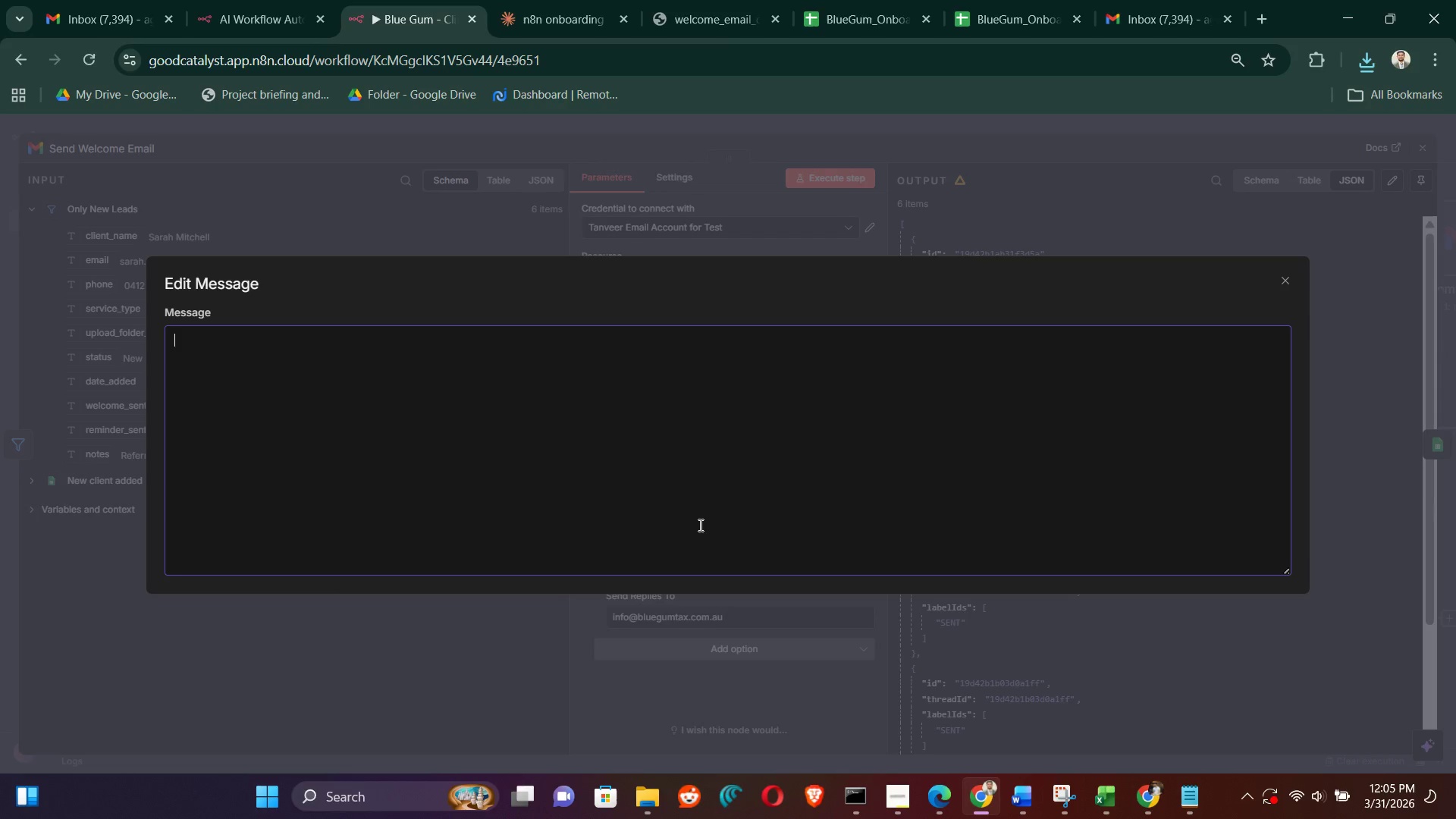 
key(Control+V)
 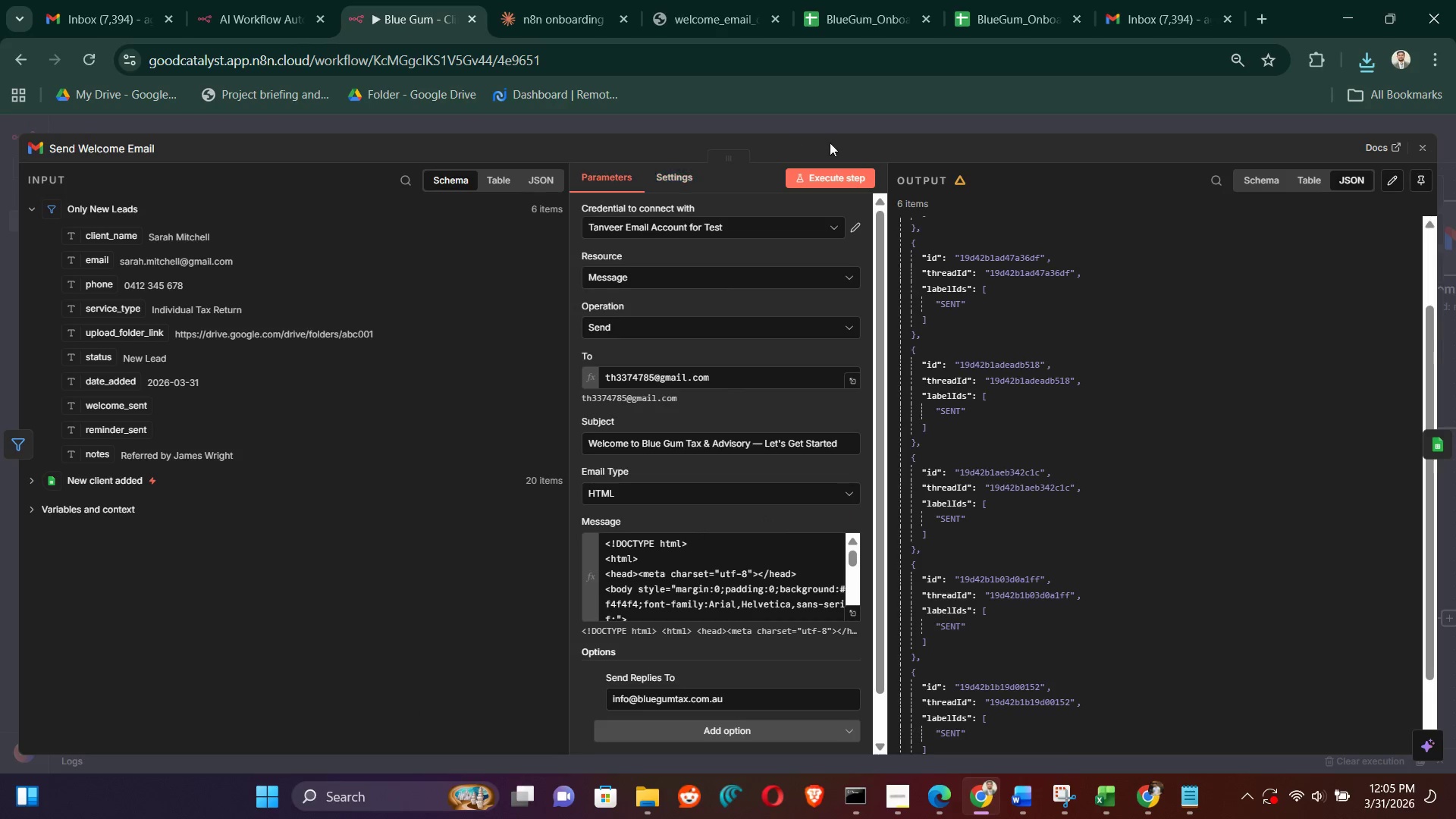 
left_click([840, 180])
 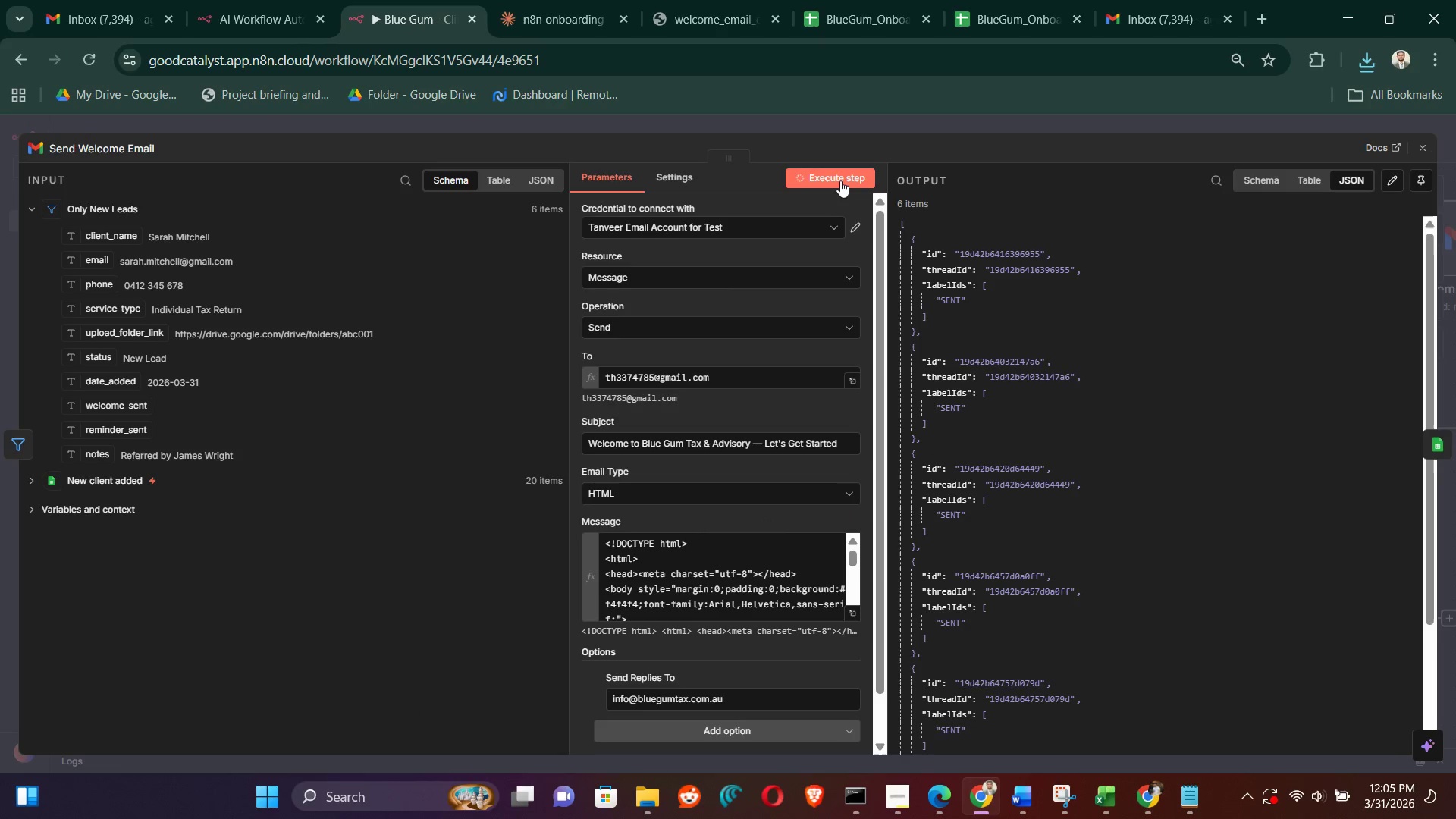 
left_click([1429, 140])
 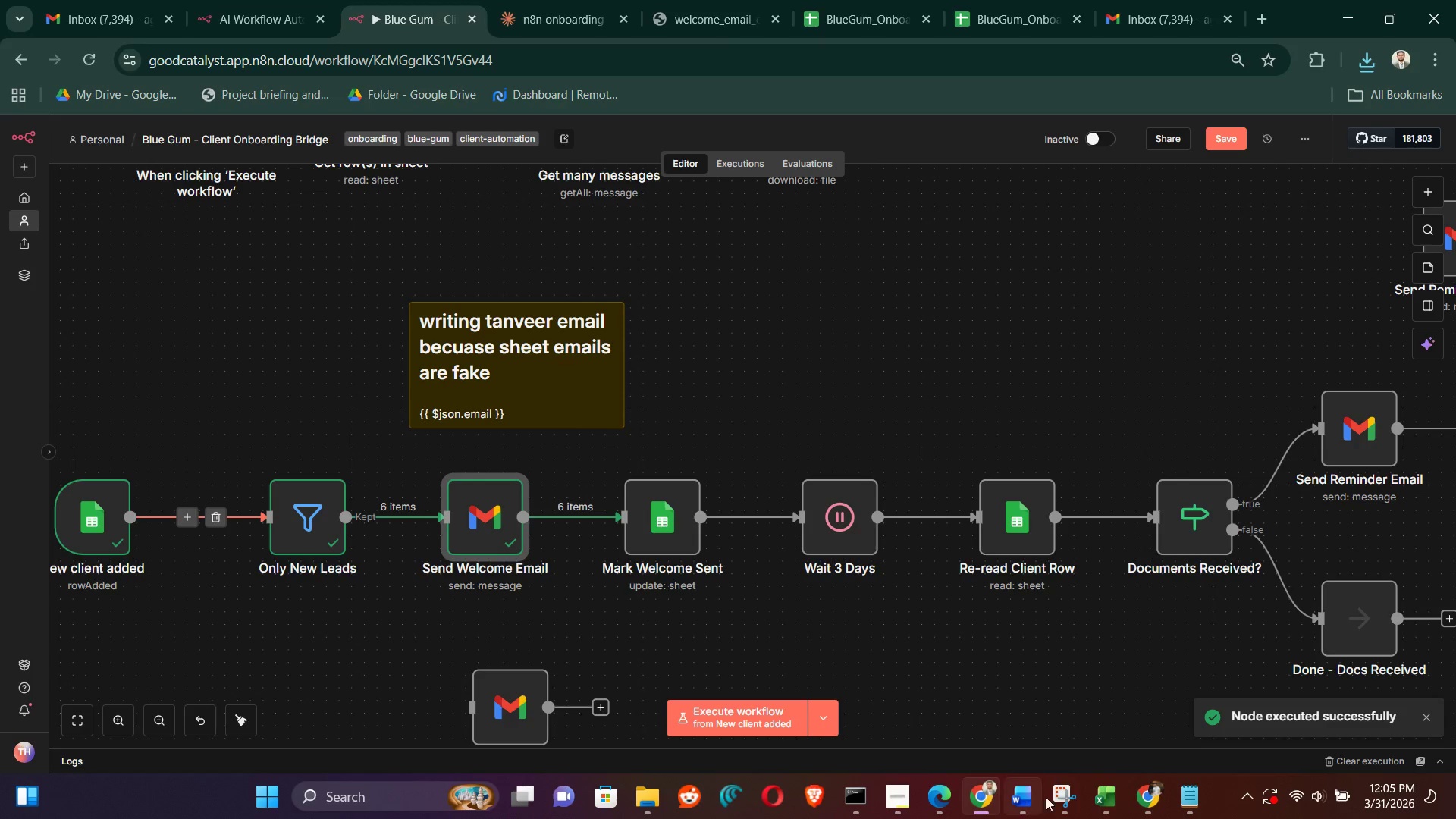 
left_click([1135, 789])
 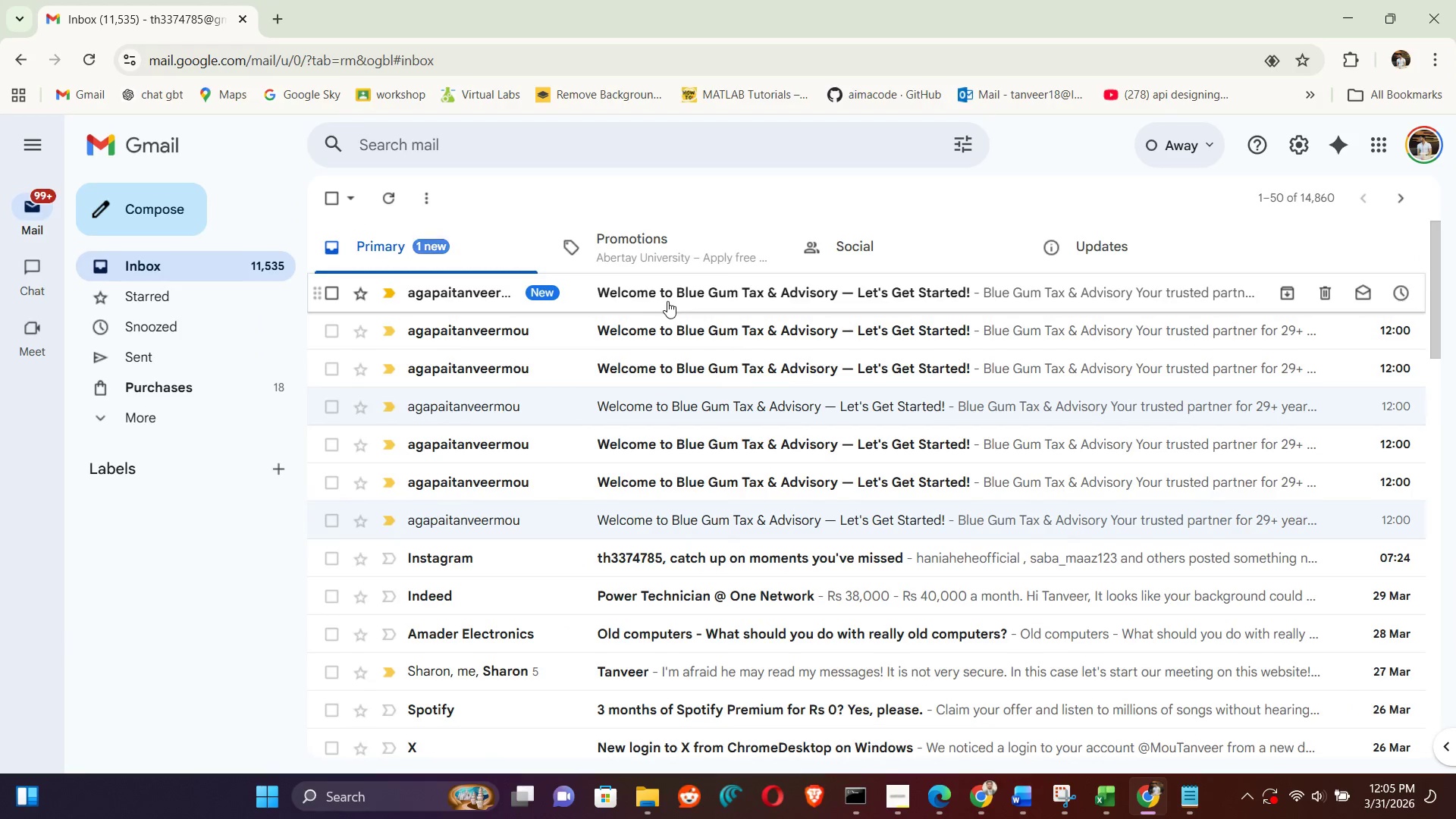 
left_click([677, 289])
 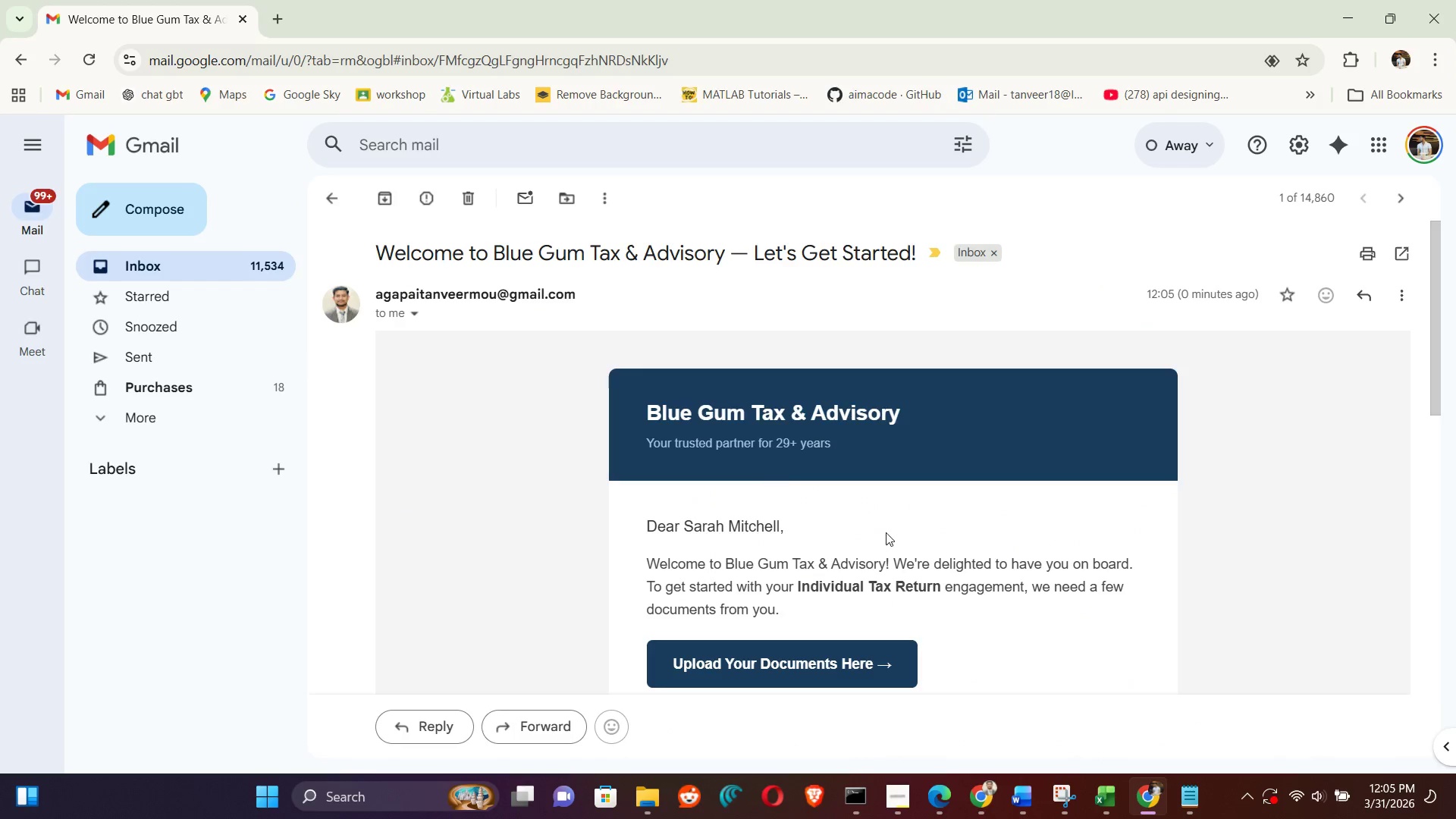 
scroll: coordinate [1070, 578], scroll_direction: down, amount: 2.0
 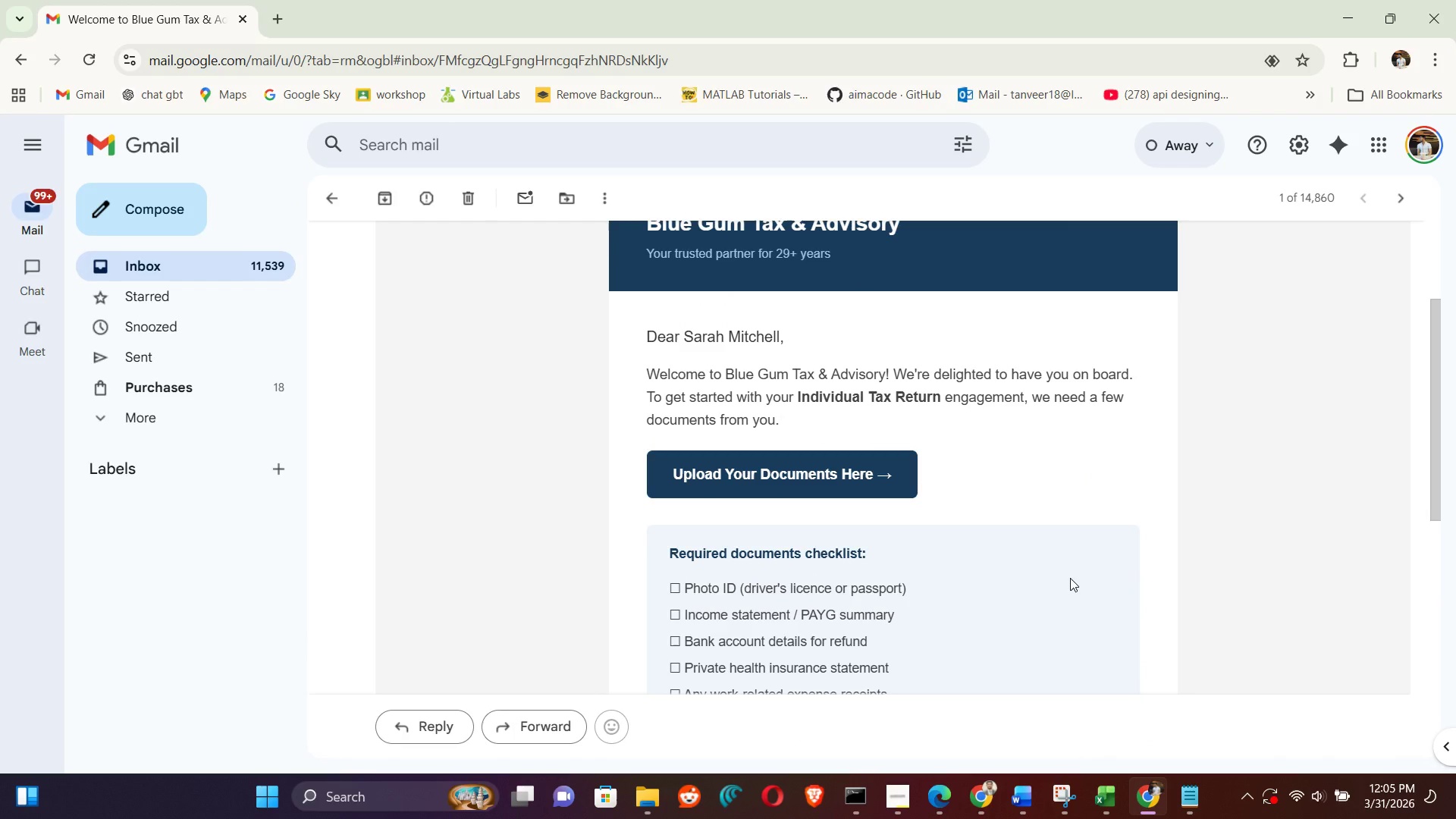 
scroll: coordinate [1070, 578], scroll_direction: none, amount: 0.0
 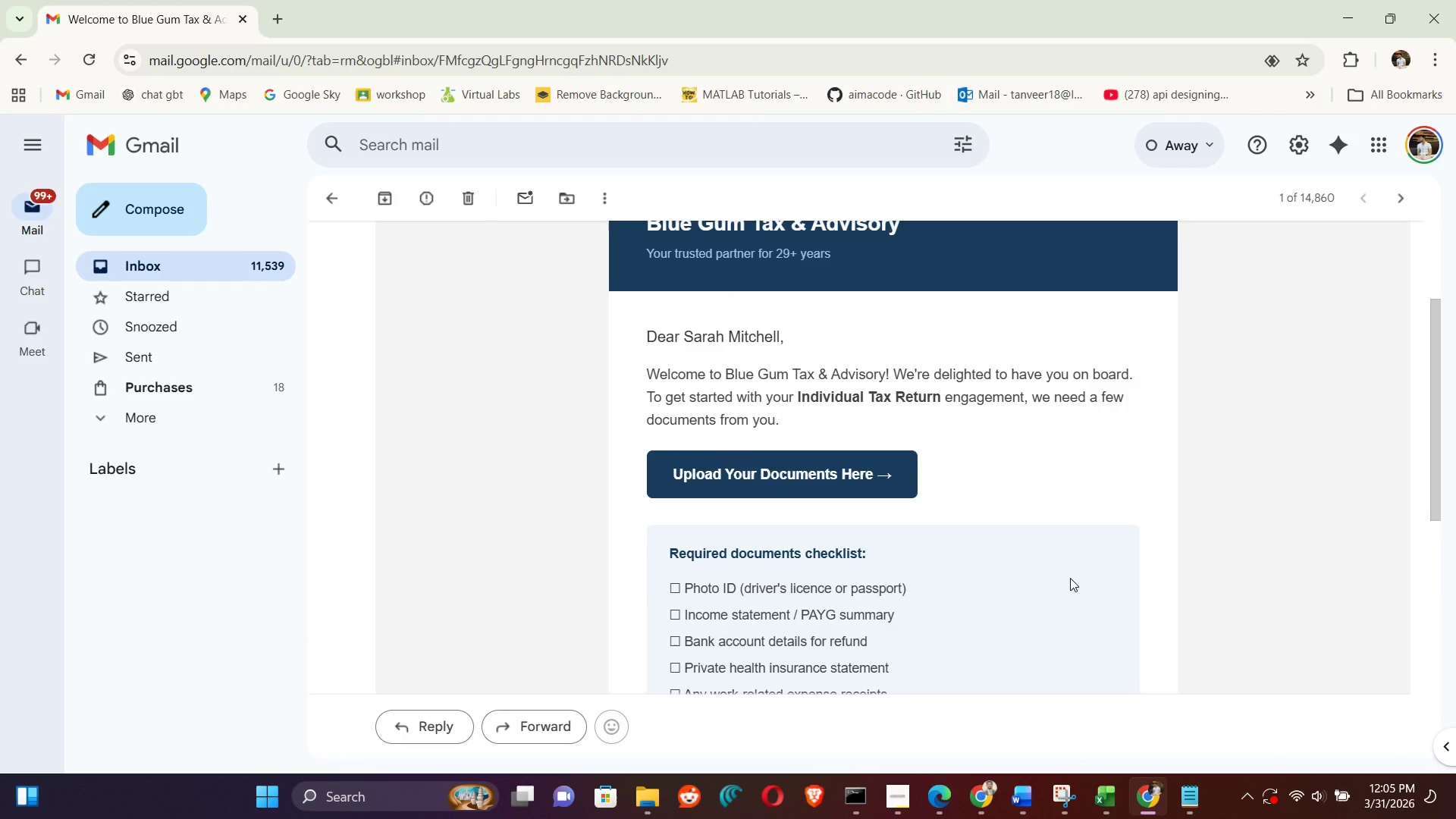 
scroll: coordinate [1070, 578], scroll_direction: up, amount: 3.0
 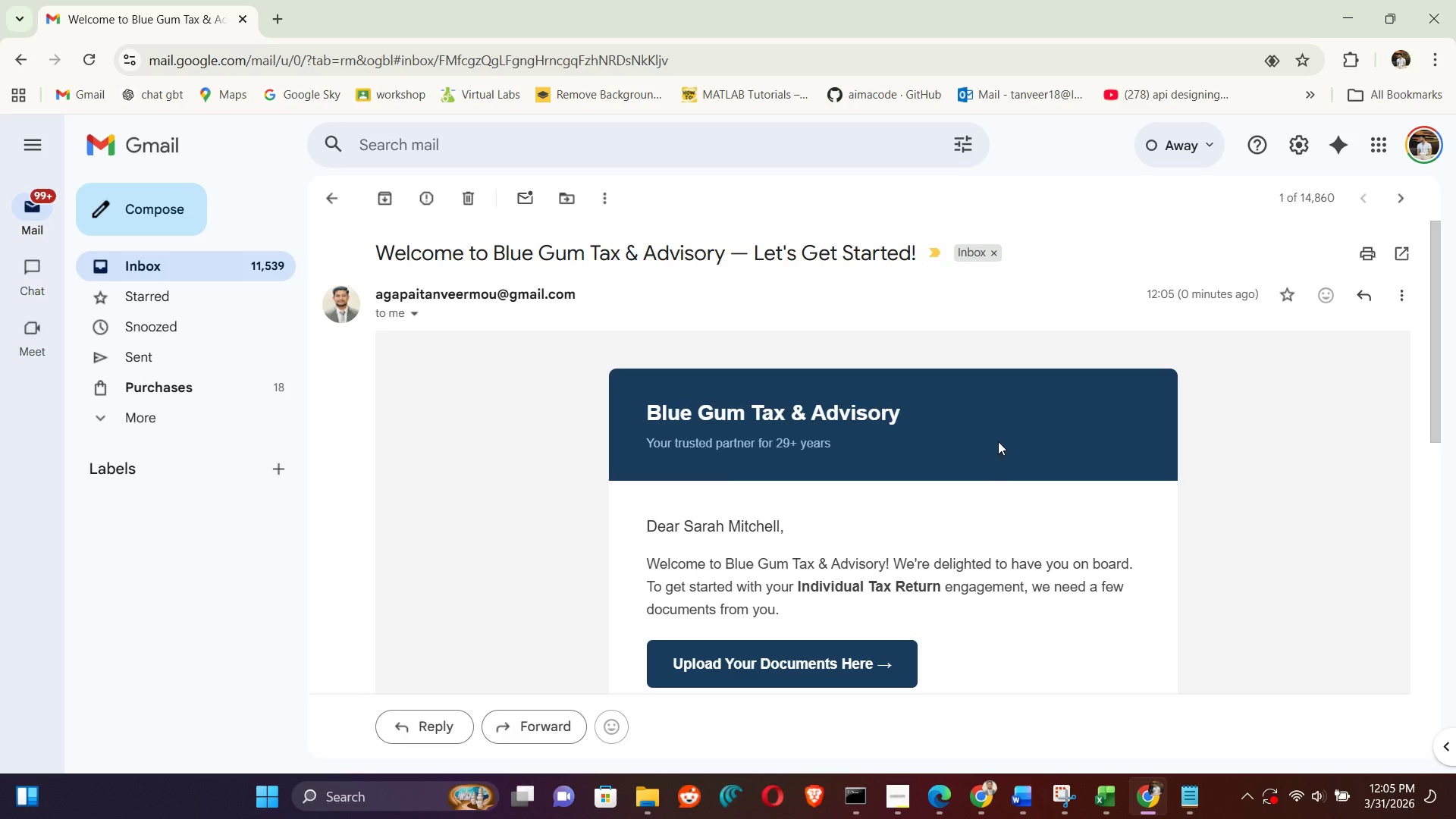 
scroll: coordinate [985, 480], scroll_direction: down, amount: 9.0
 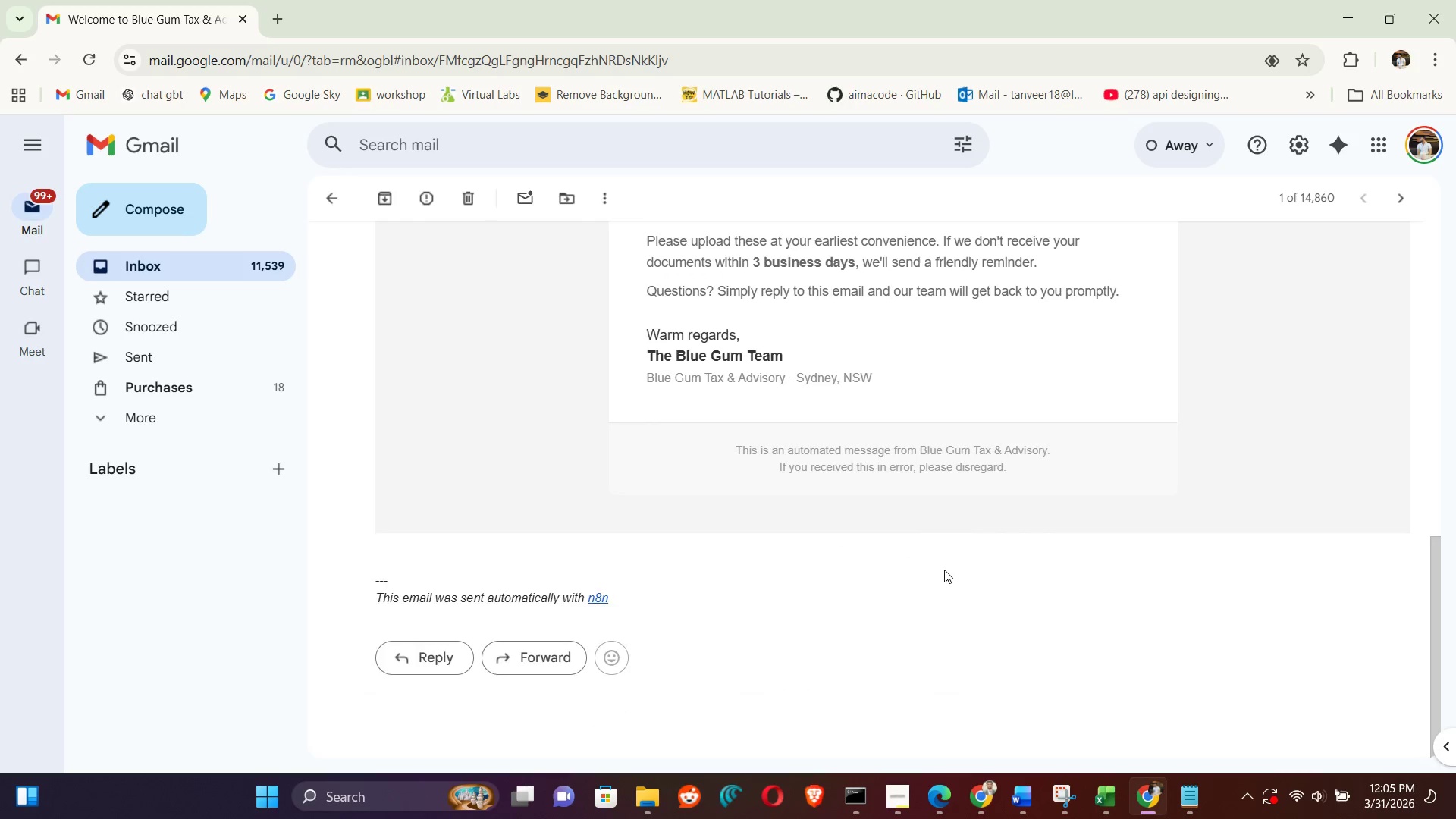 
scroll: coordinate [954, 579], scroll_direction: up, amount: 13.0
 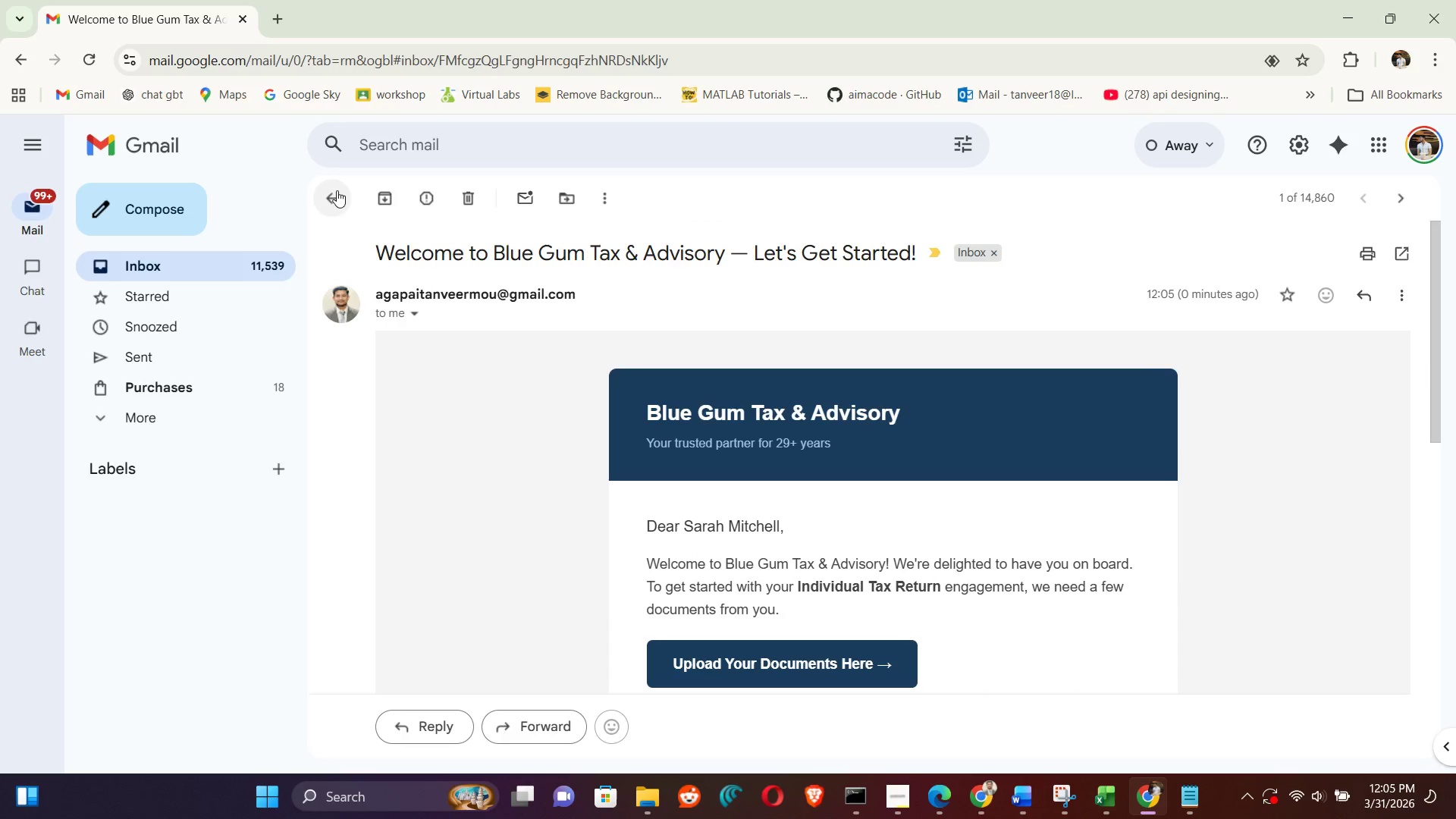 
left_click([337, 190])
 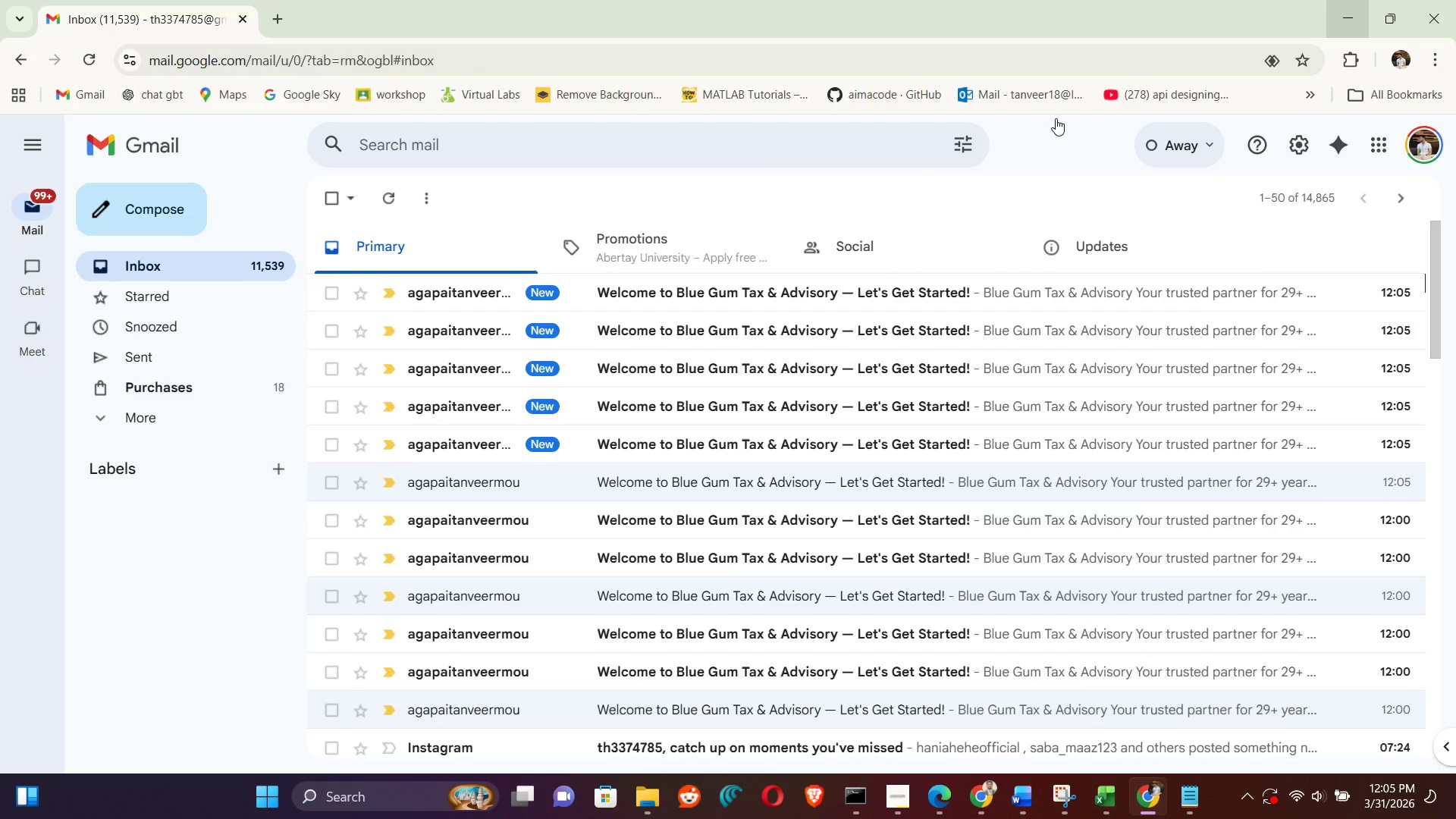 
left_click([721, 391])
 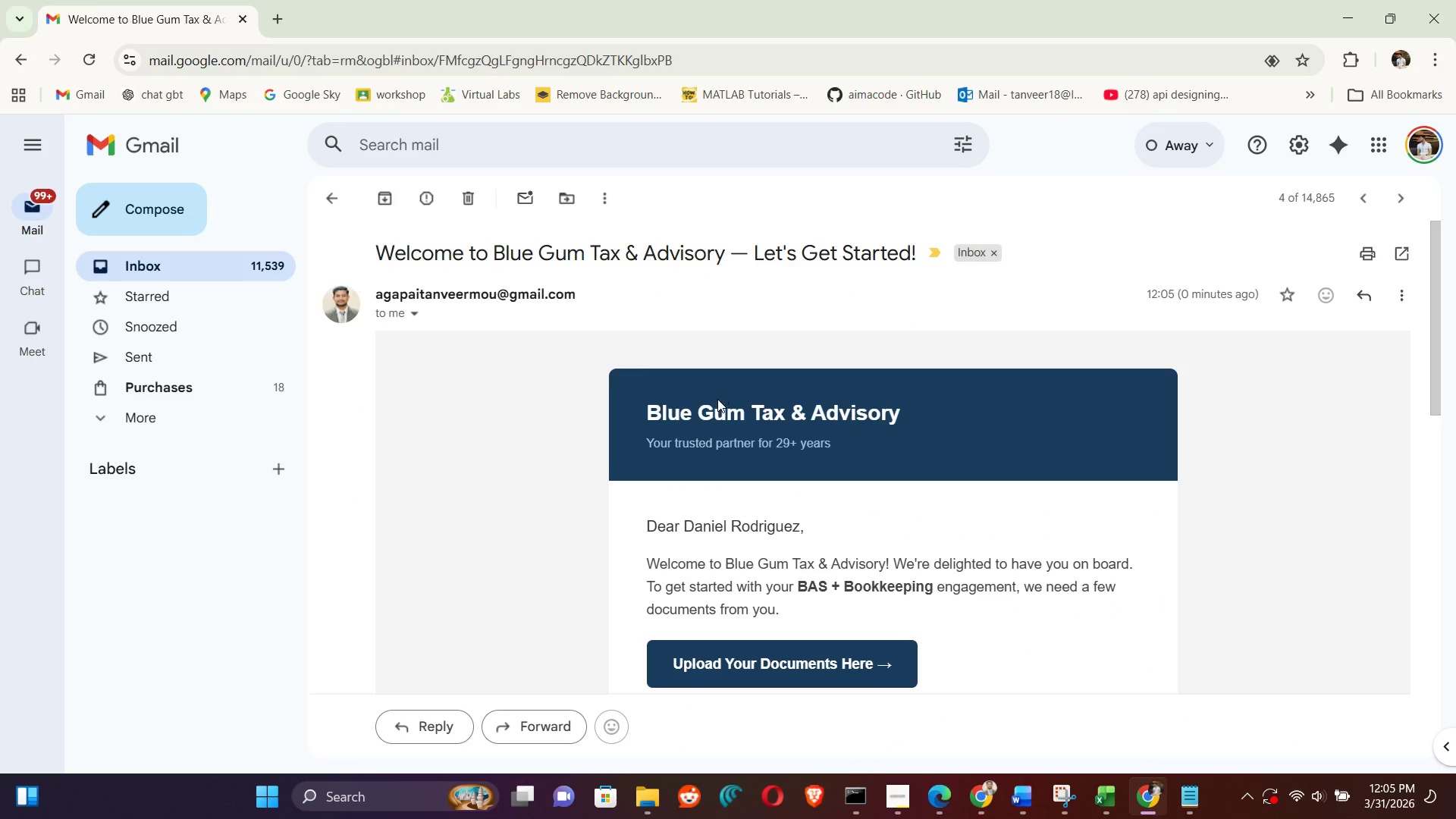 
scroll: coordinate [874, 509], scroll_direction: down, amount: 2.0
 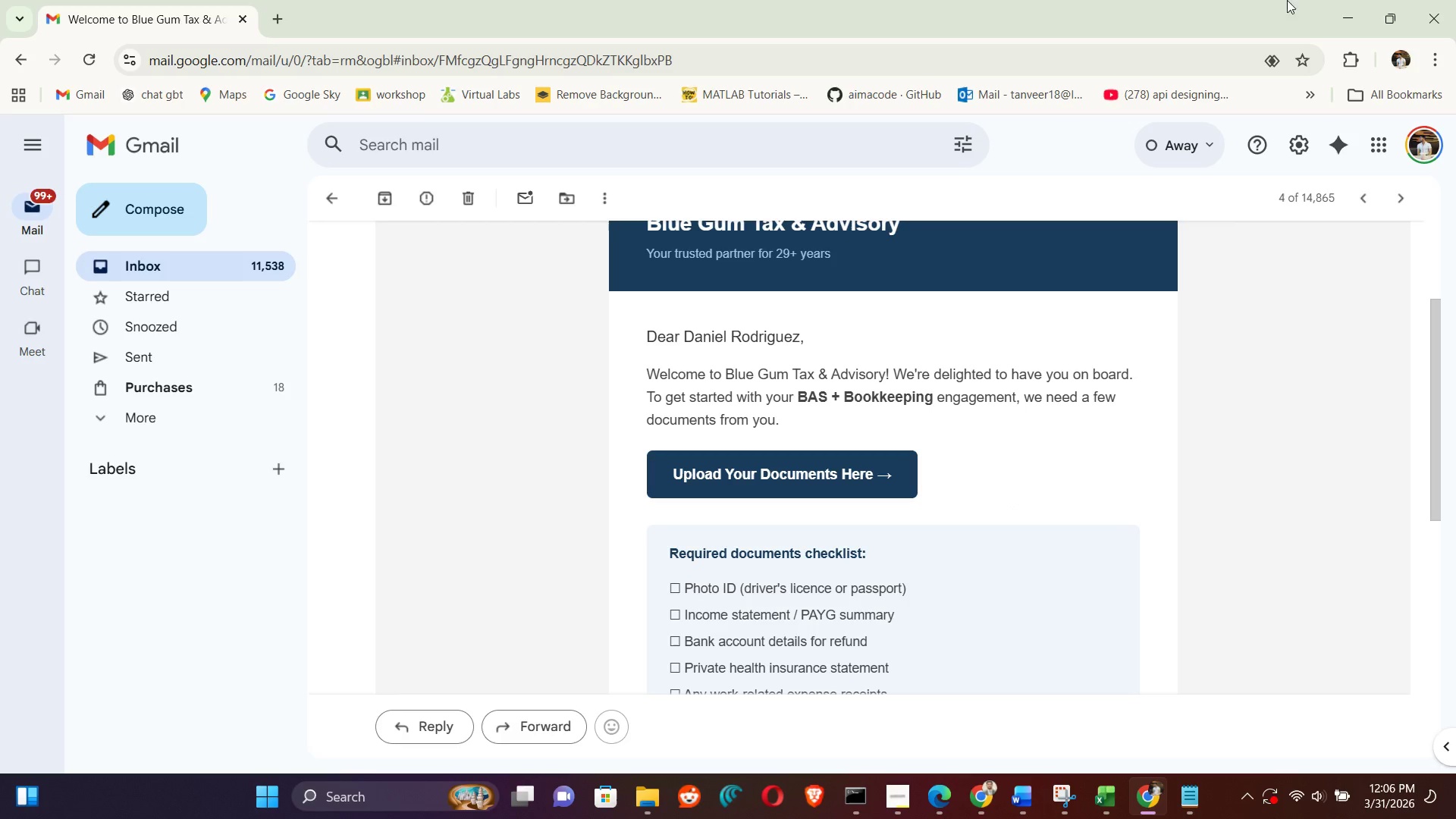 
left_click([1350, 5])
 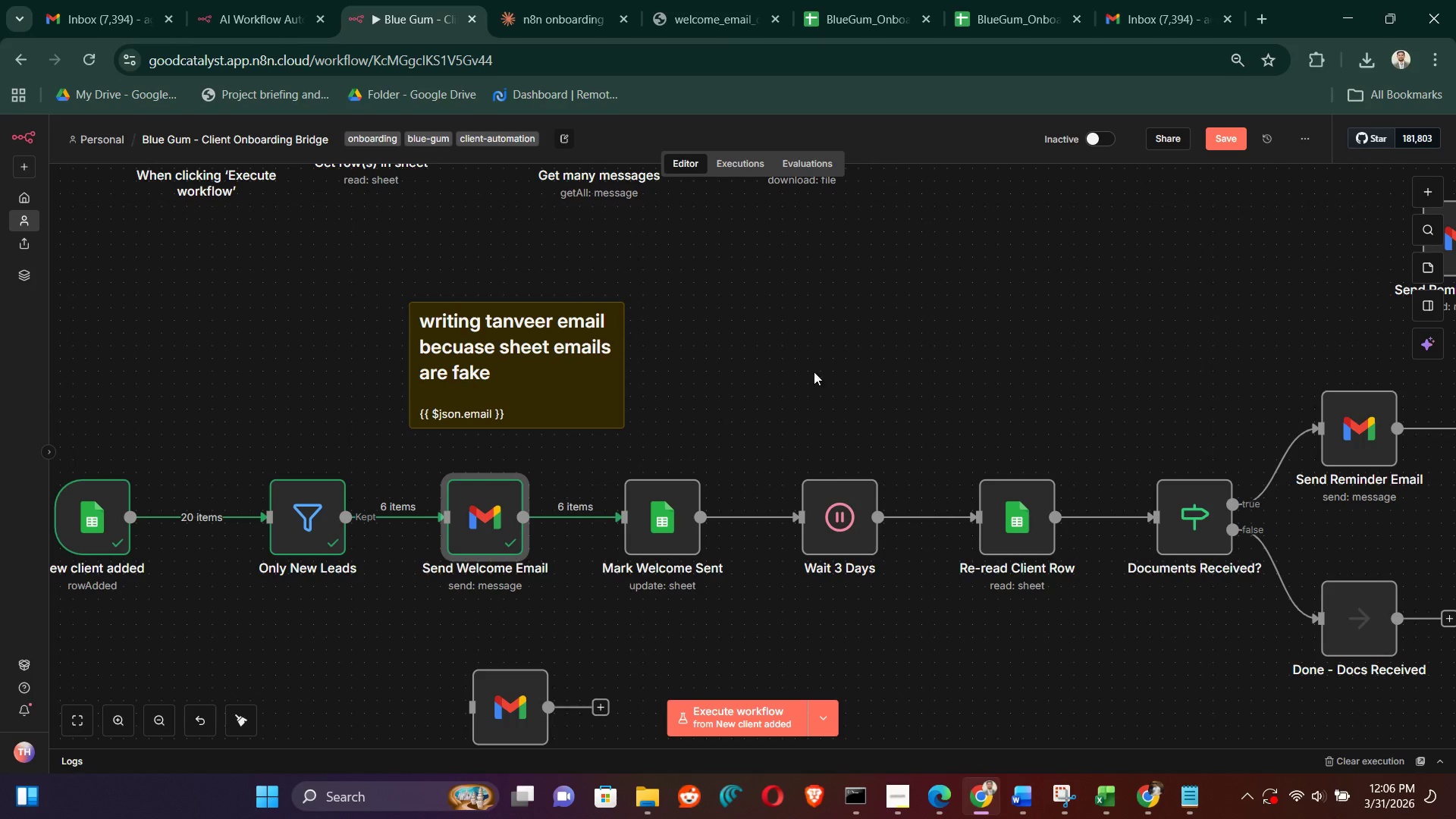 
left_click([905, 352])
 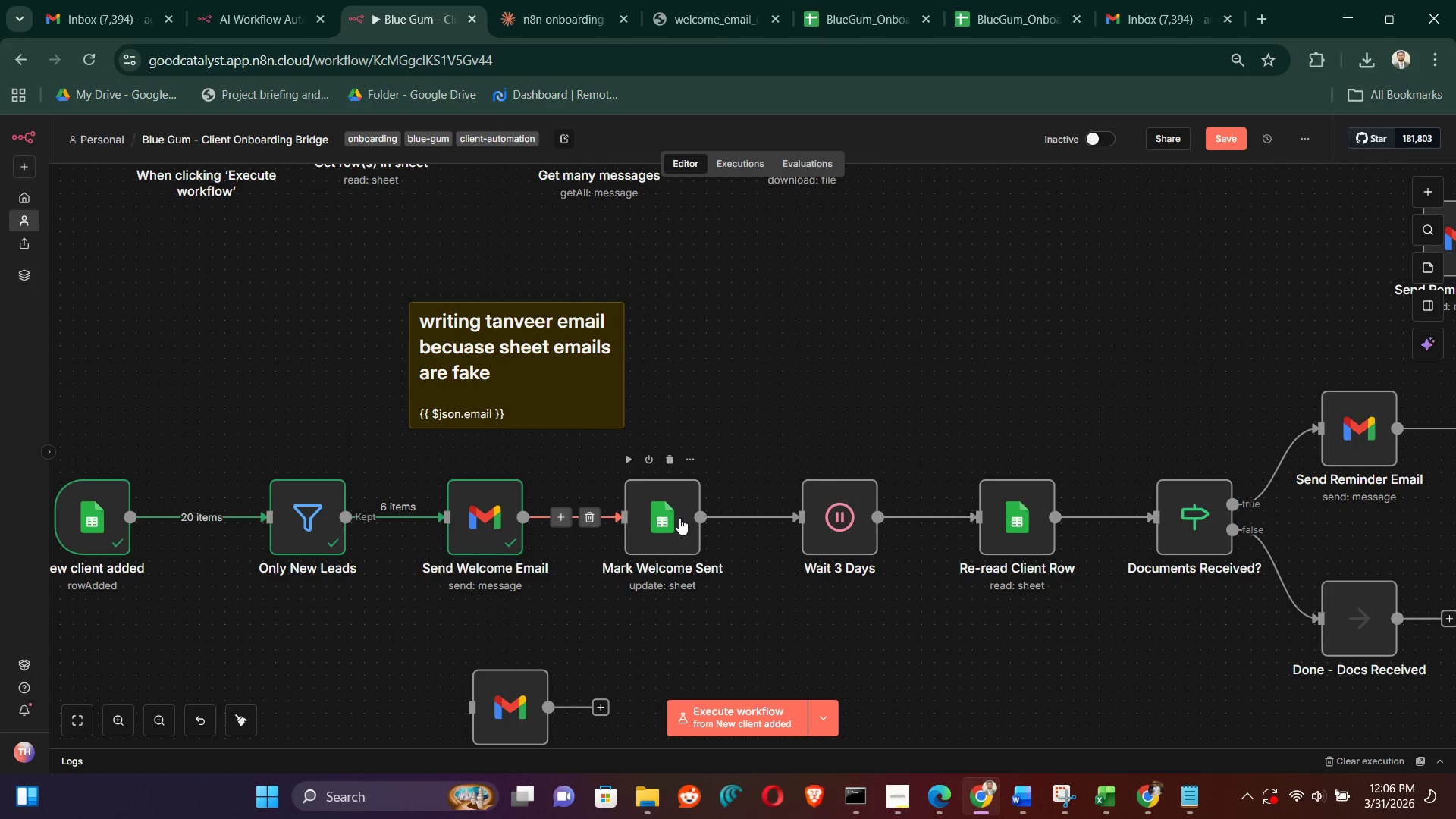 
double_click([679, 517])
 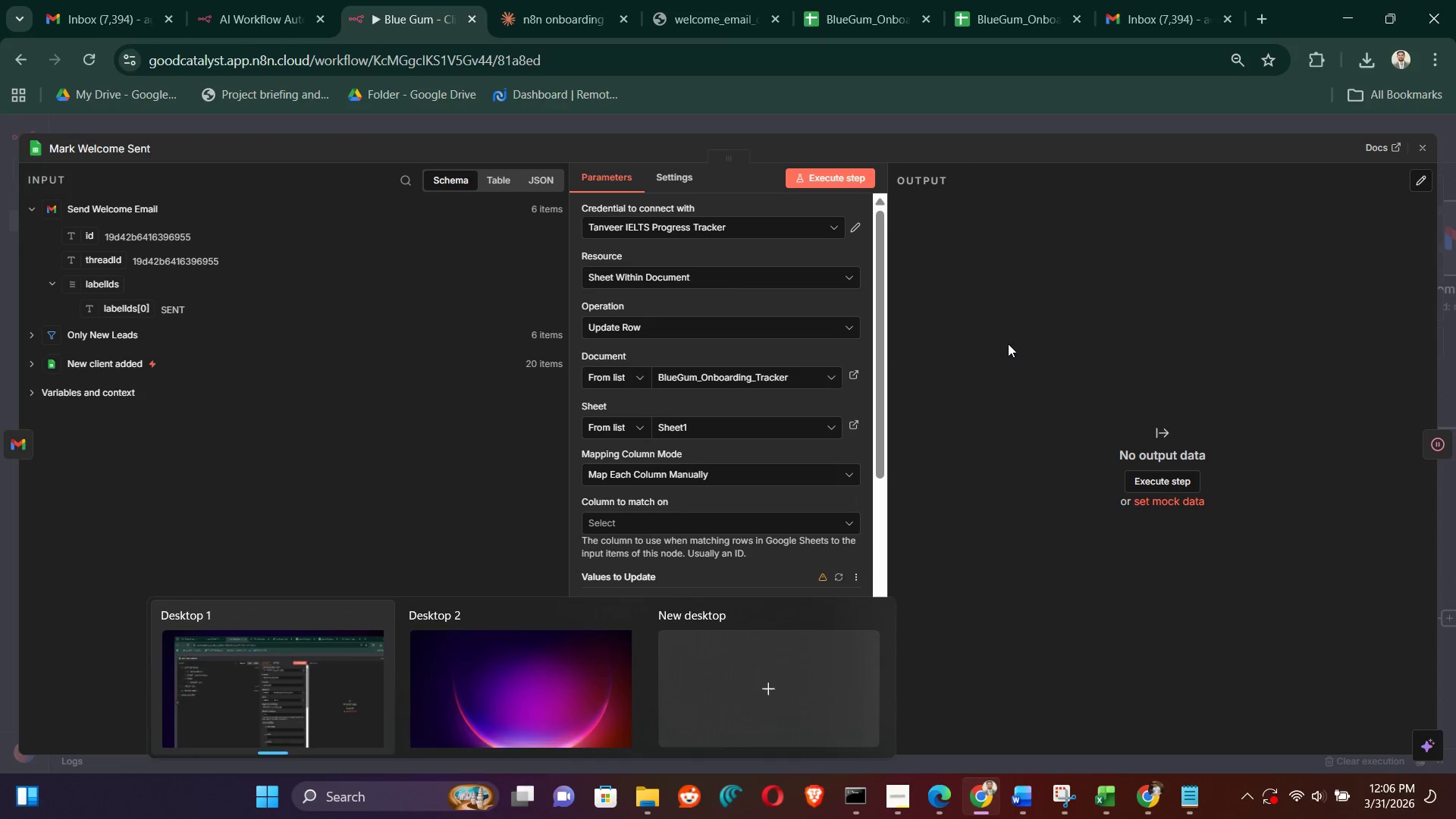 
wait(9.22)
 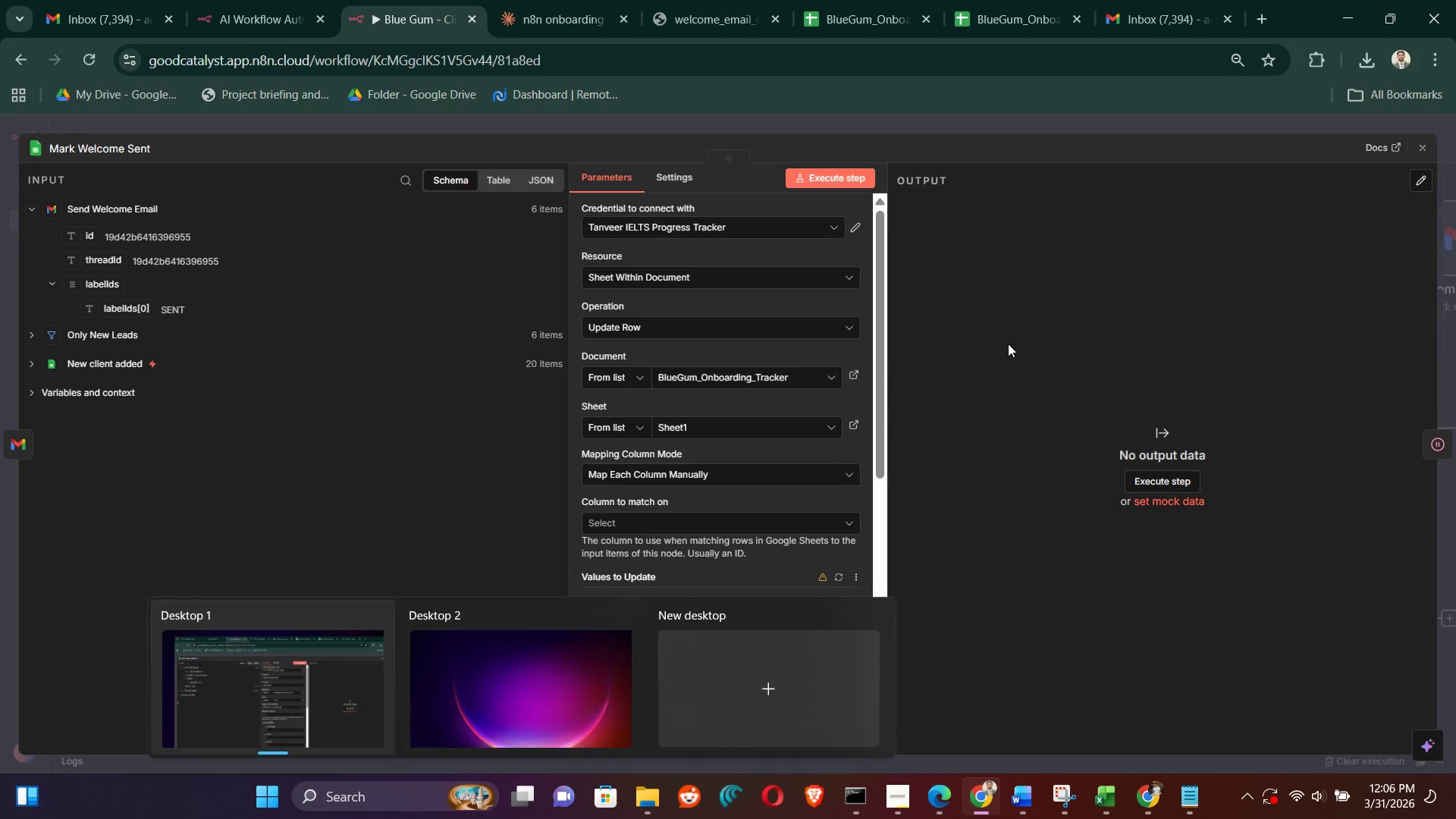 
left_click([839, 577])
 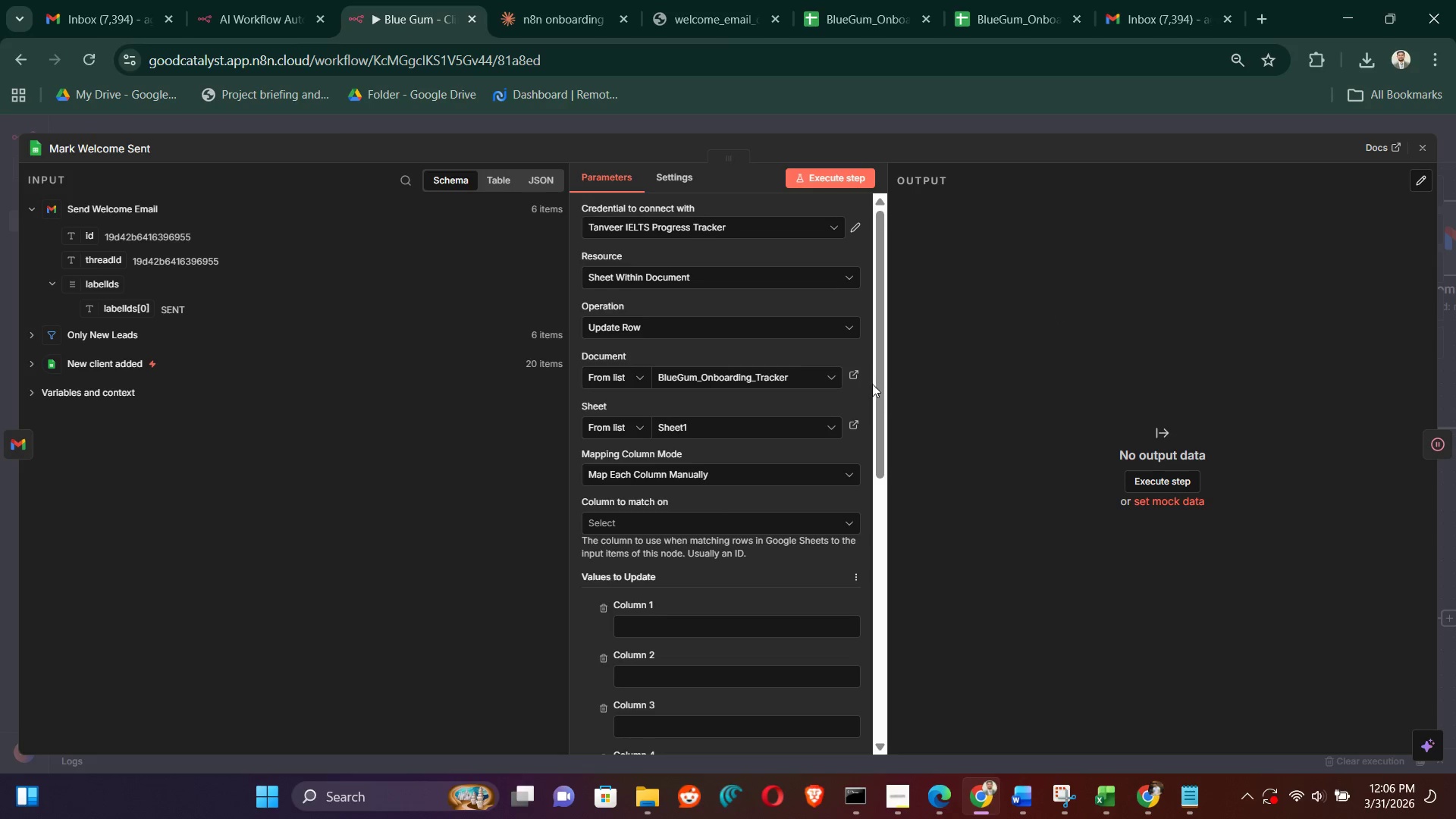 
left_click_drag(start_coordinate=[879, 367], to_coordinate=[882, 293])
 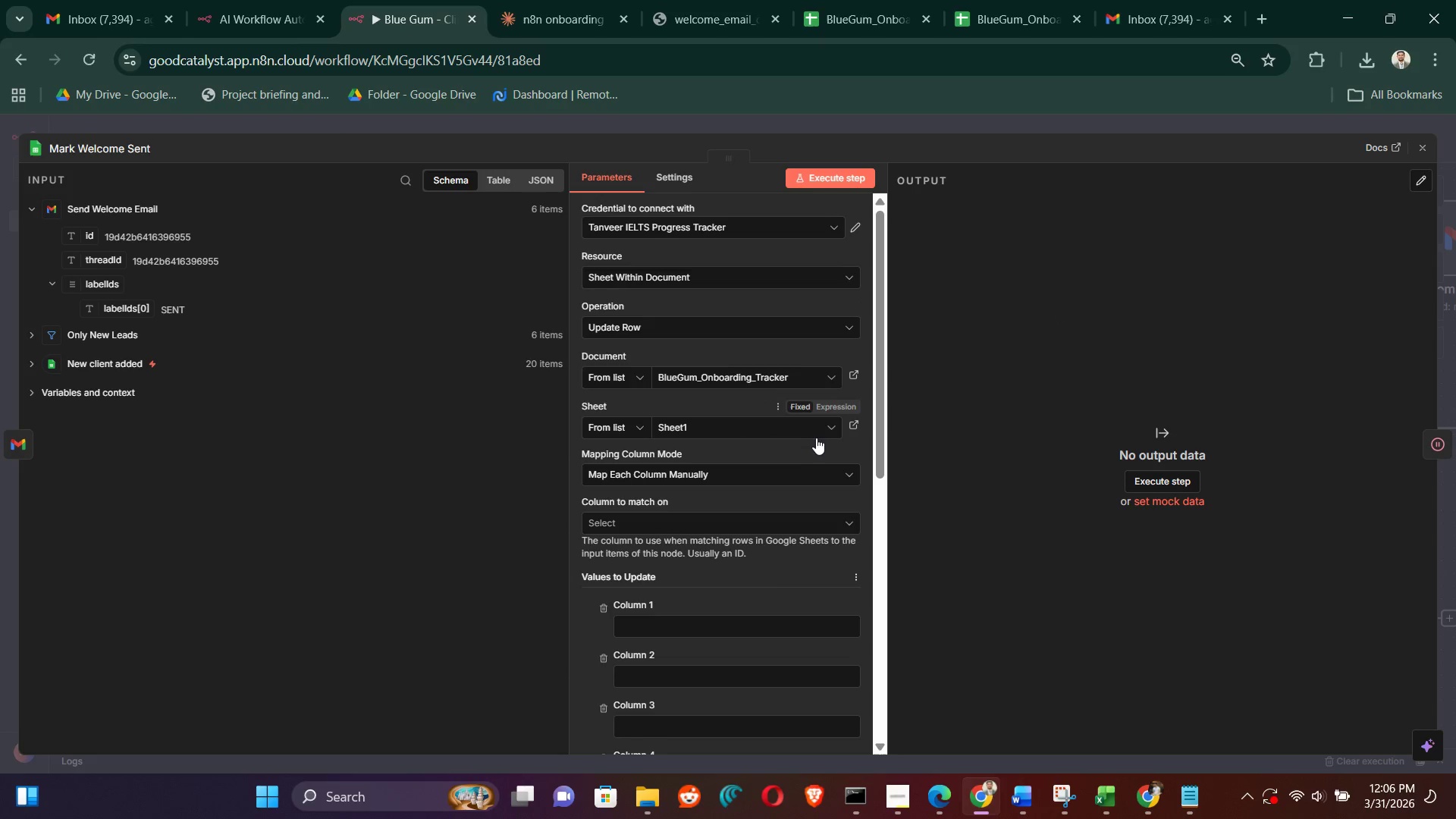 
left_click([821, 431])
 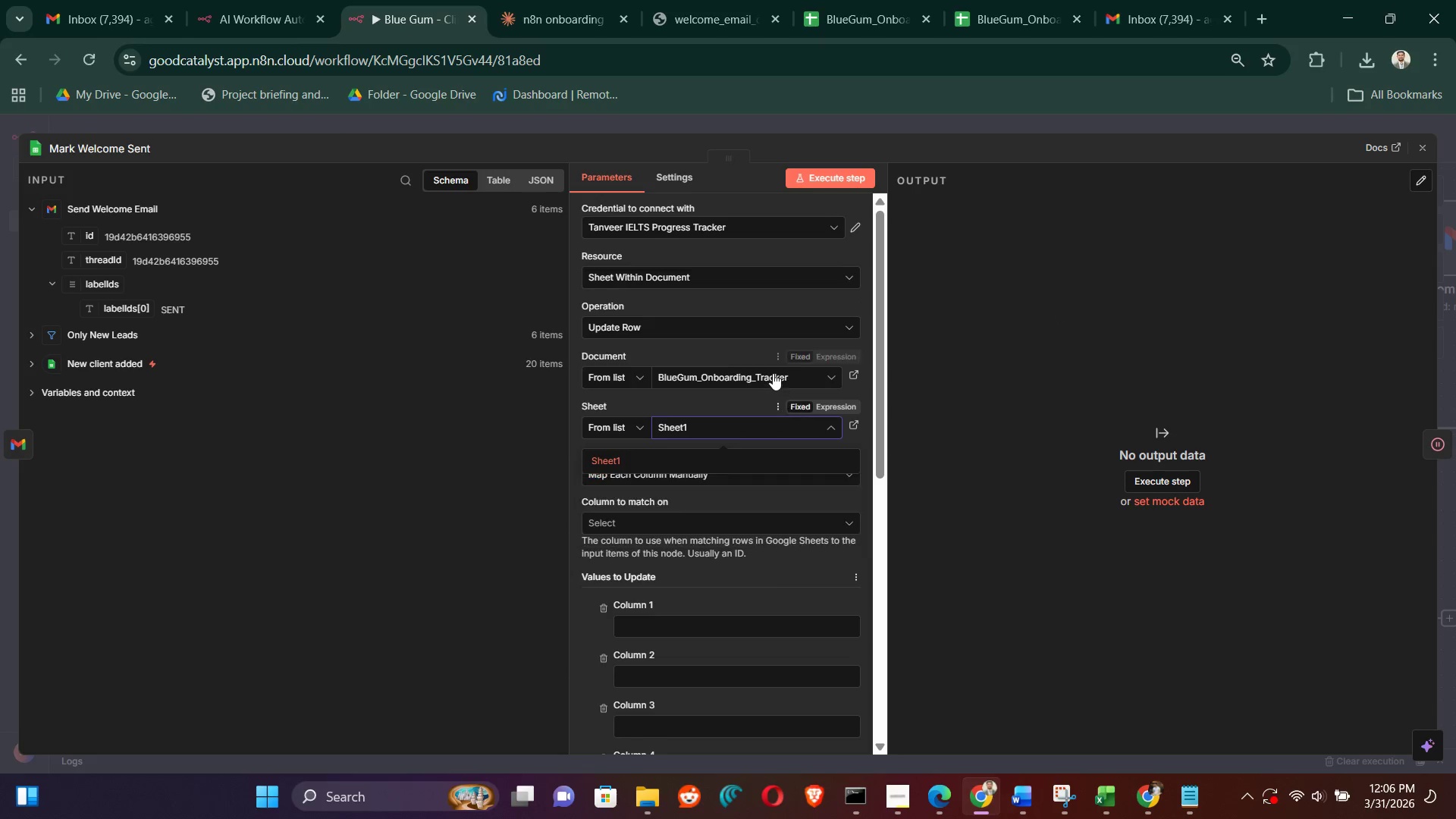 
left_click([773, 372])
 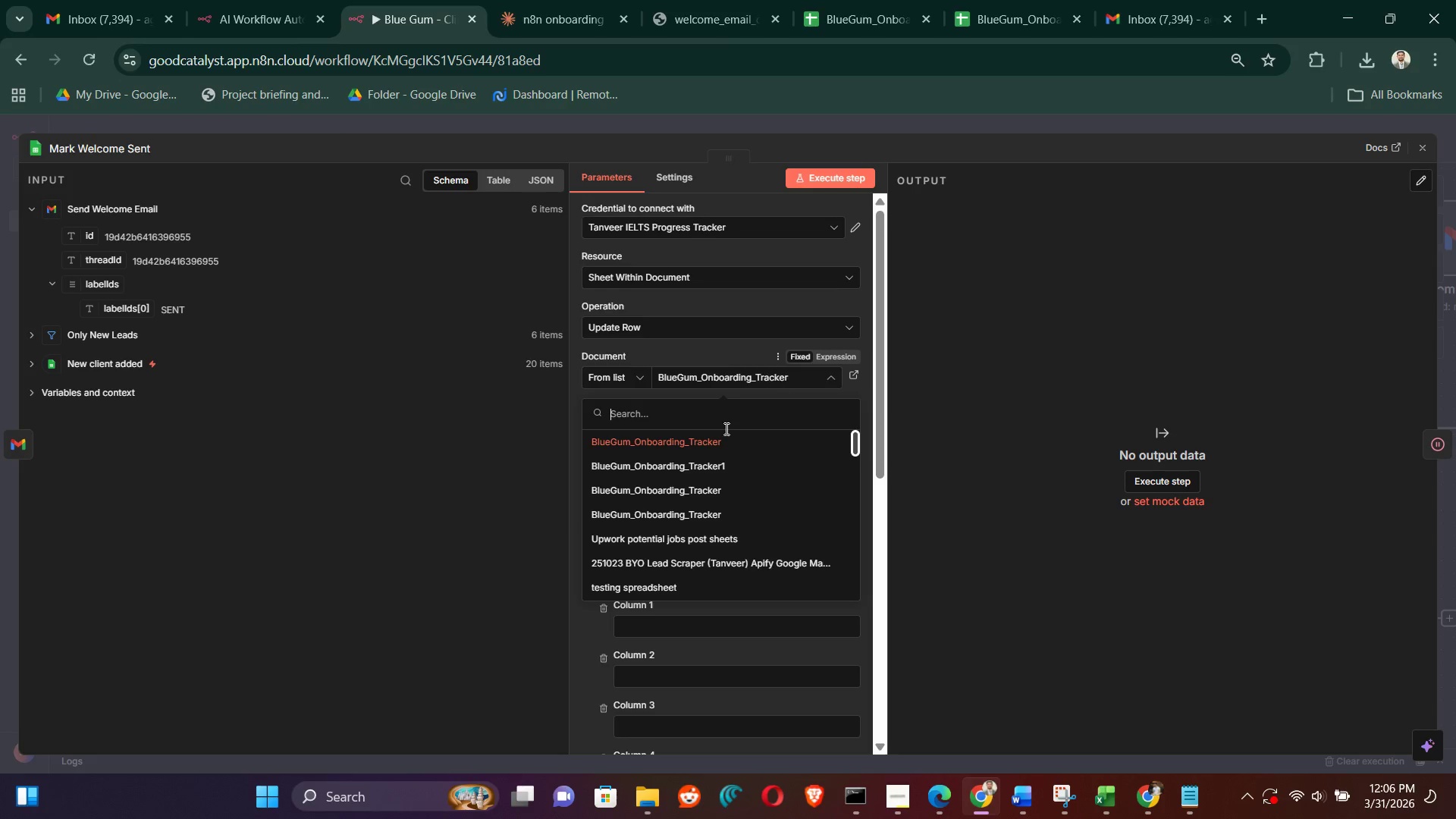 
left_click([699, 466])
 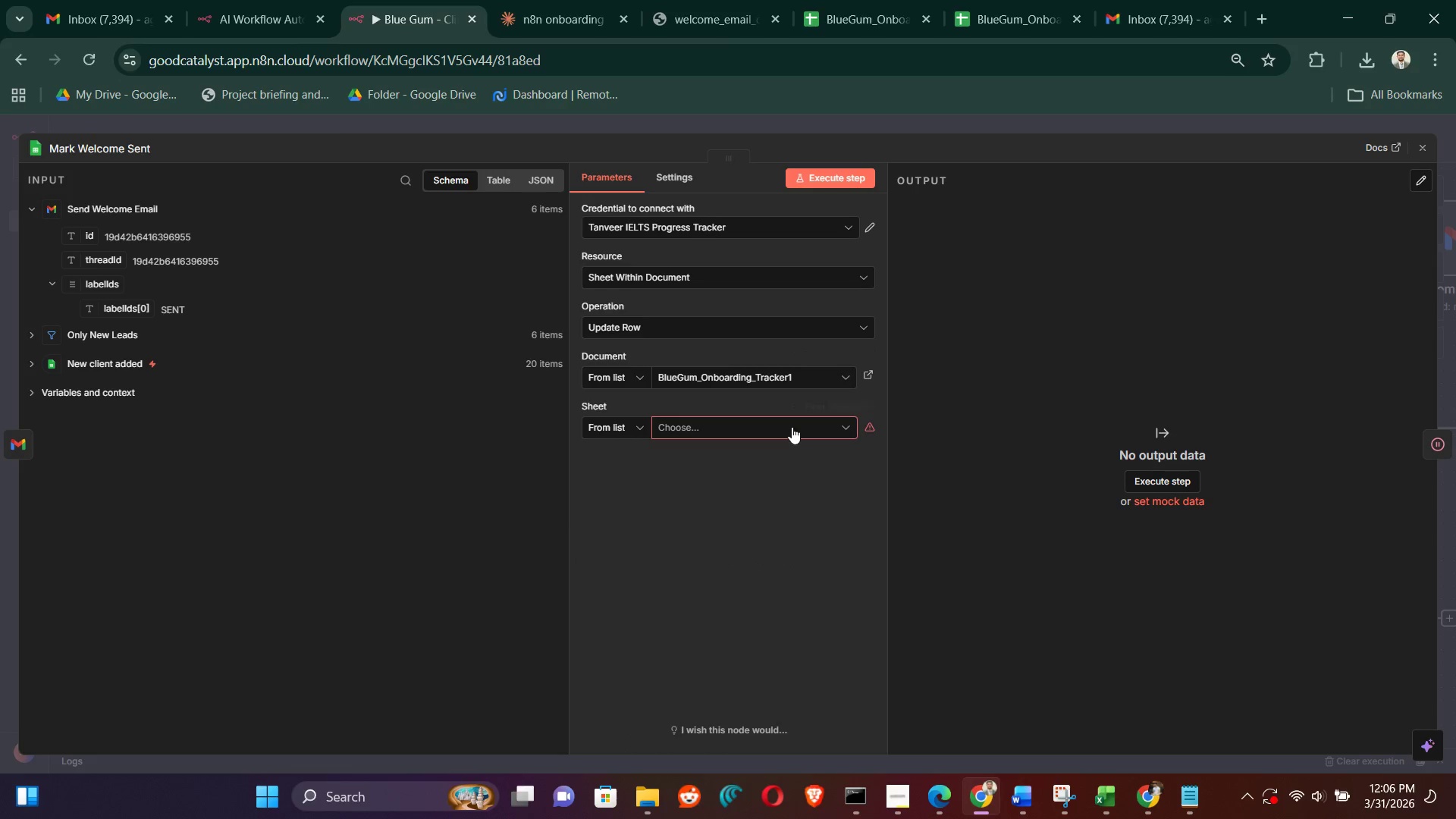 
left_click([811, 428])
 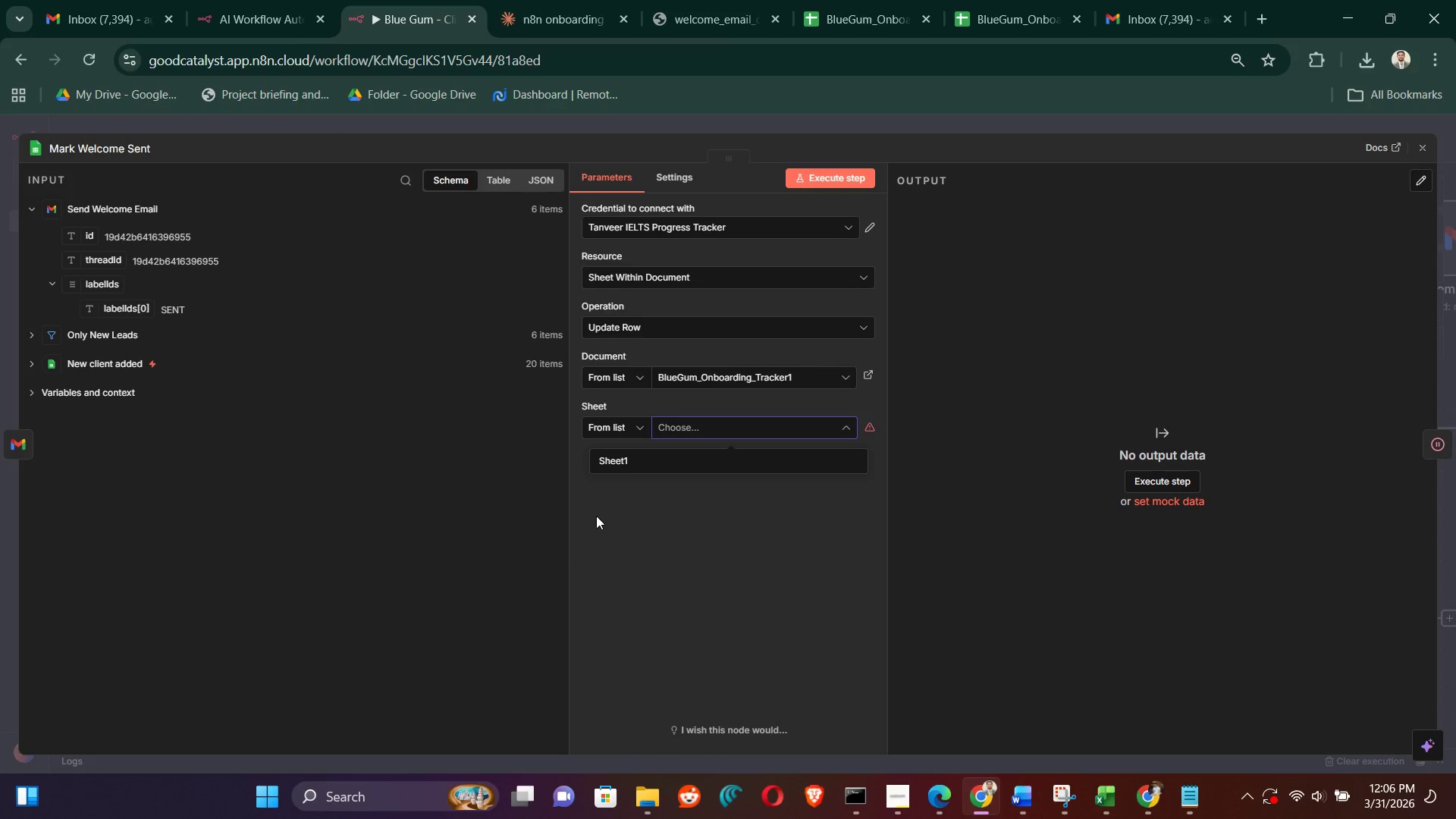 
double_click([633, 461])
 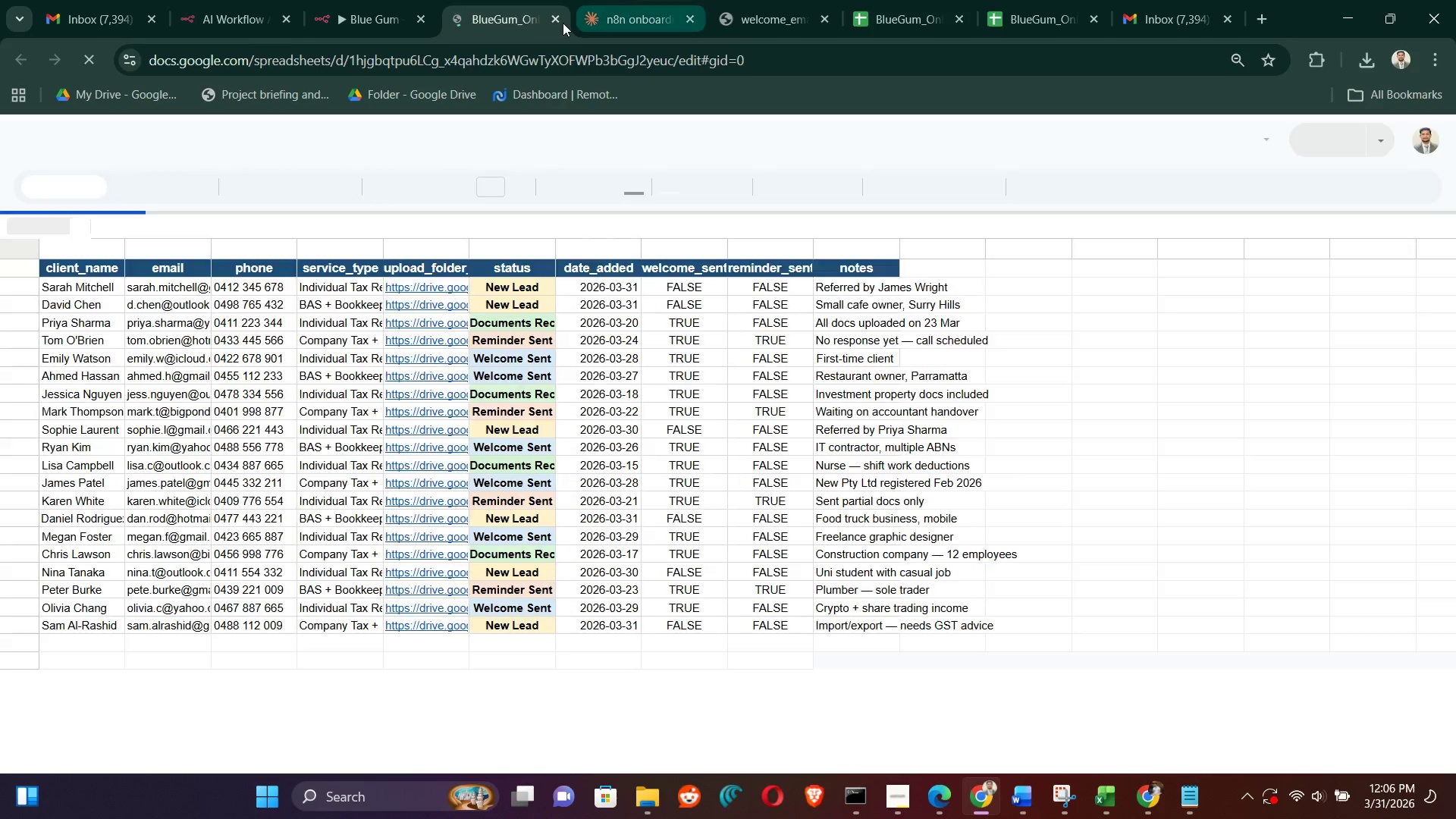 
left_click([560, 24])
 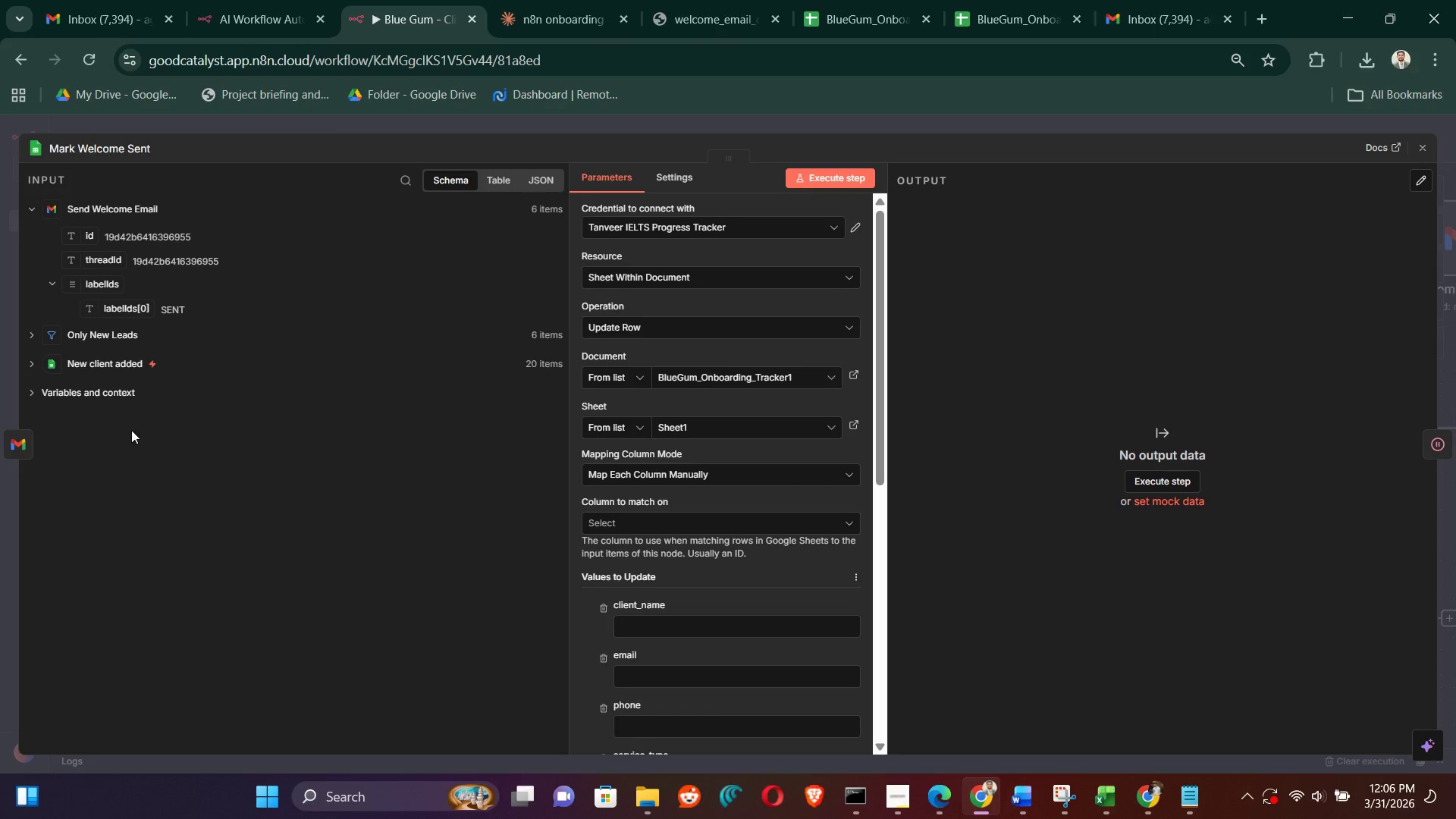 
wait(5.26)
 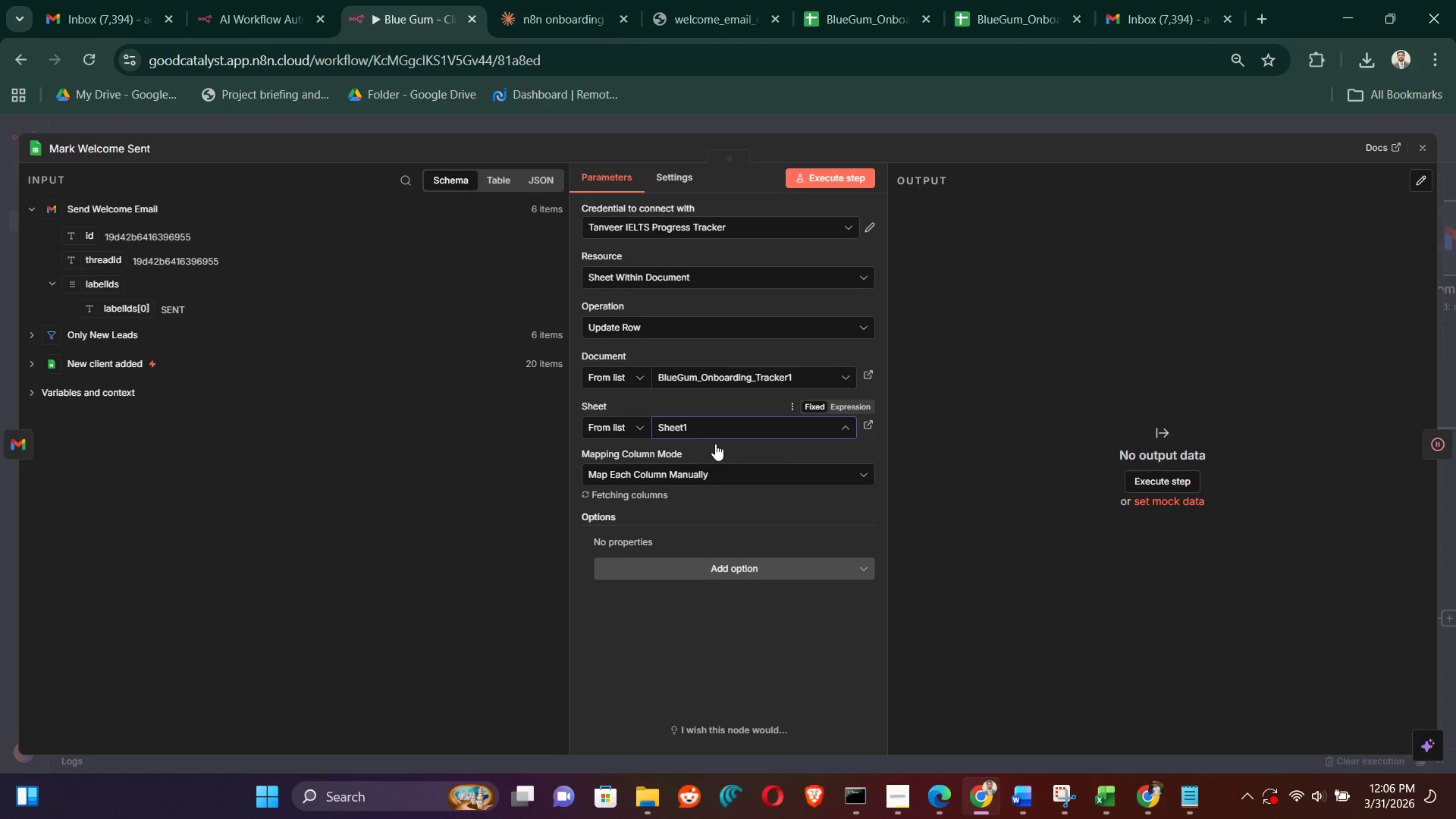 
left_click([33, 340])
 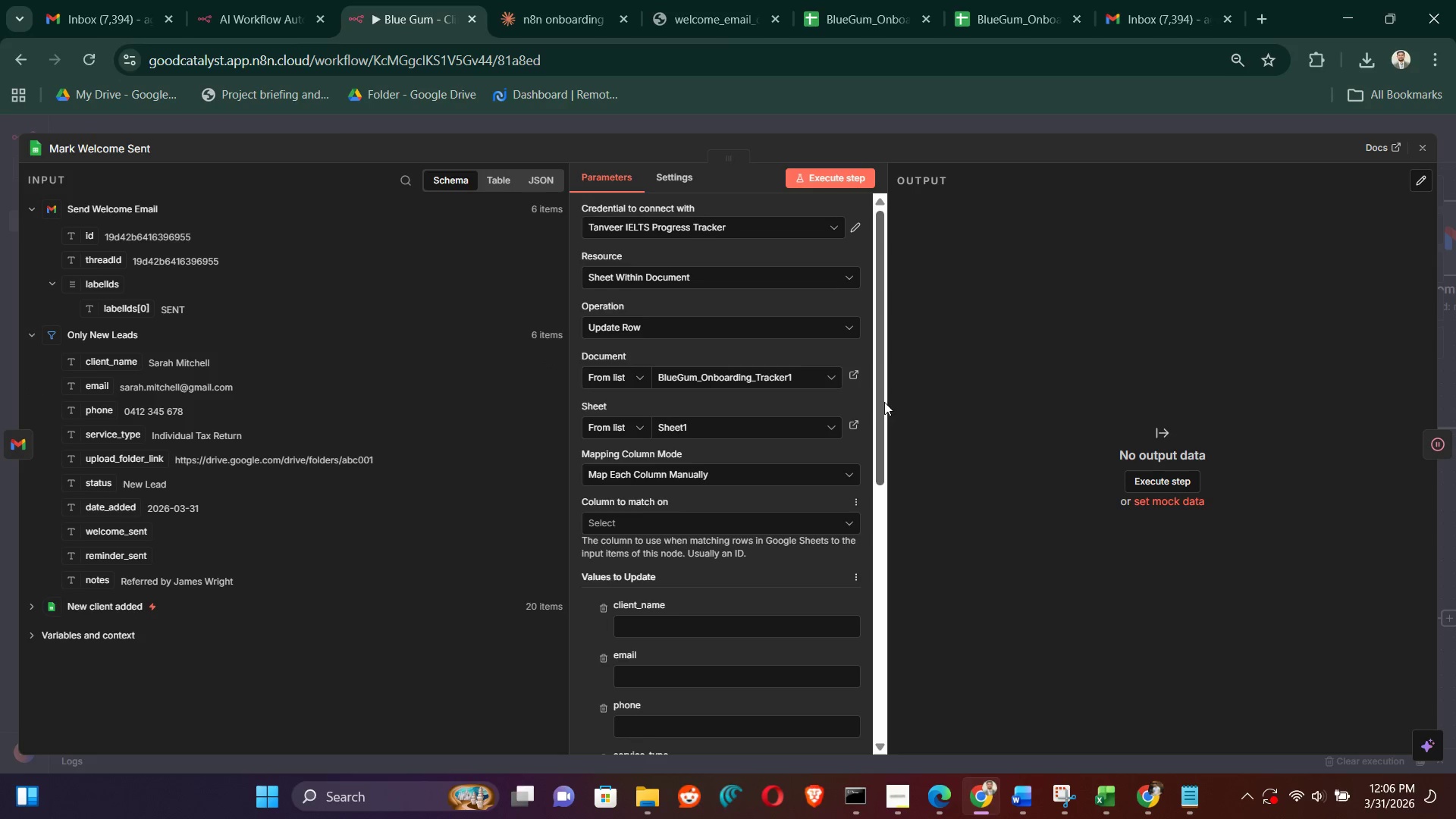 
left_click_drag(start_coordinate=[879, 392], to_coordinate=[896, 554])
 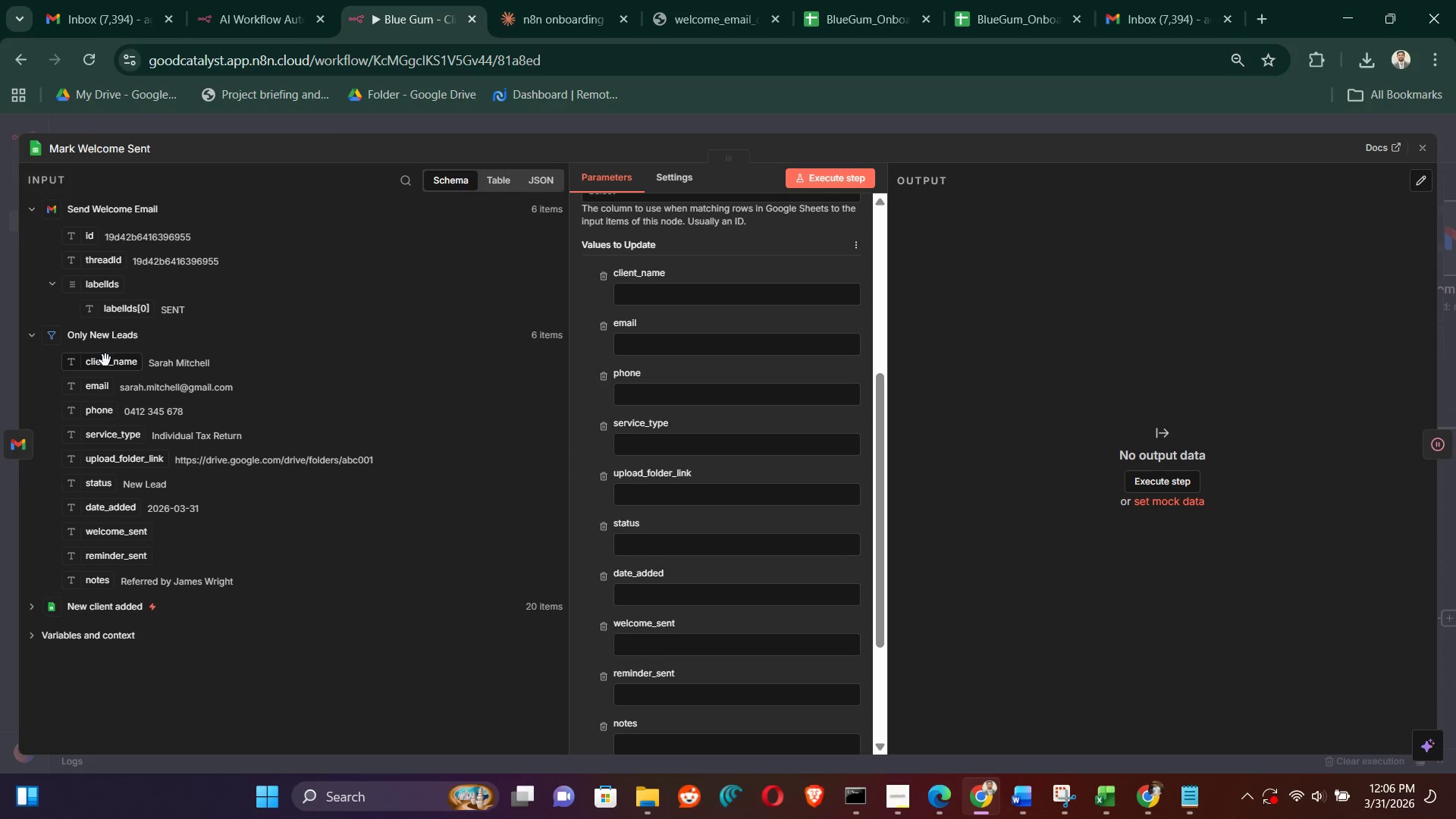 
left_click_drag(start_coordinate=[105, 360], to_coordinate=[651, 296])
 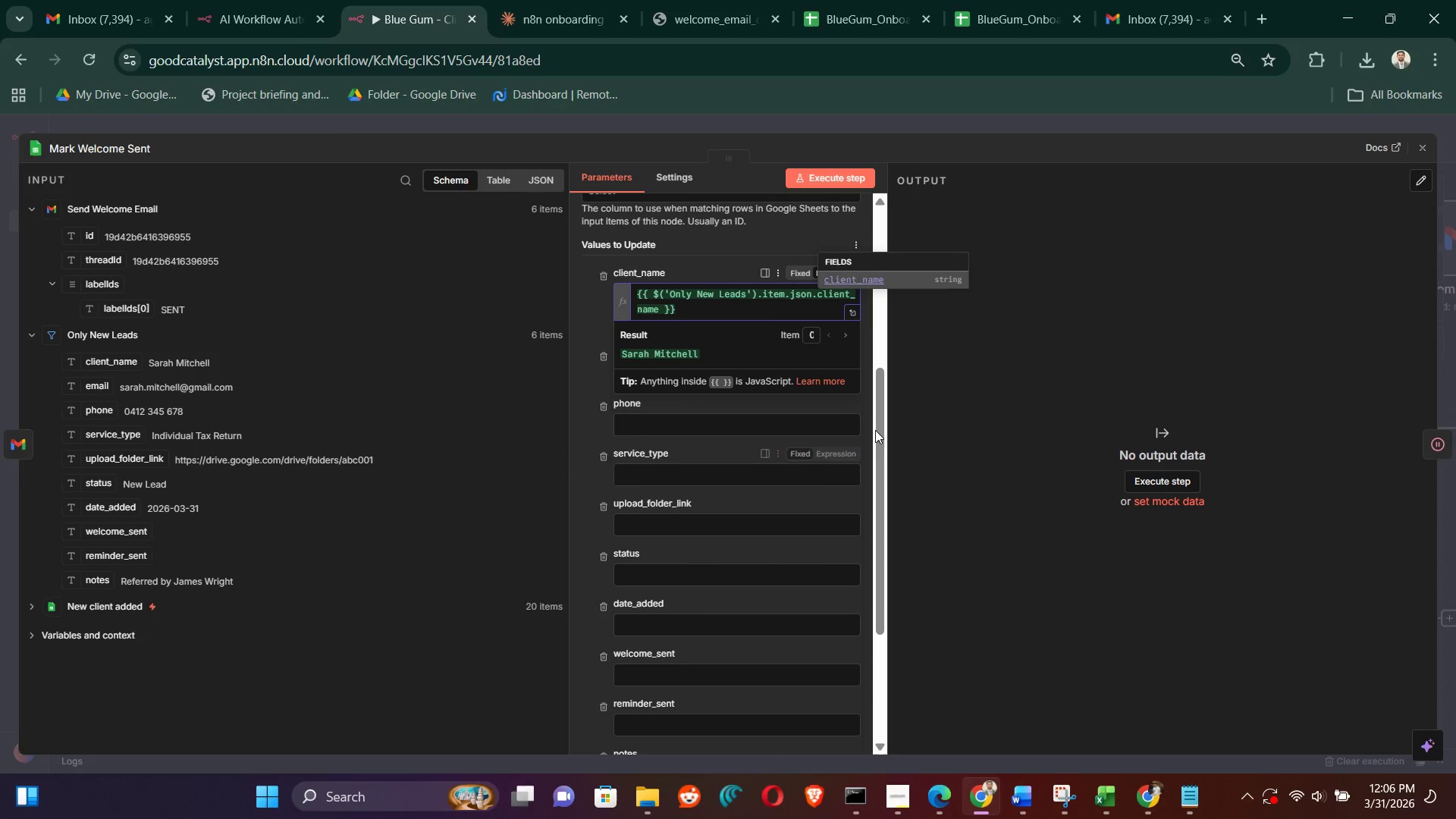 
left_click([992, 365])
 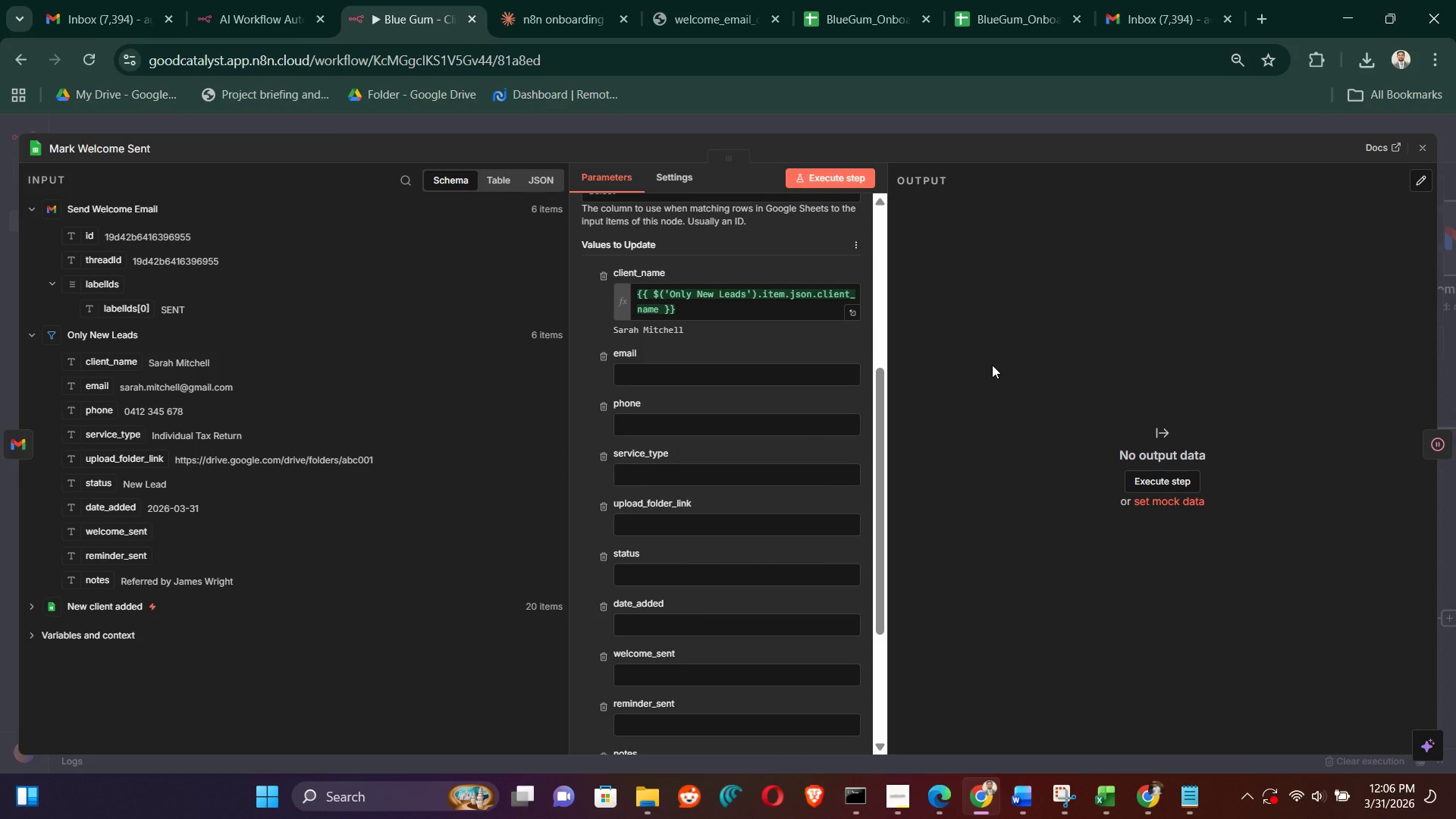 
wait(11.17)
 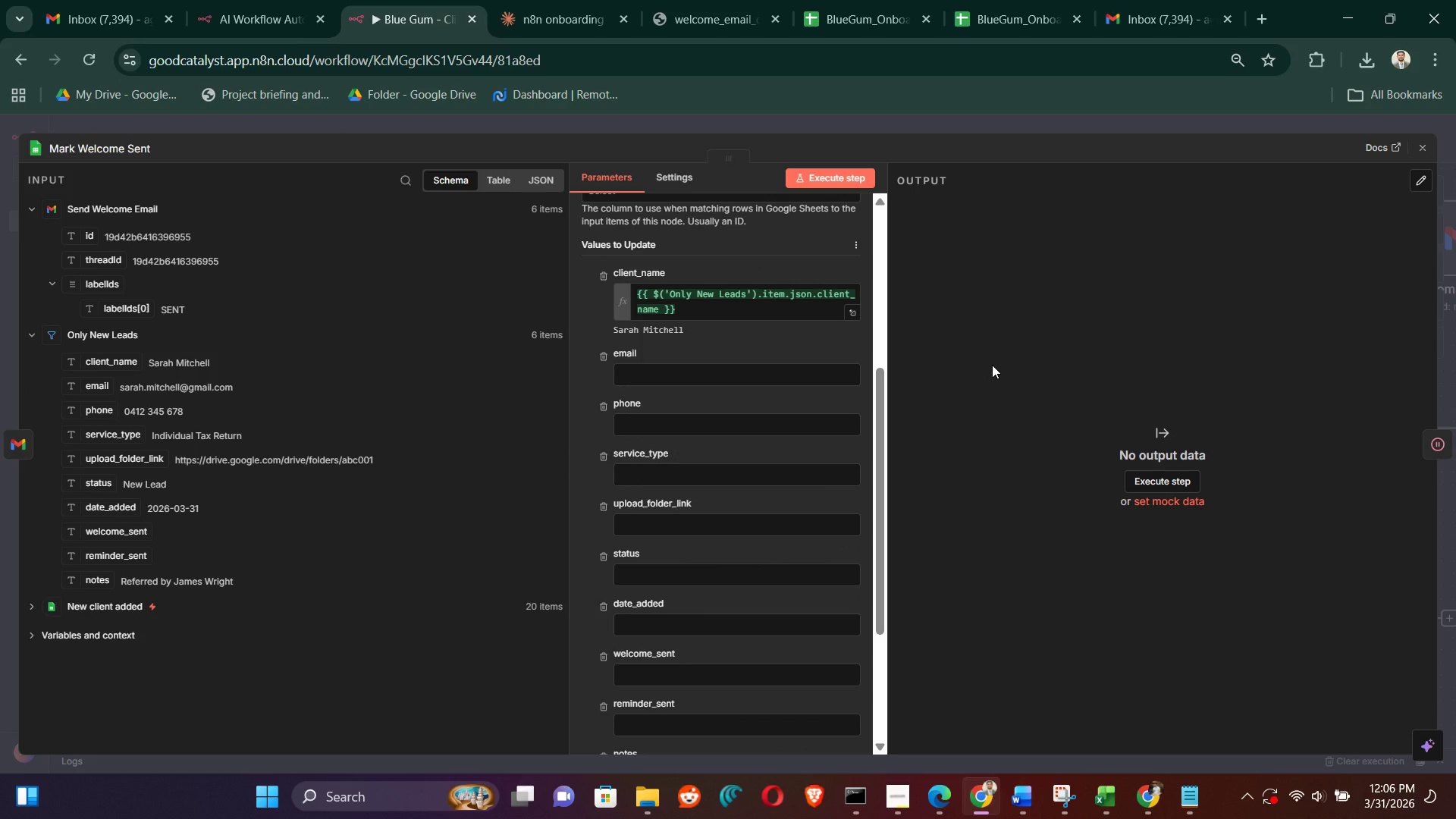 
scroll: coordinate [743, 443], scroll_direction: up, amount: 2.0
 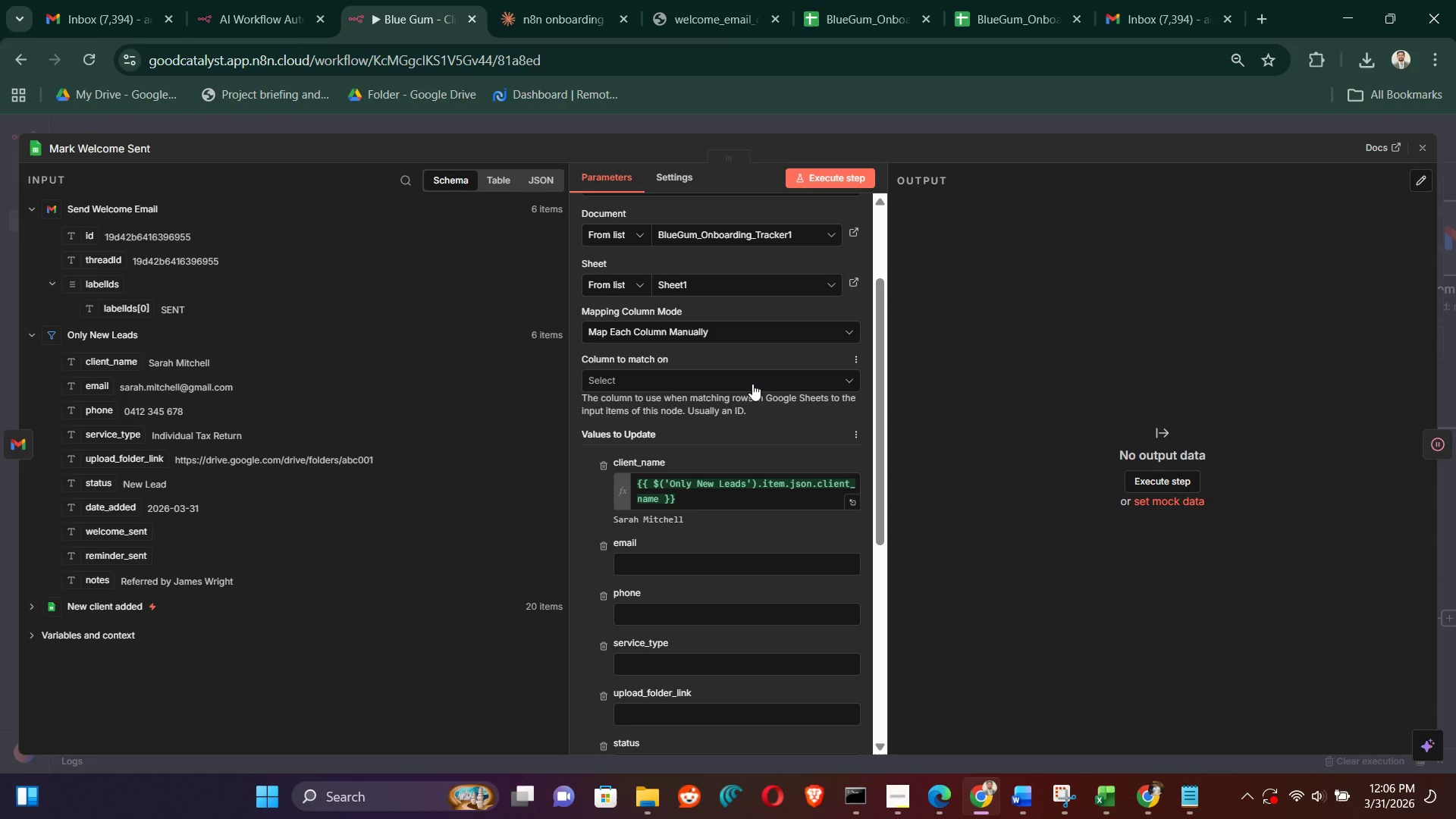 
left_click([755, 381])
 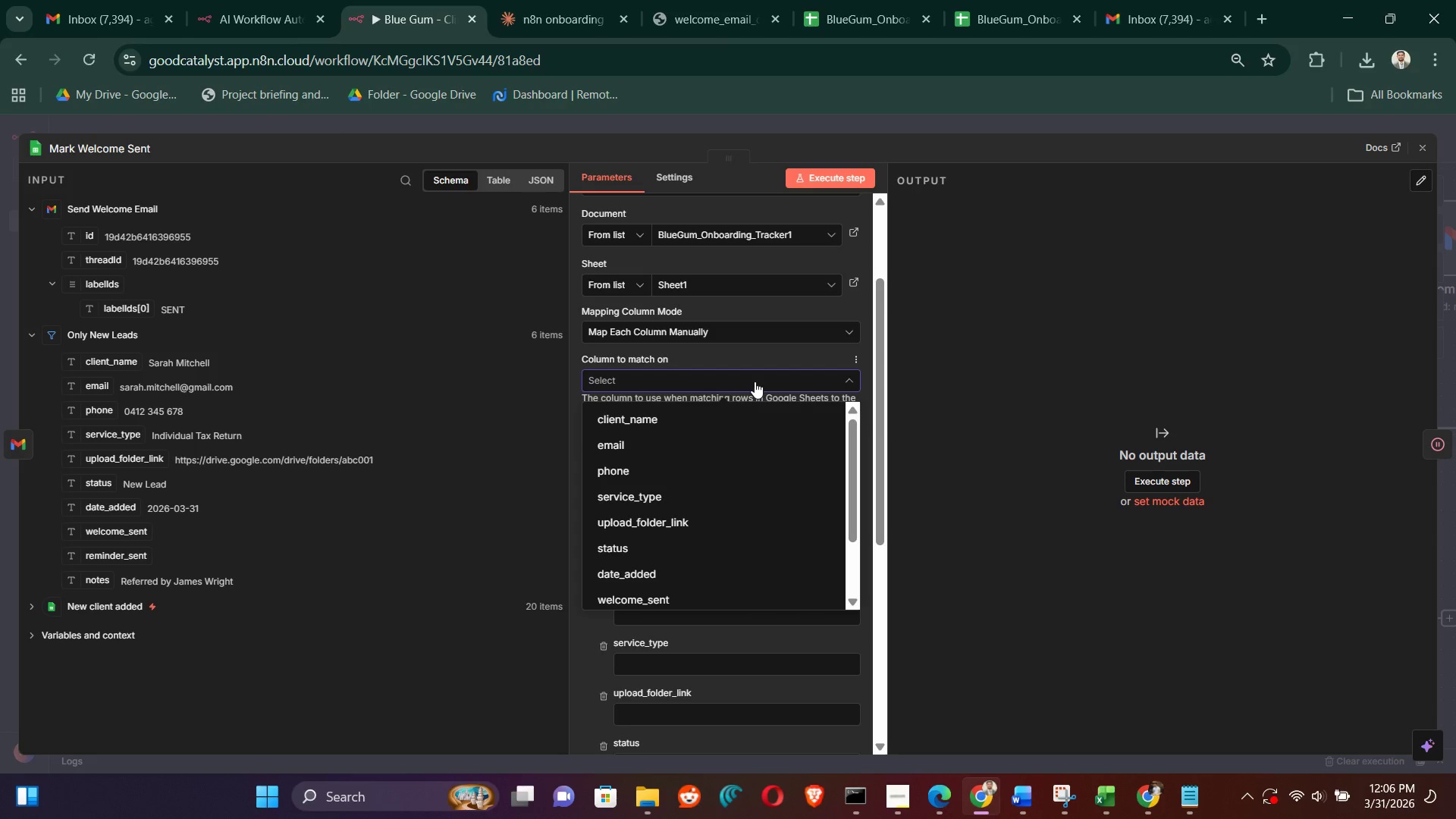 
scroll: coordinate [726, 455], scroll_direction: down, amount: 2.0
 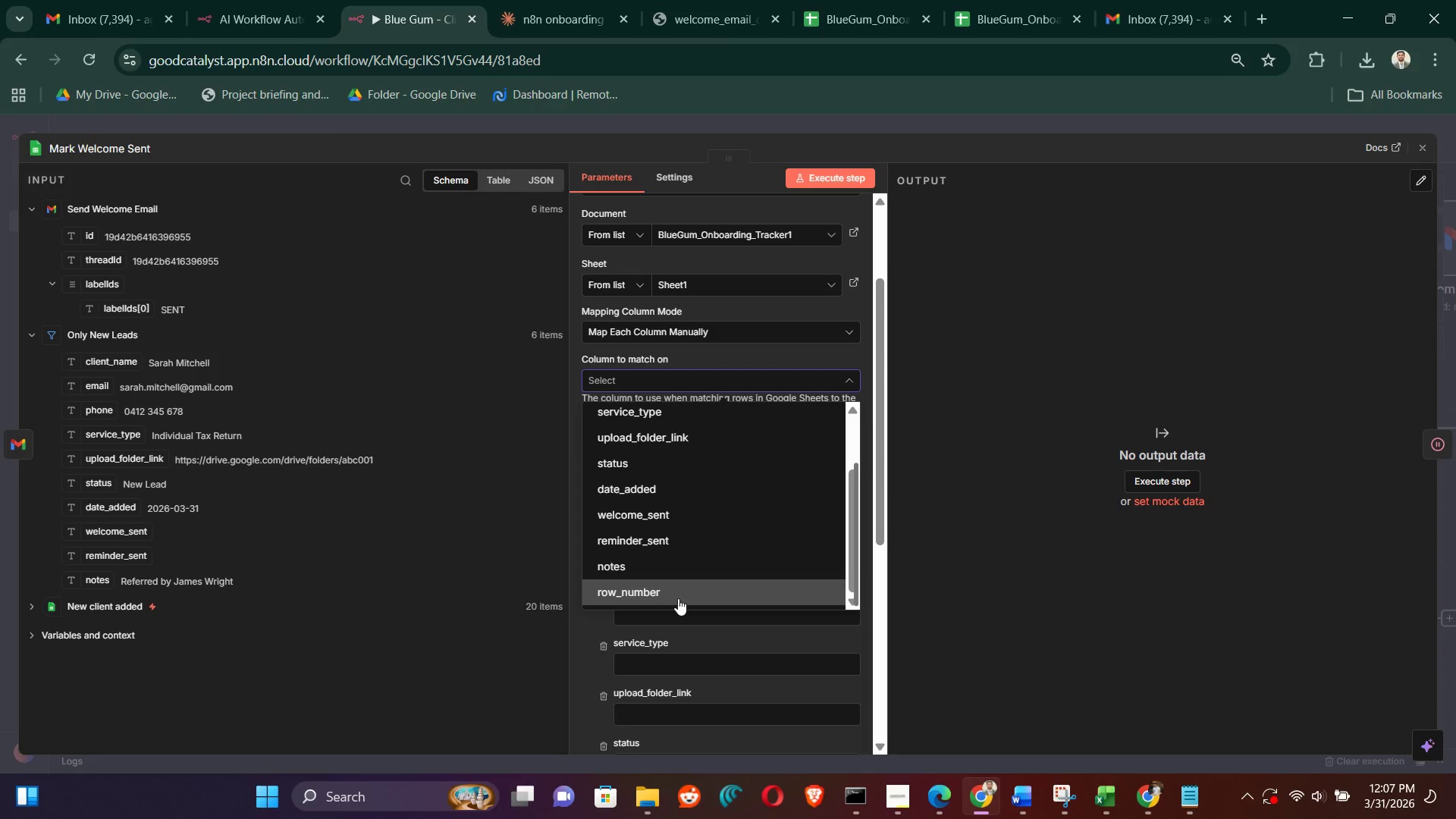 
wait(5.25)
 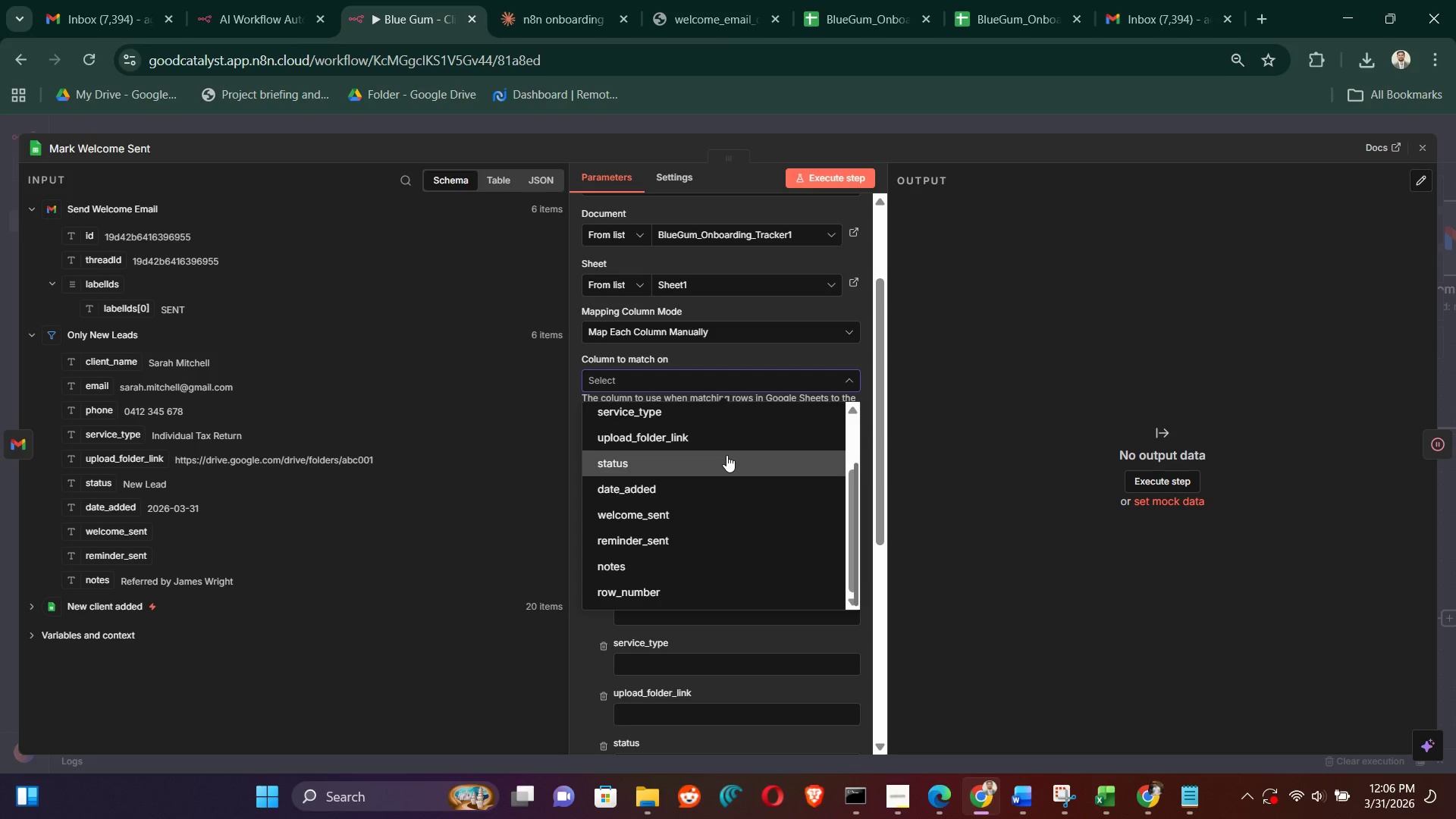 
scroll: coordinate [705, 533], scroll_direction: up, amount: 4.0
 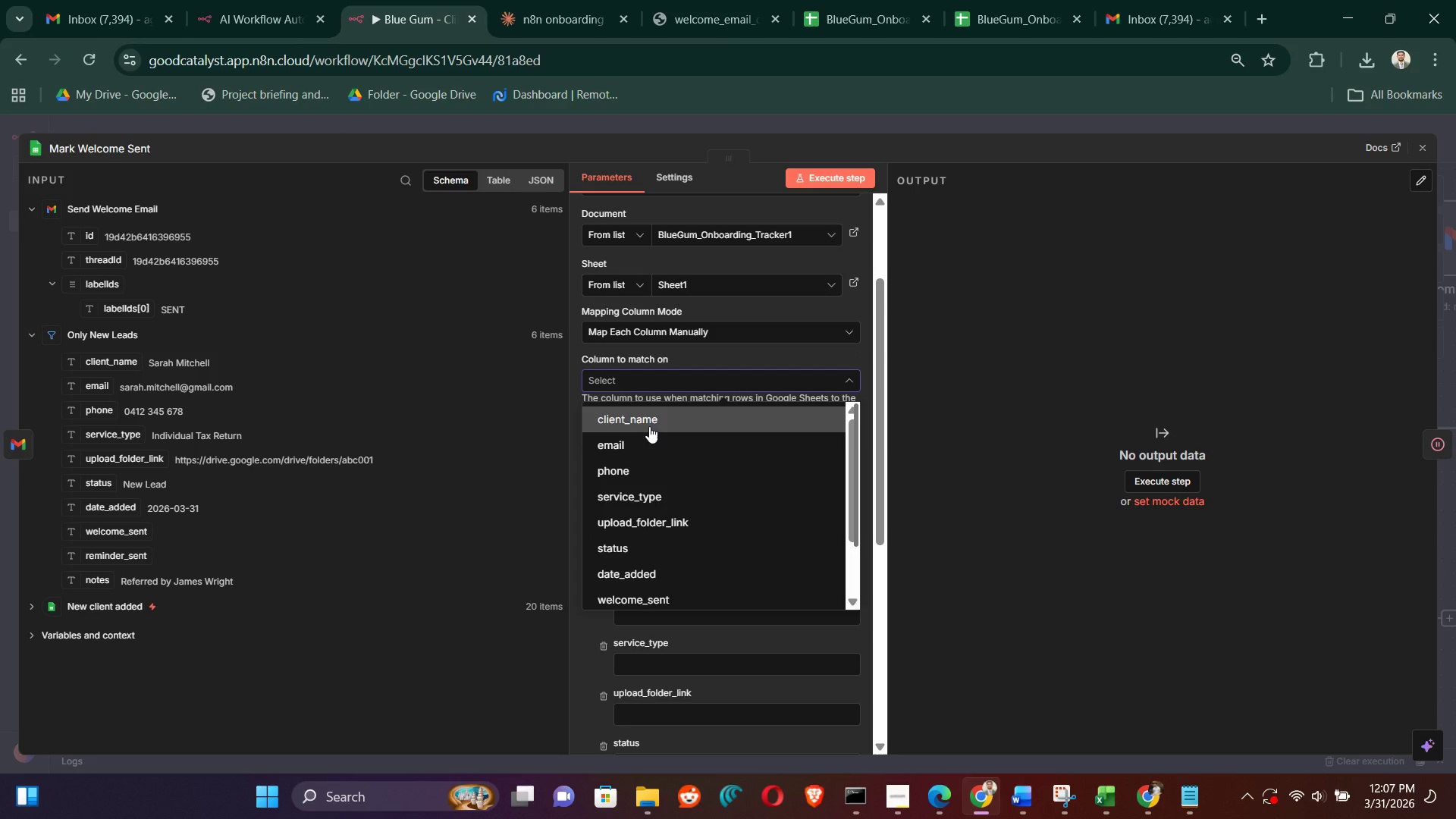 
left_click([649, 426])
 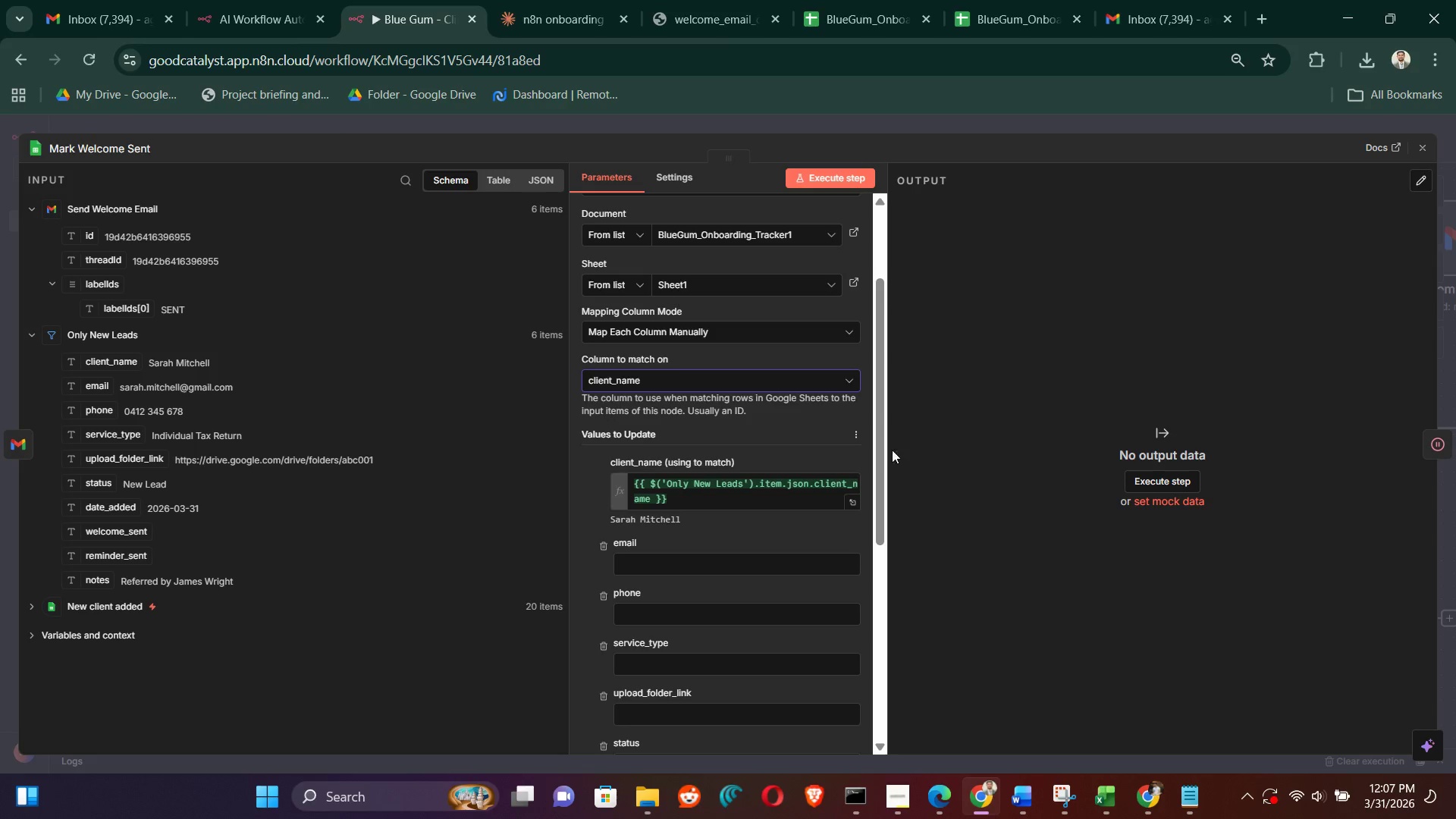 
wait(5.44)
 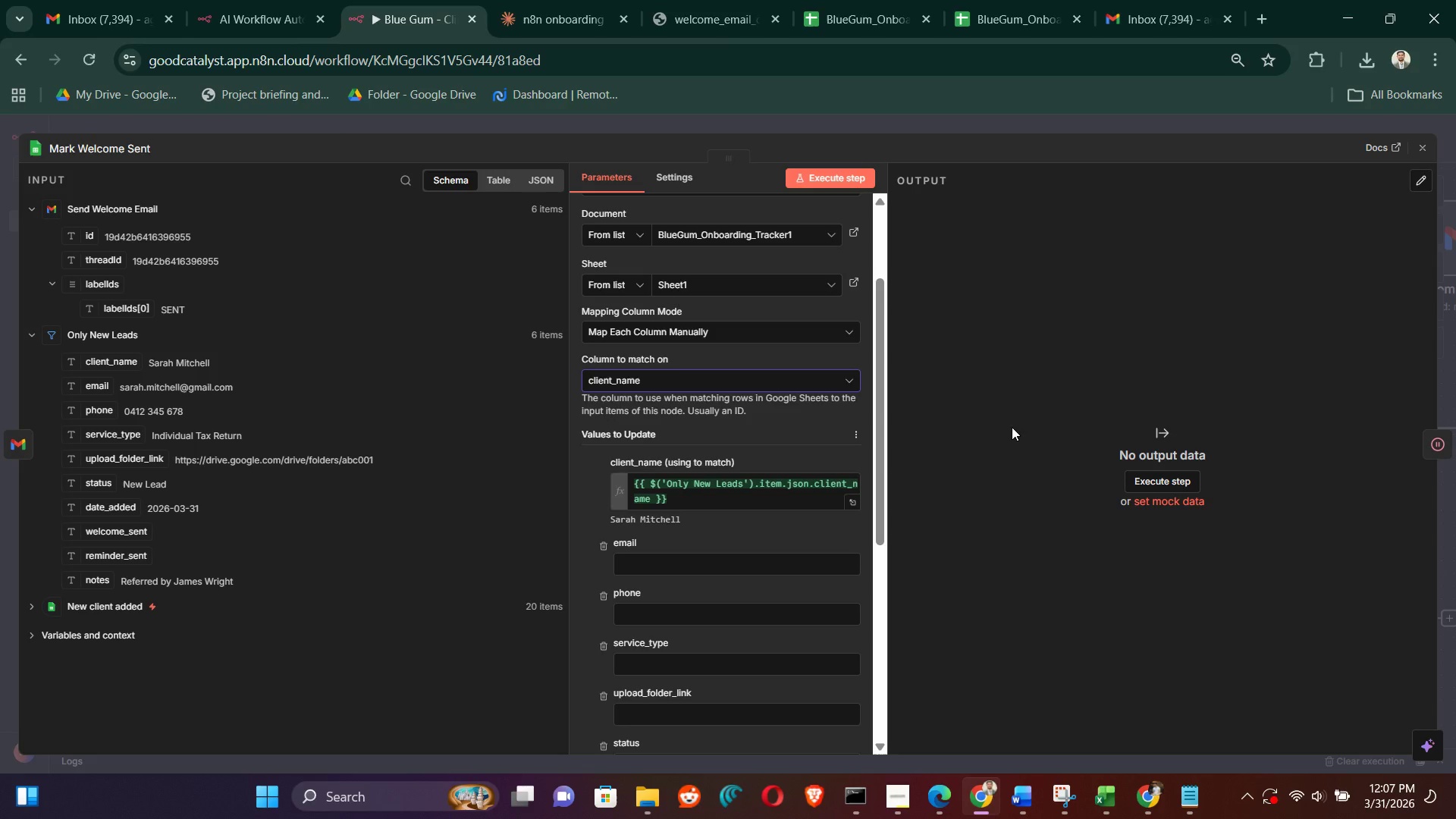 
left_click([608, 548])
 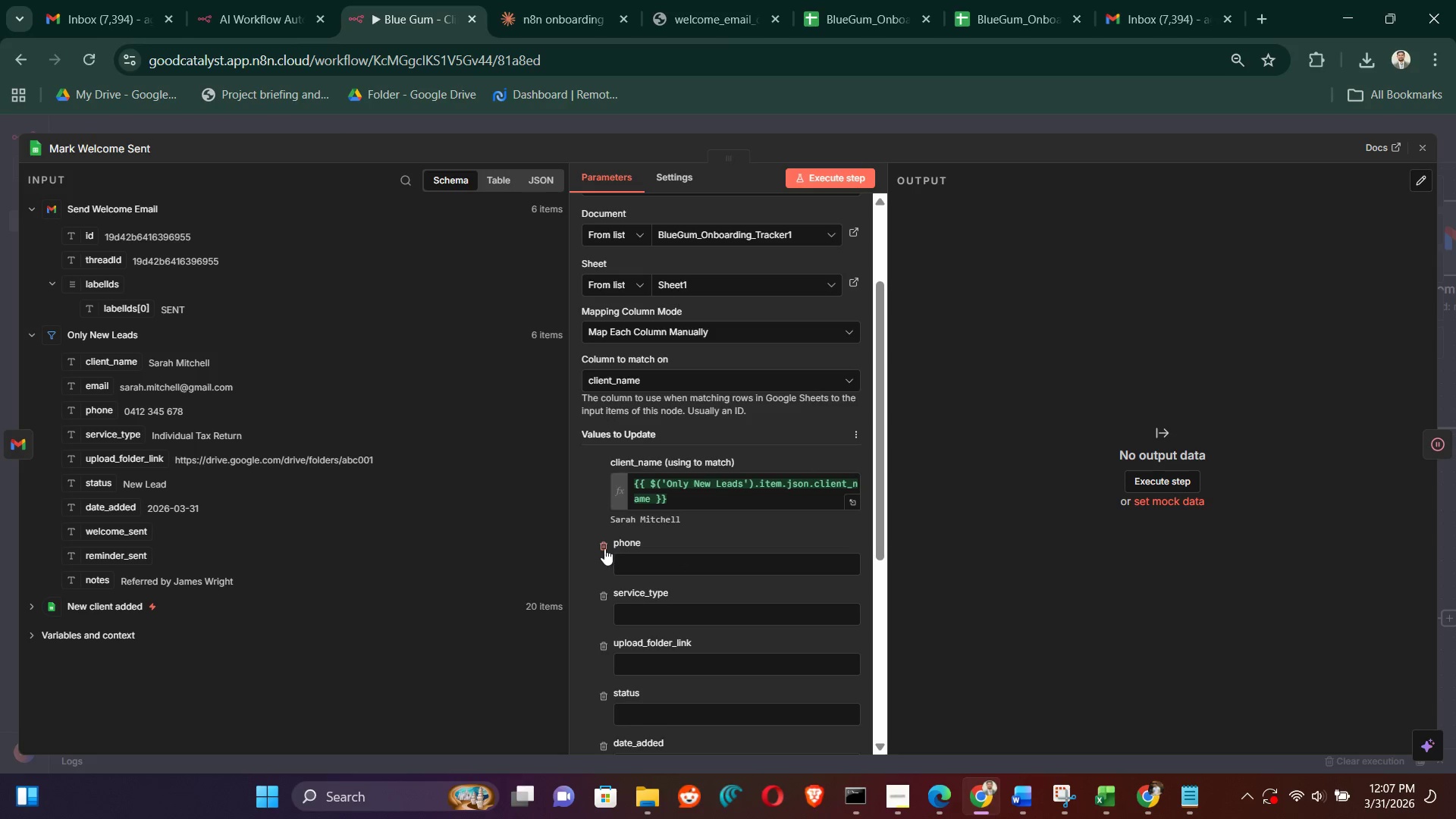 
left_click([603, 548])
 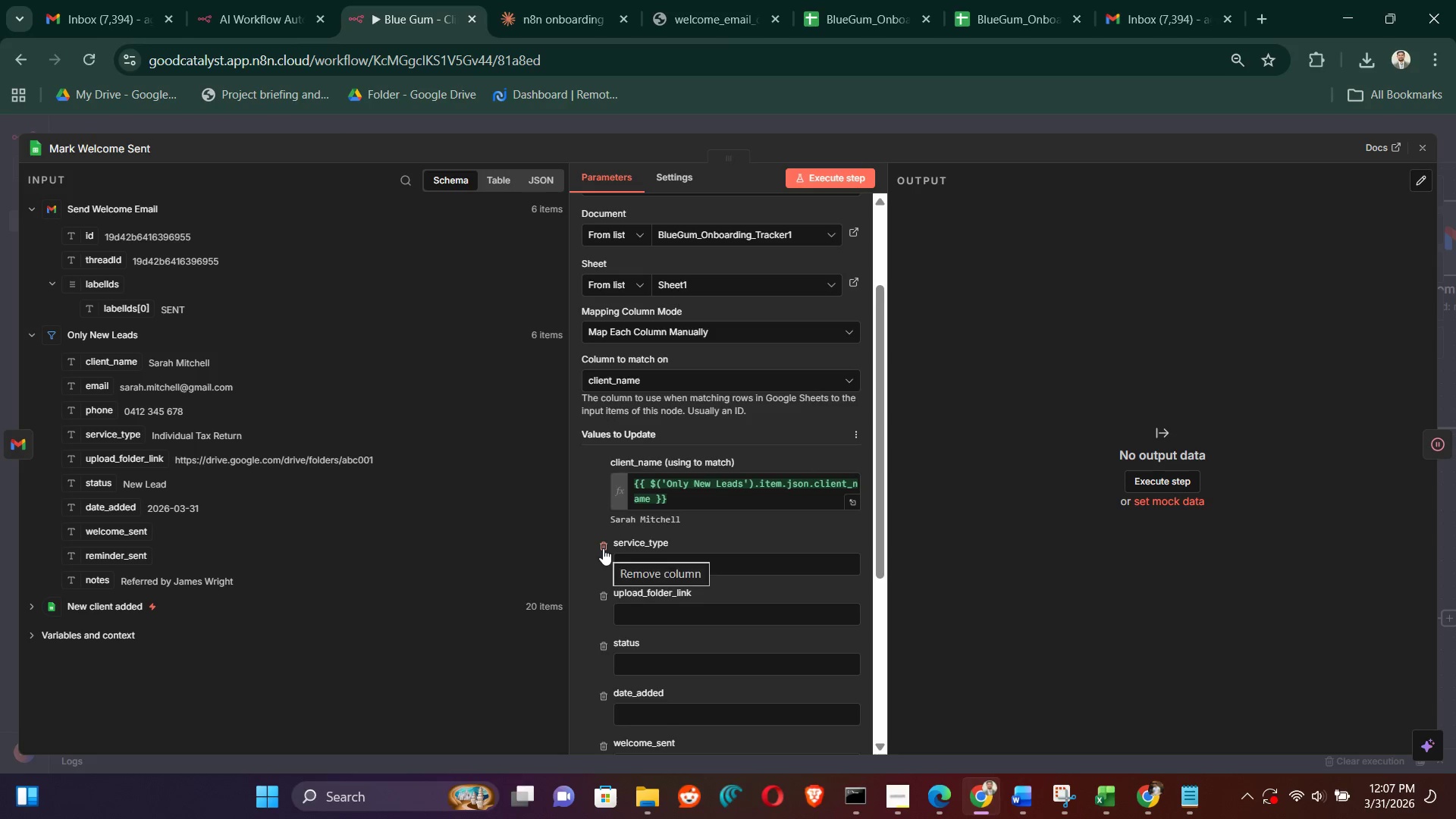 
left_click([603, 548])
 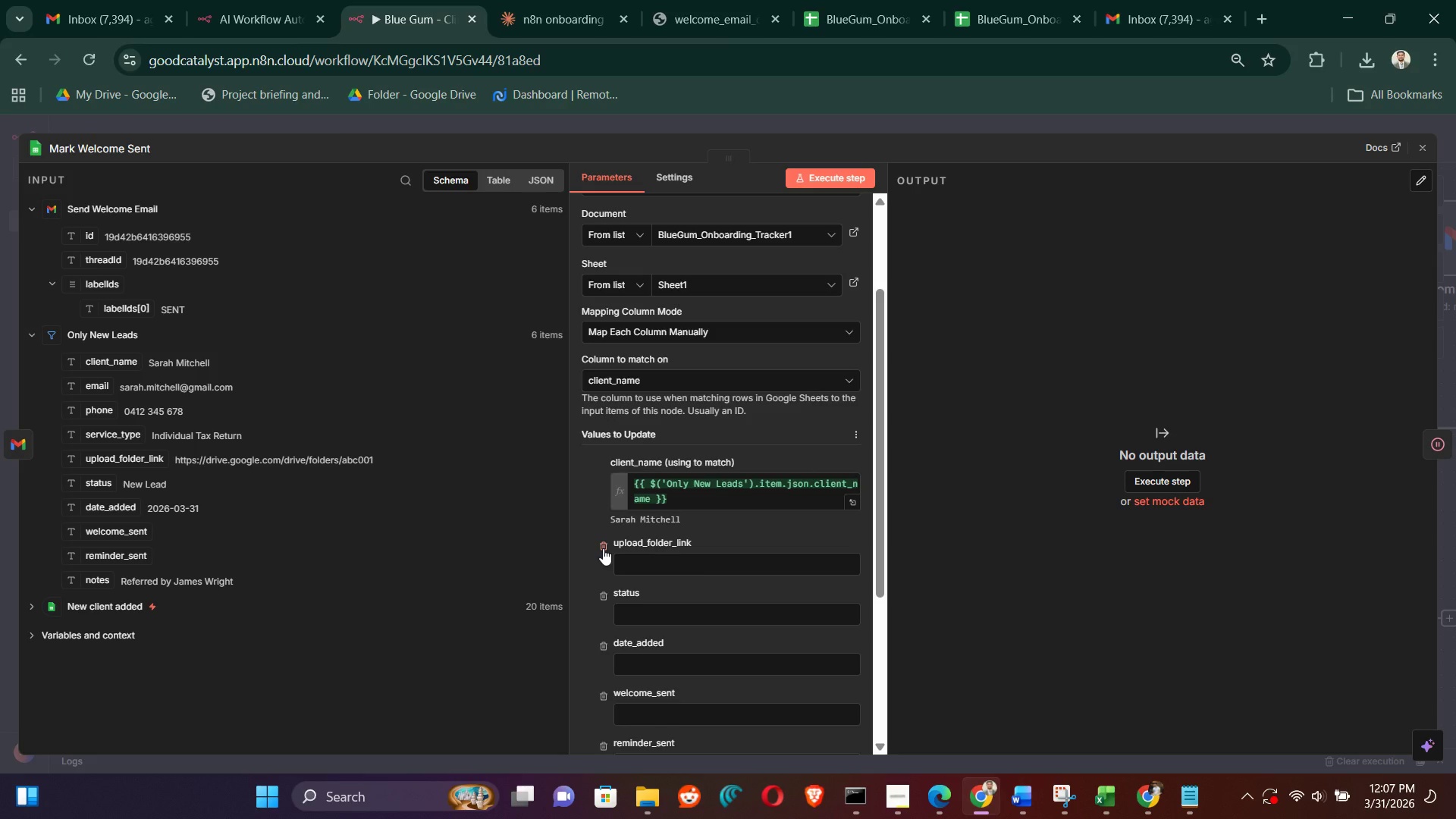 
left_click([603, 548])
 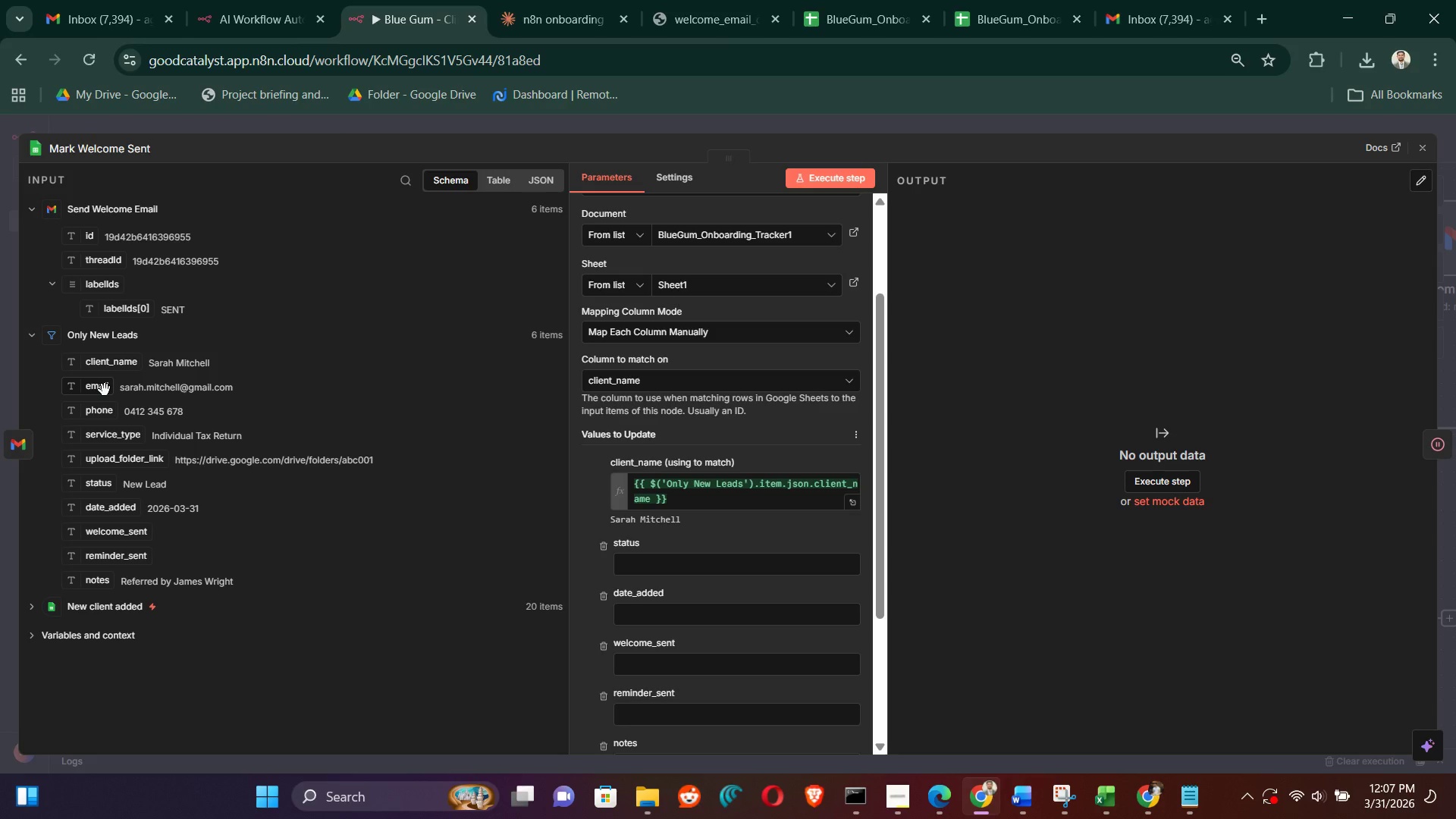 
wait(13.75)
 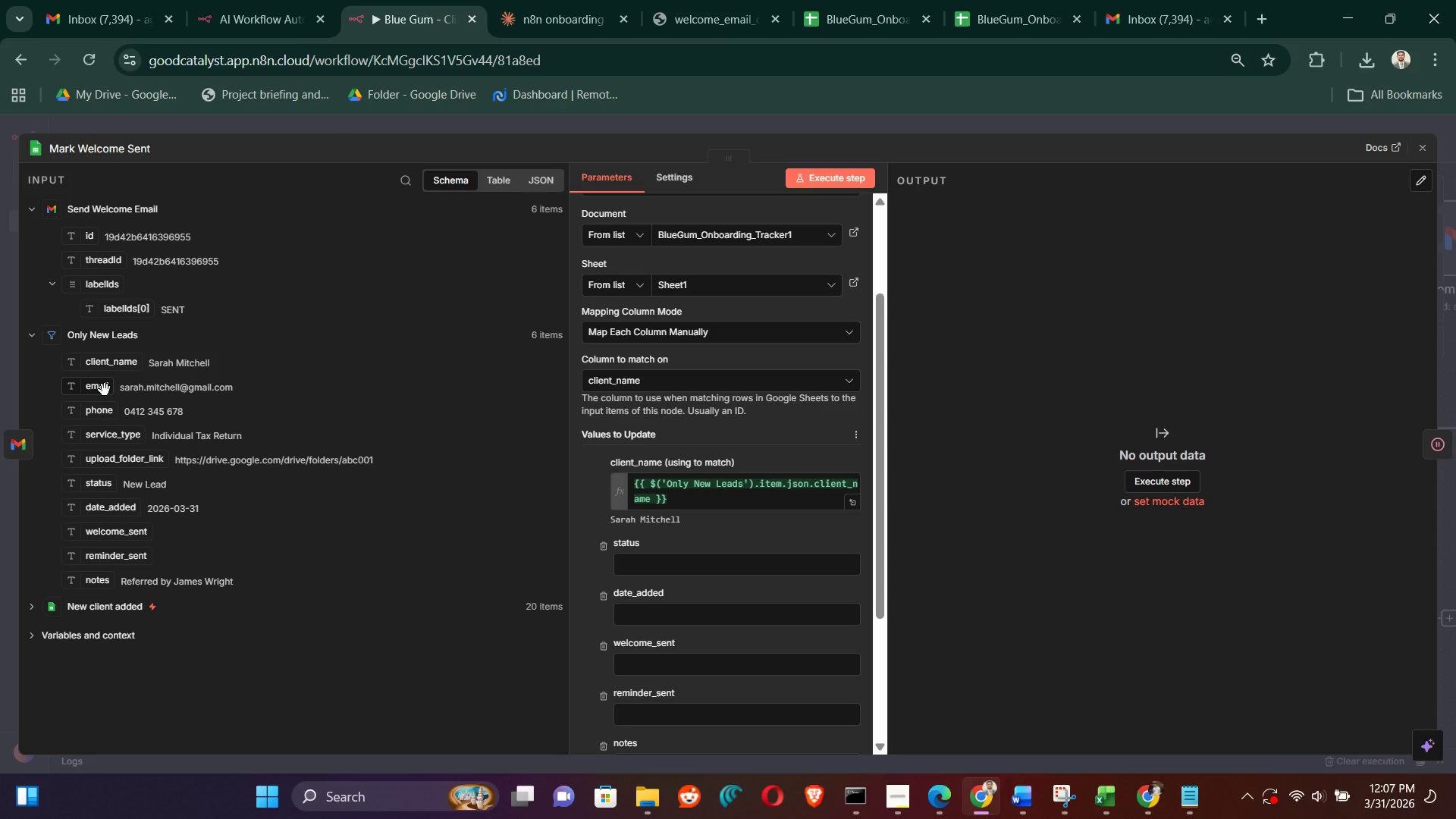 
scroll: coordinate [828, 594], scroll_direction: down, amount: 4.0
 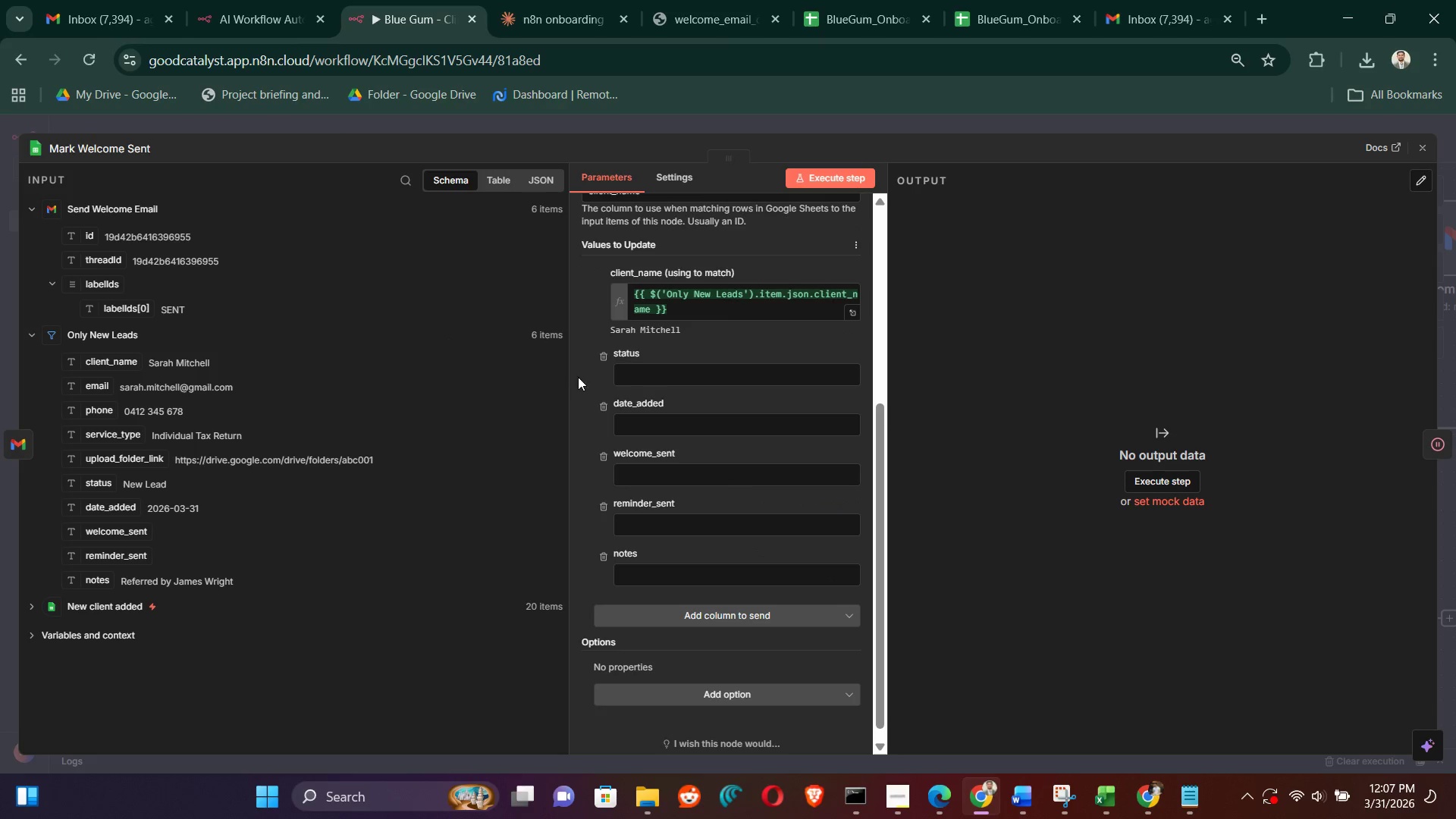 
left_click([599, 356])
 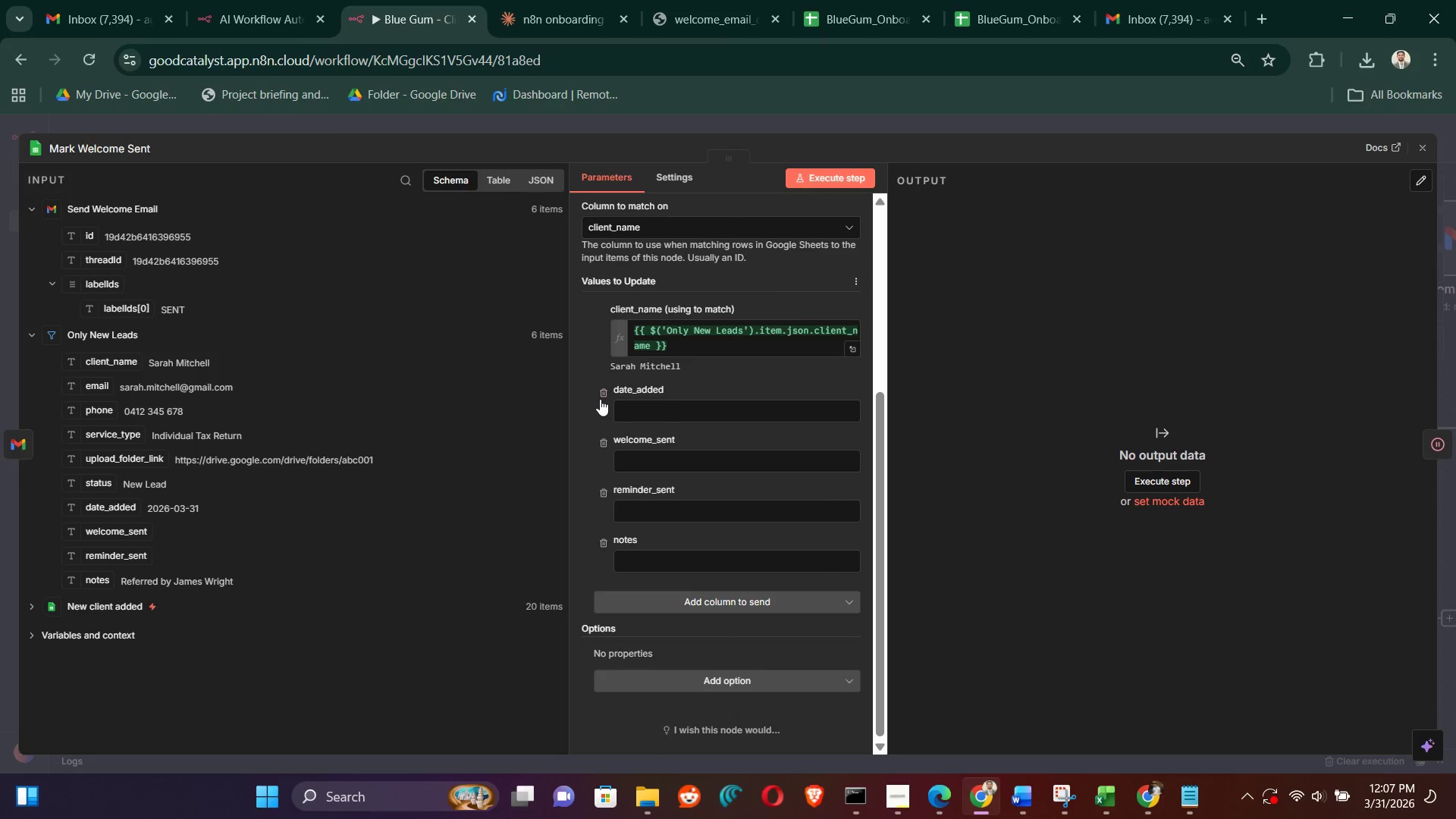 
left_click([600, 398])
 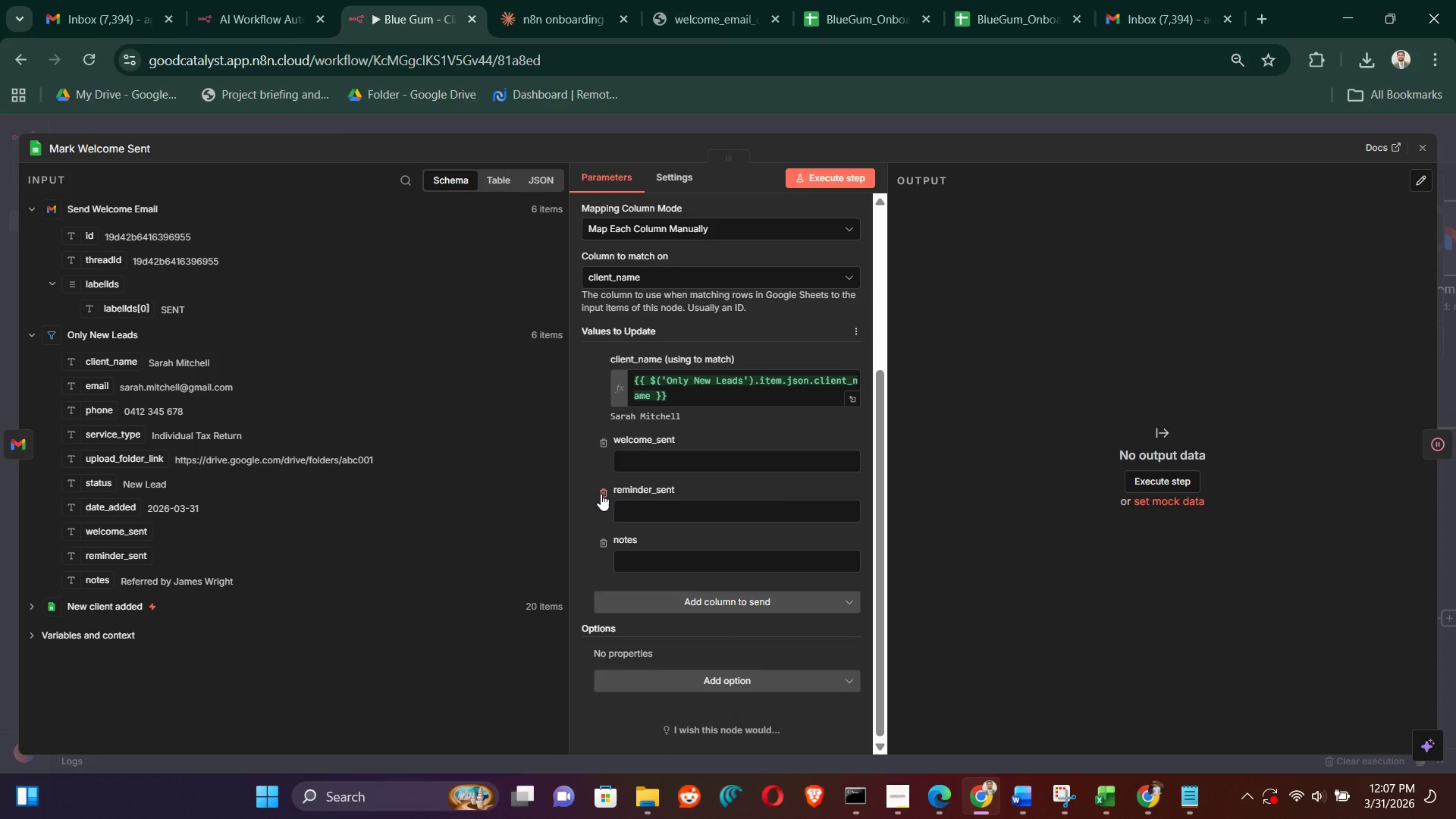 
left_click([601, 494])
 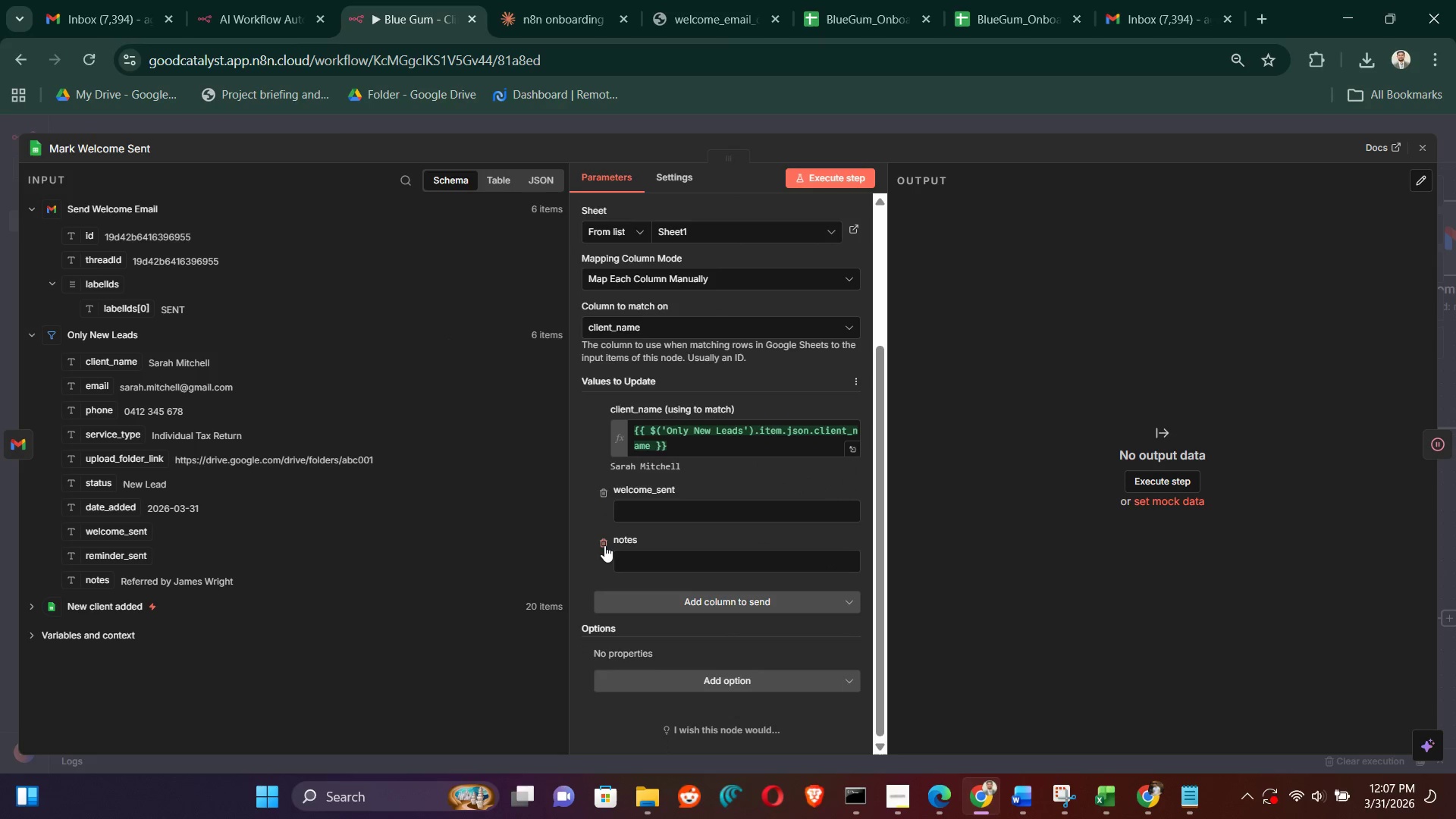 
left_click([604, 545])
 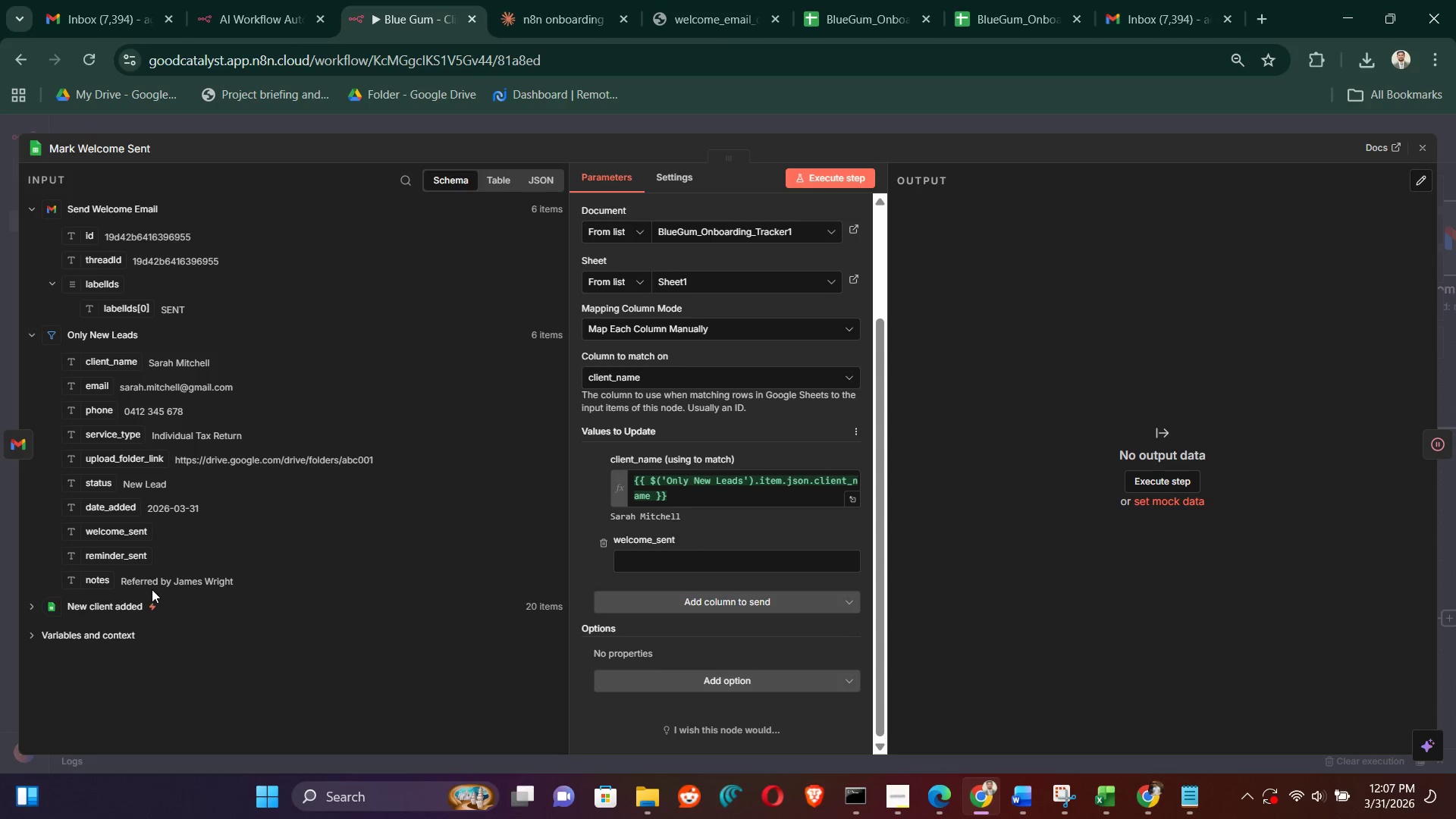 
wait(10.09)
 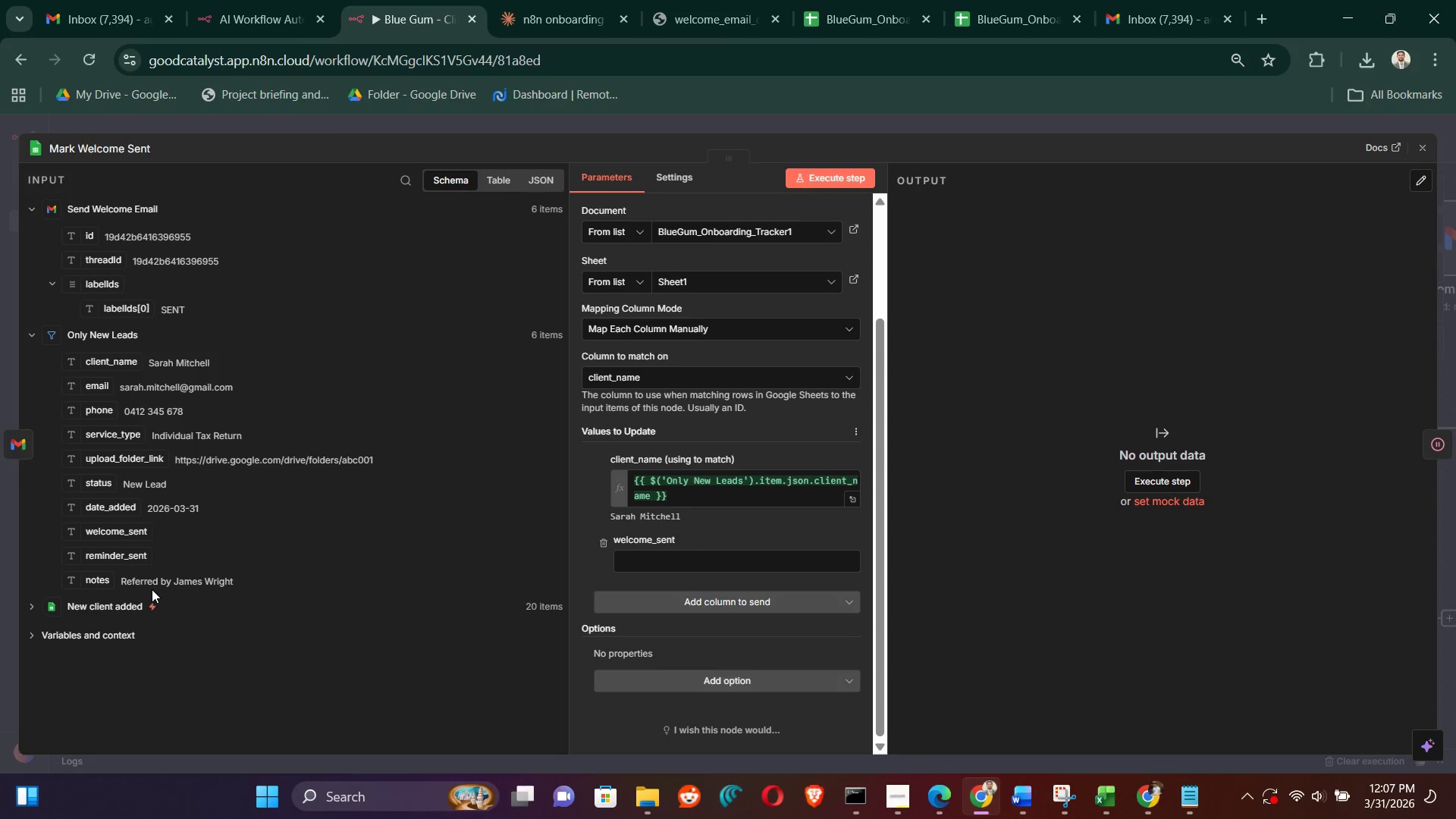 
left_click_drag(start_coordinate=[93, 534], to_coordinate=[657, 568])
 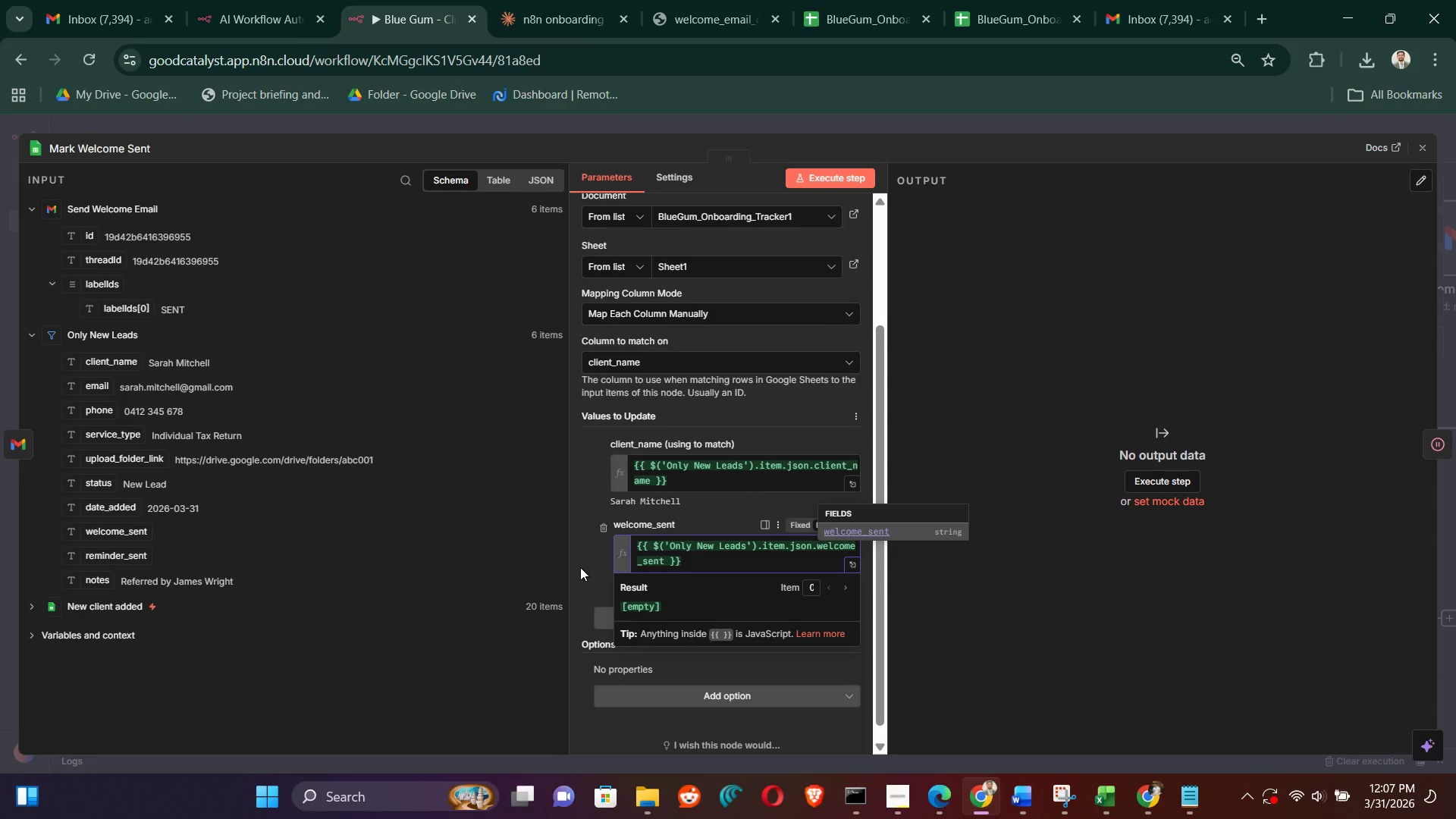 
wait(7.31)
 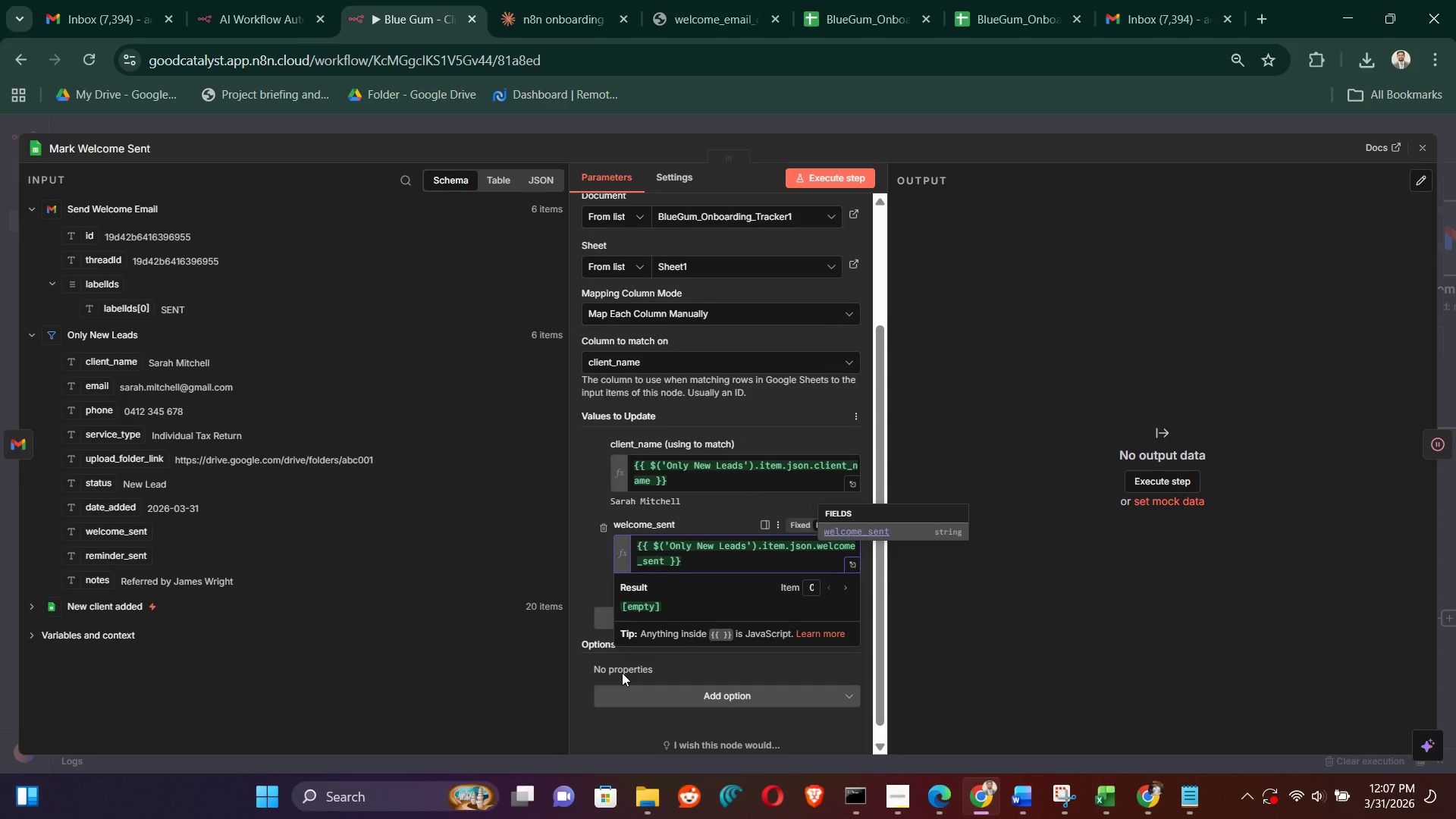 
left_click([580, 567])
 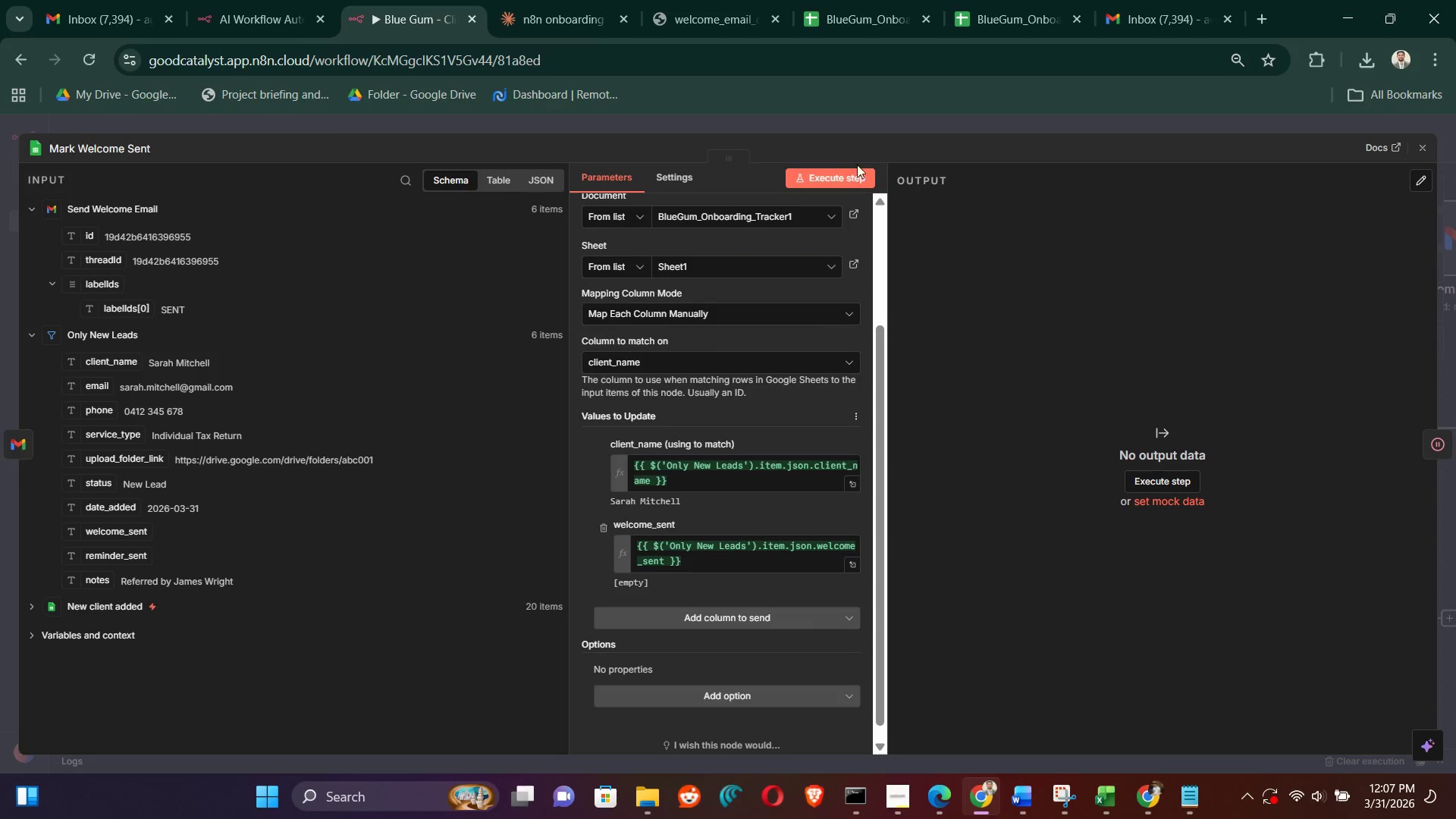 
left_click([846, 179])
 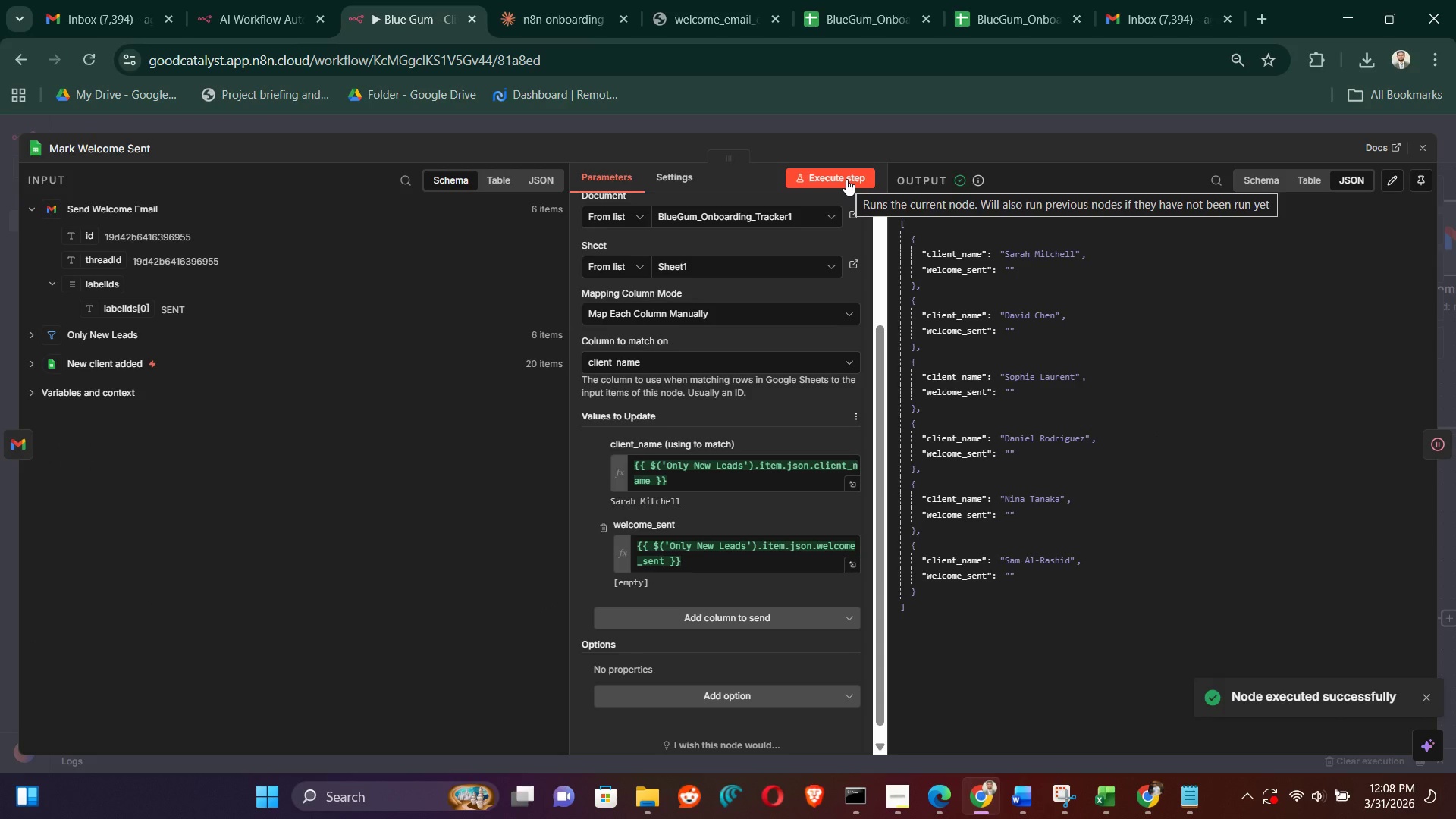 
wait(10.19)
 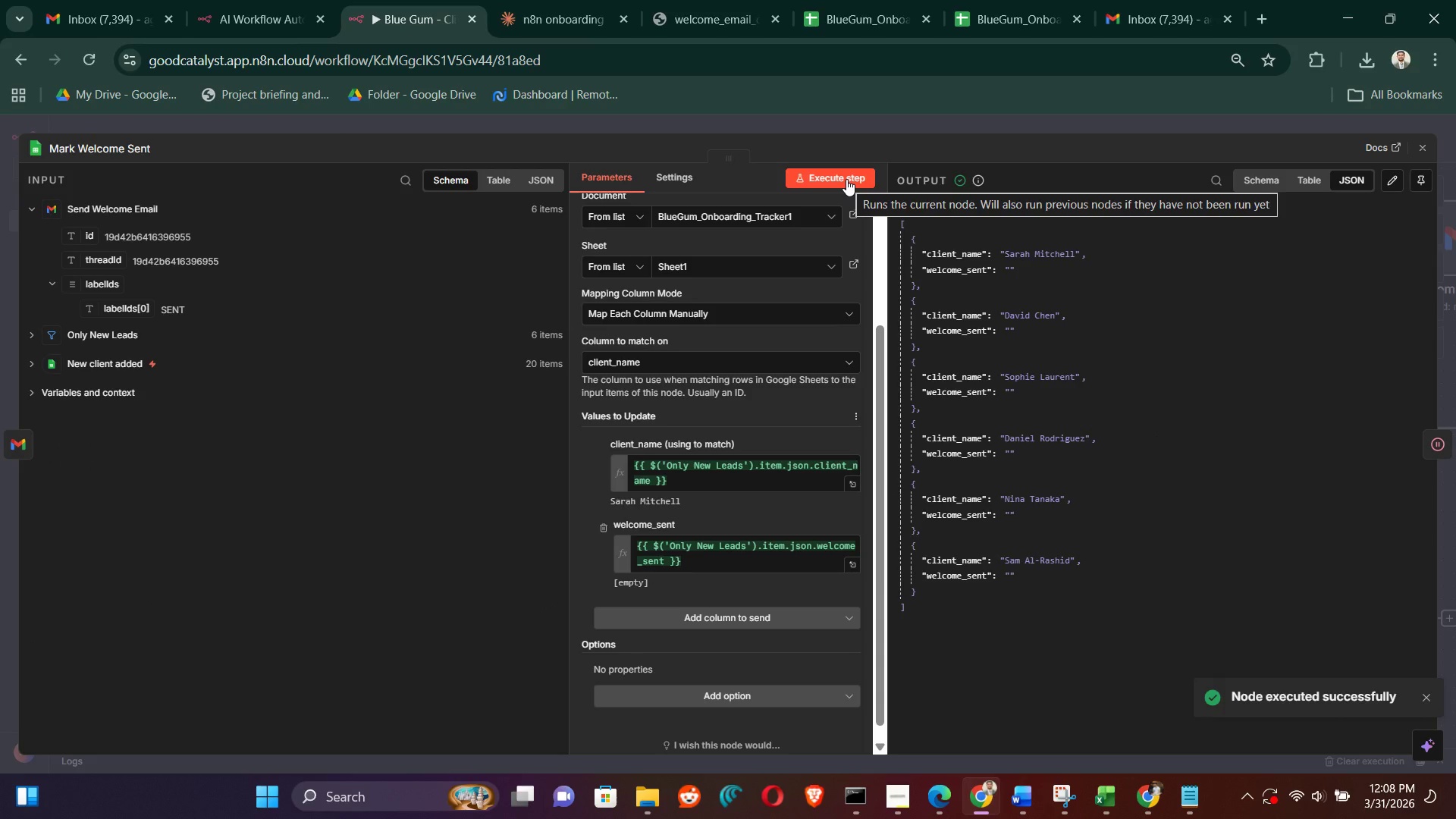 
left_click([855, 563])
 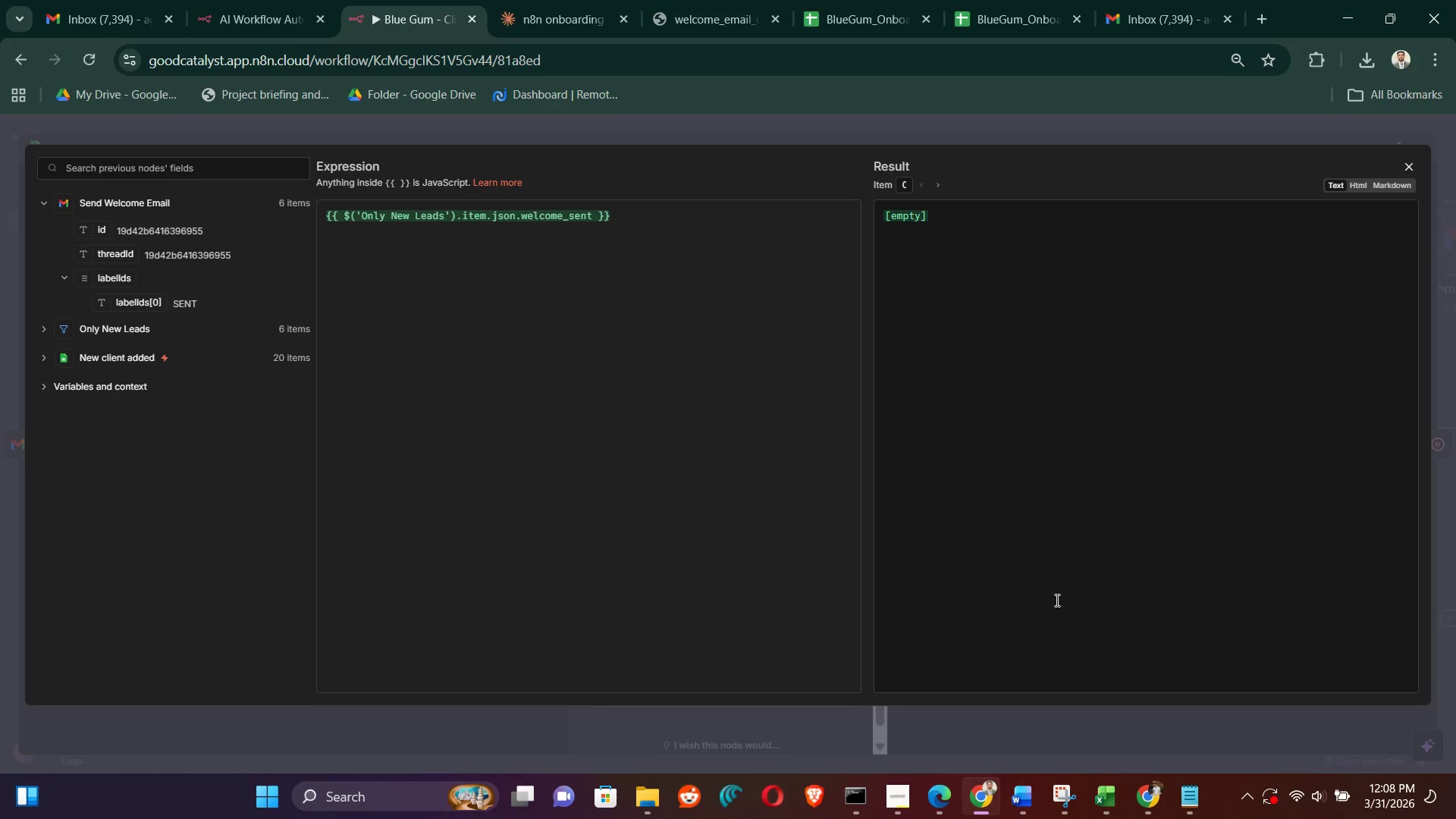 
left_click([1075, 791])
 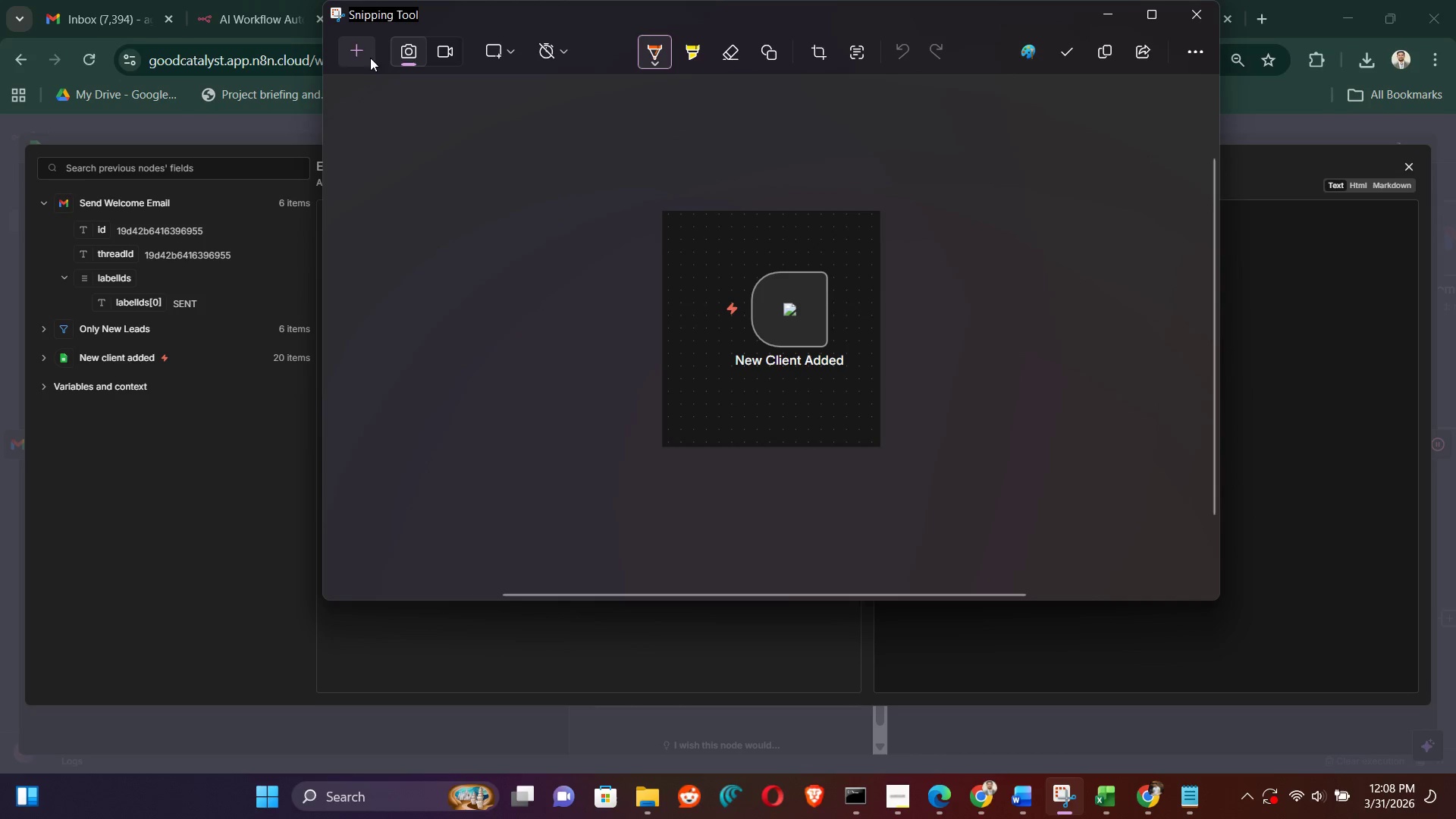 
left_click([368, 46])
 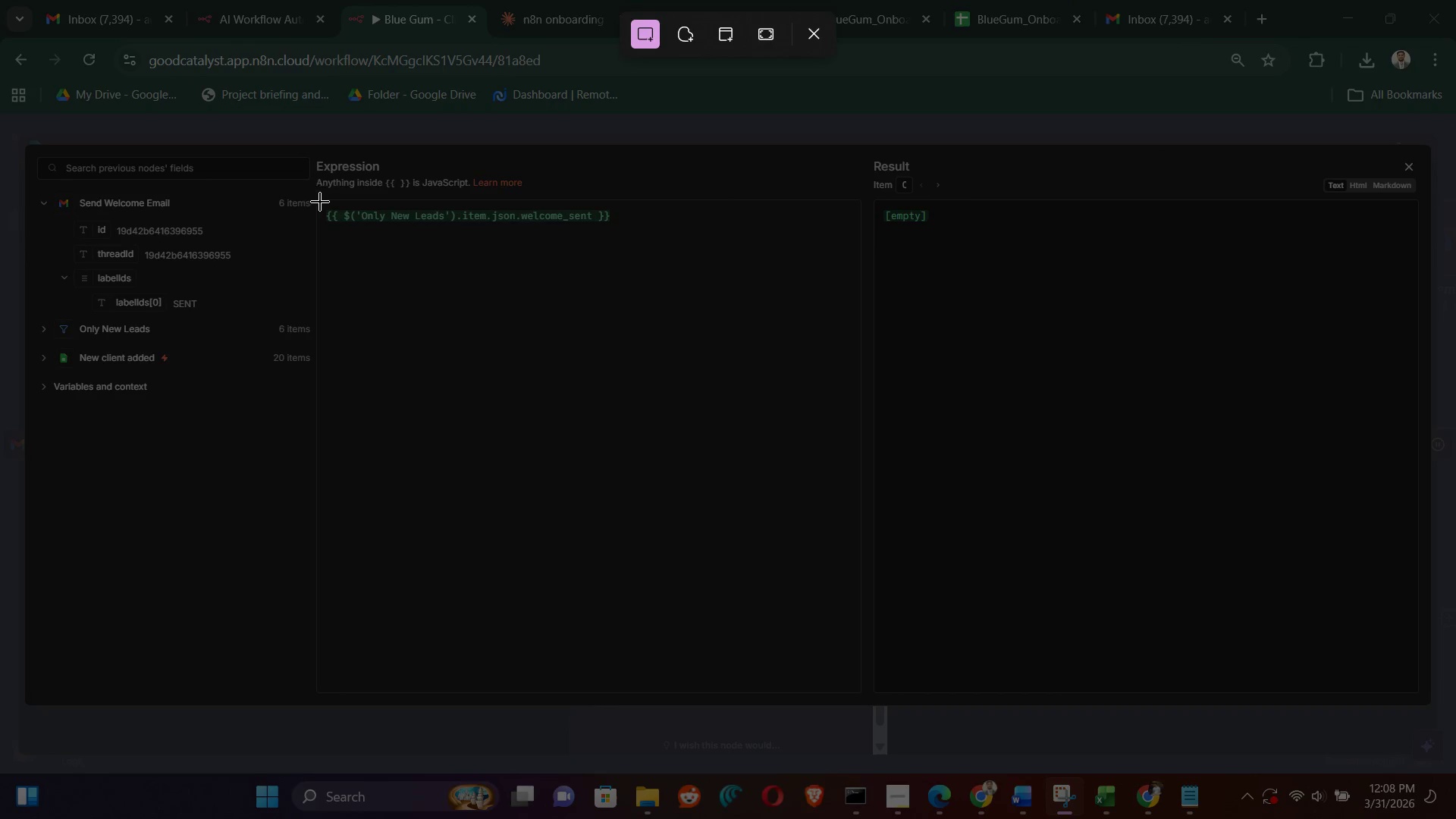 
left_click_drag(start_coordinate=[316, 198], to_coordinate=[1436, 285])
 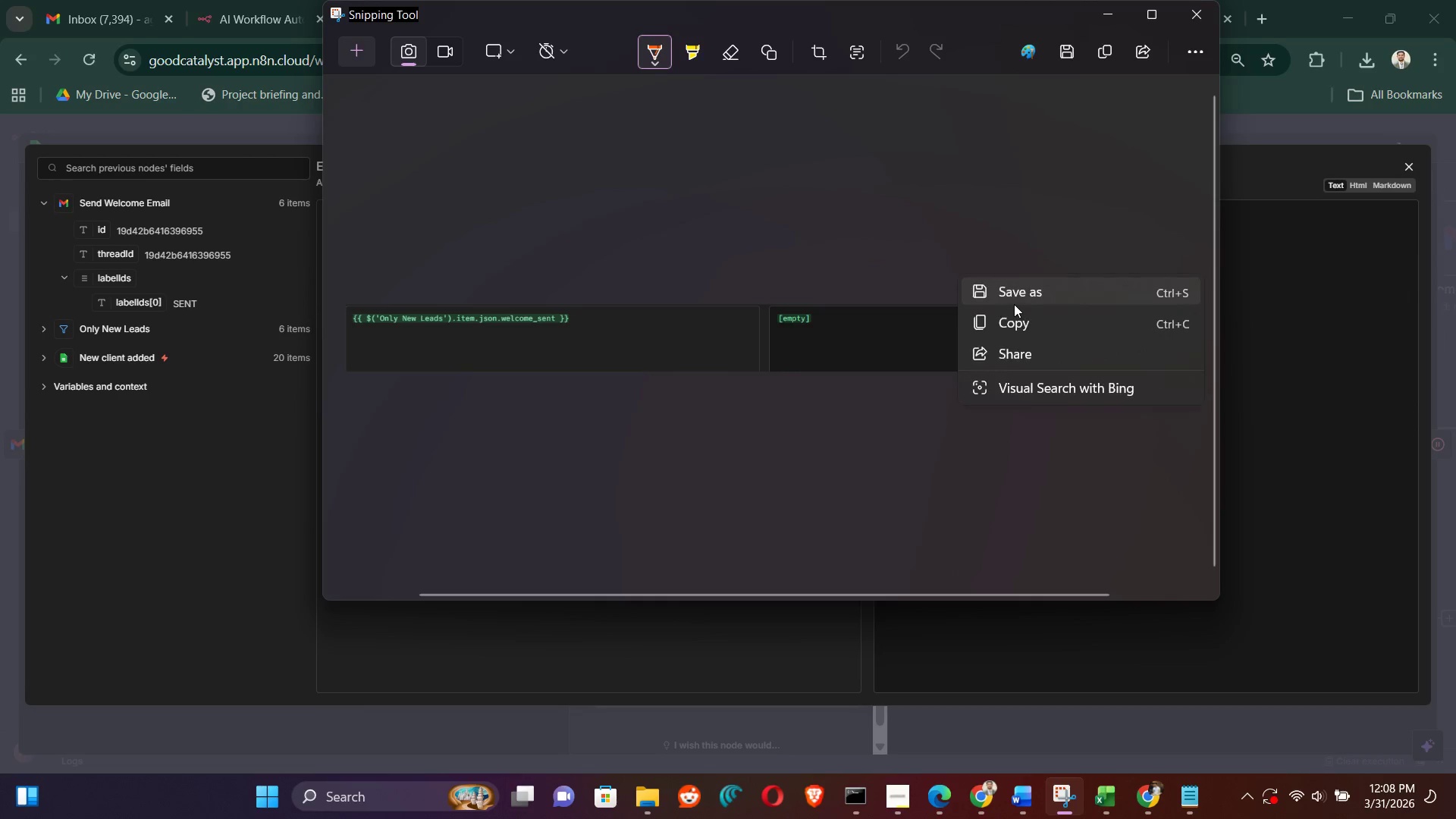 
left_click_drag(start_coordinate=[1021, 324], to_coordinate=[1015, 322])
 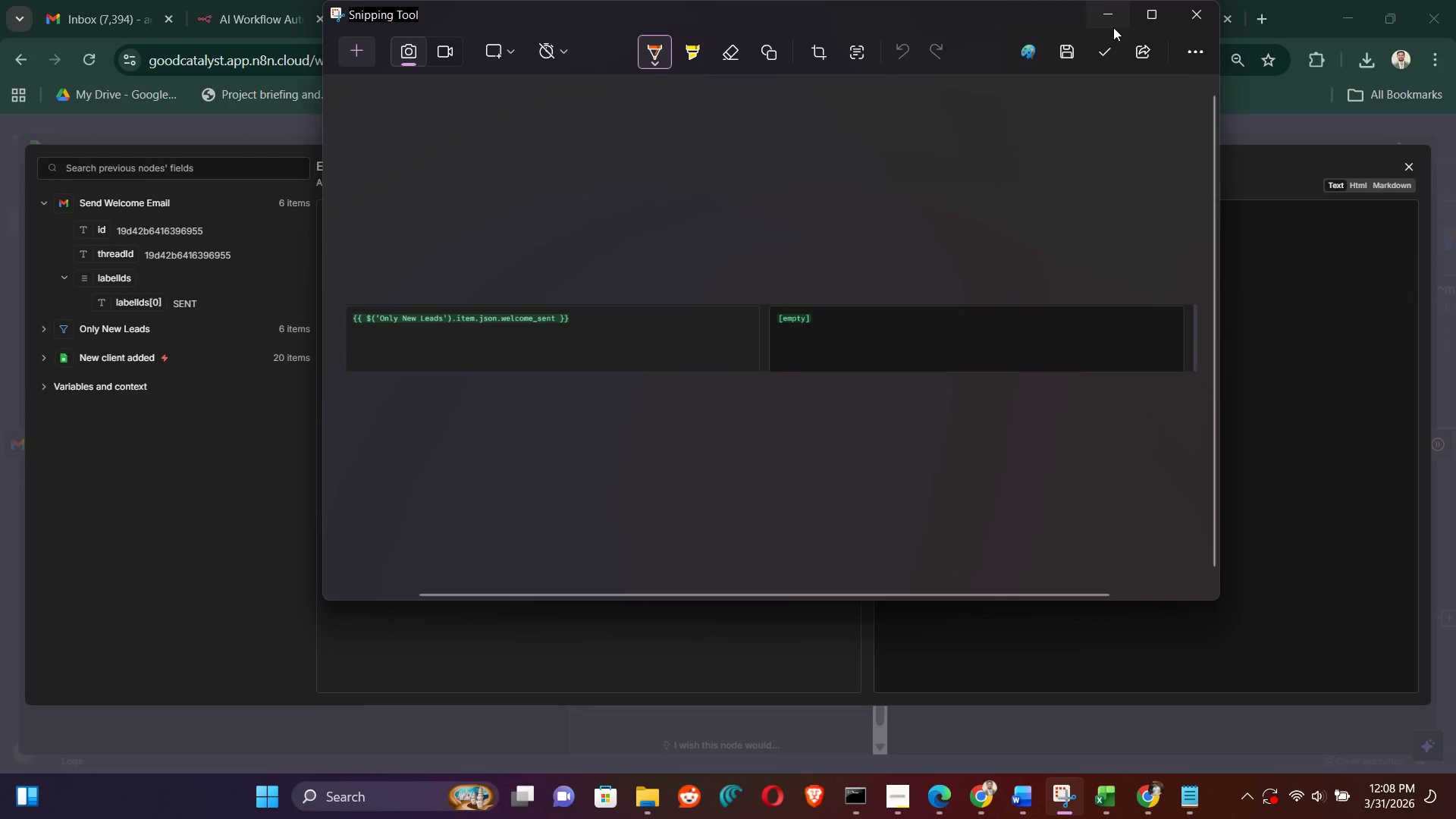 
left_click([1112, 21])
 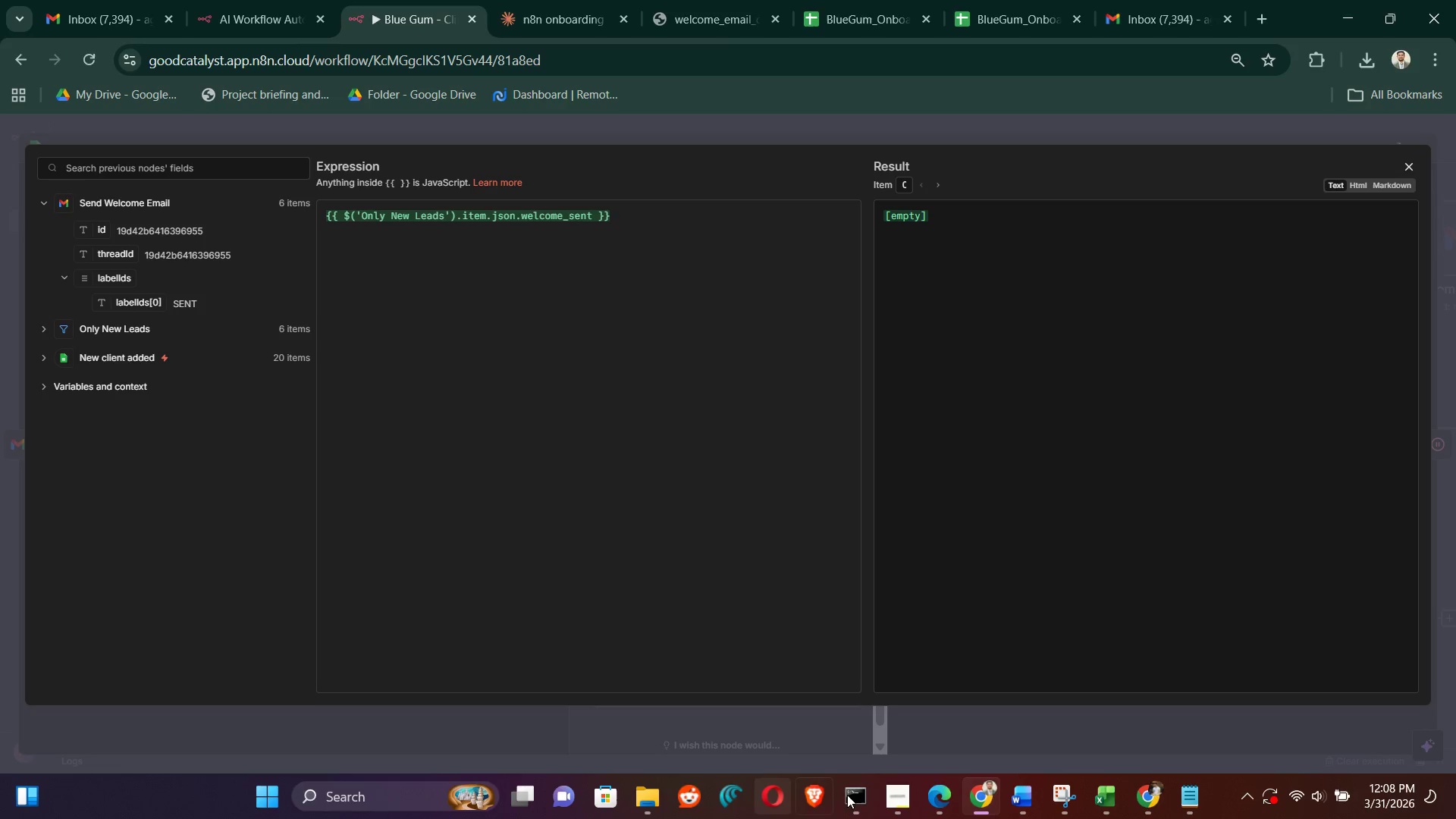 
left_click([1147, 801])
 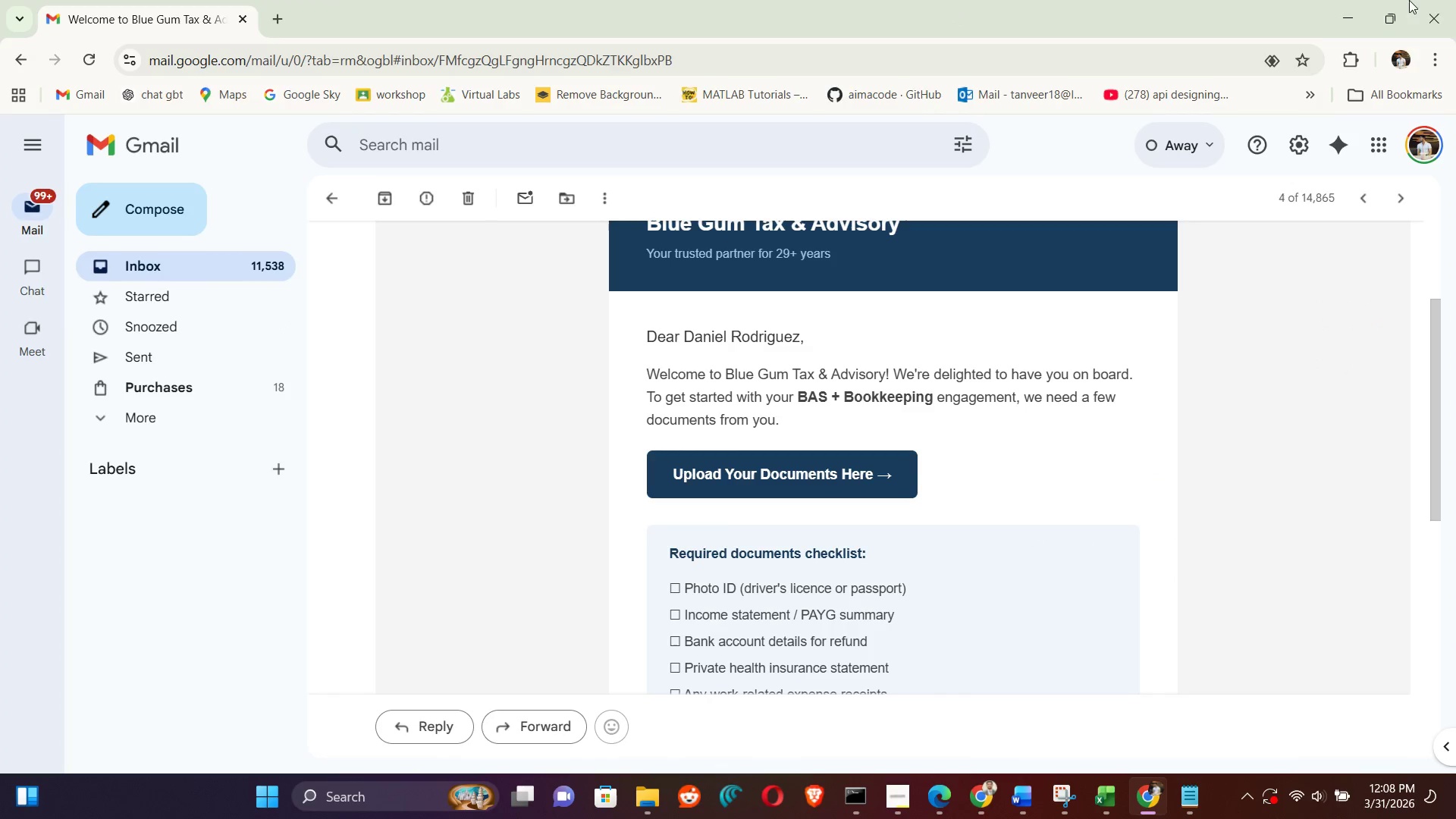 
left_click([1334, 4])
 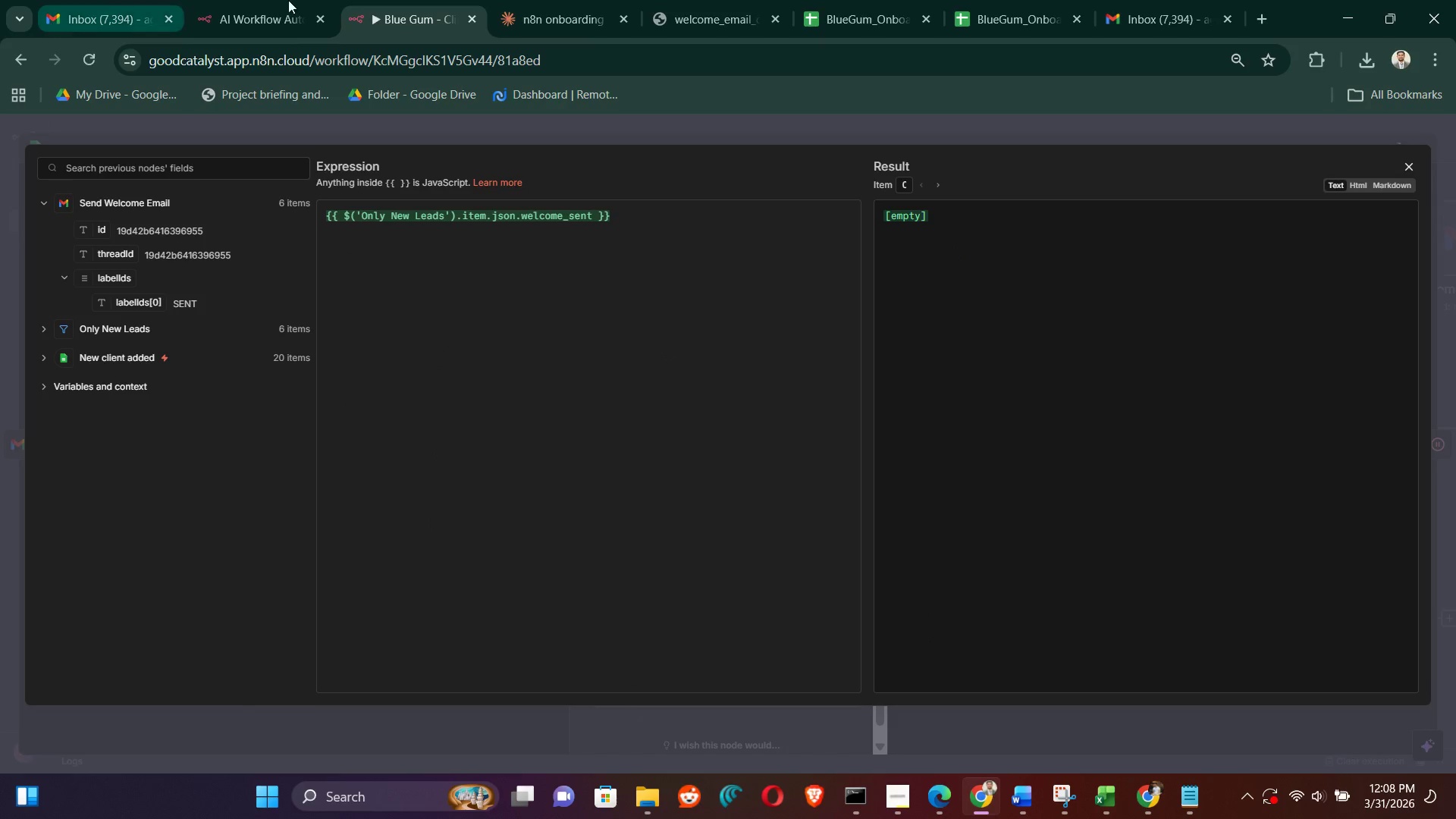 
left_click([550, 0])
 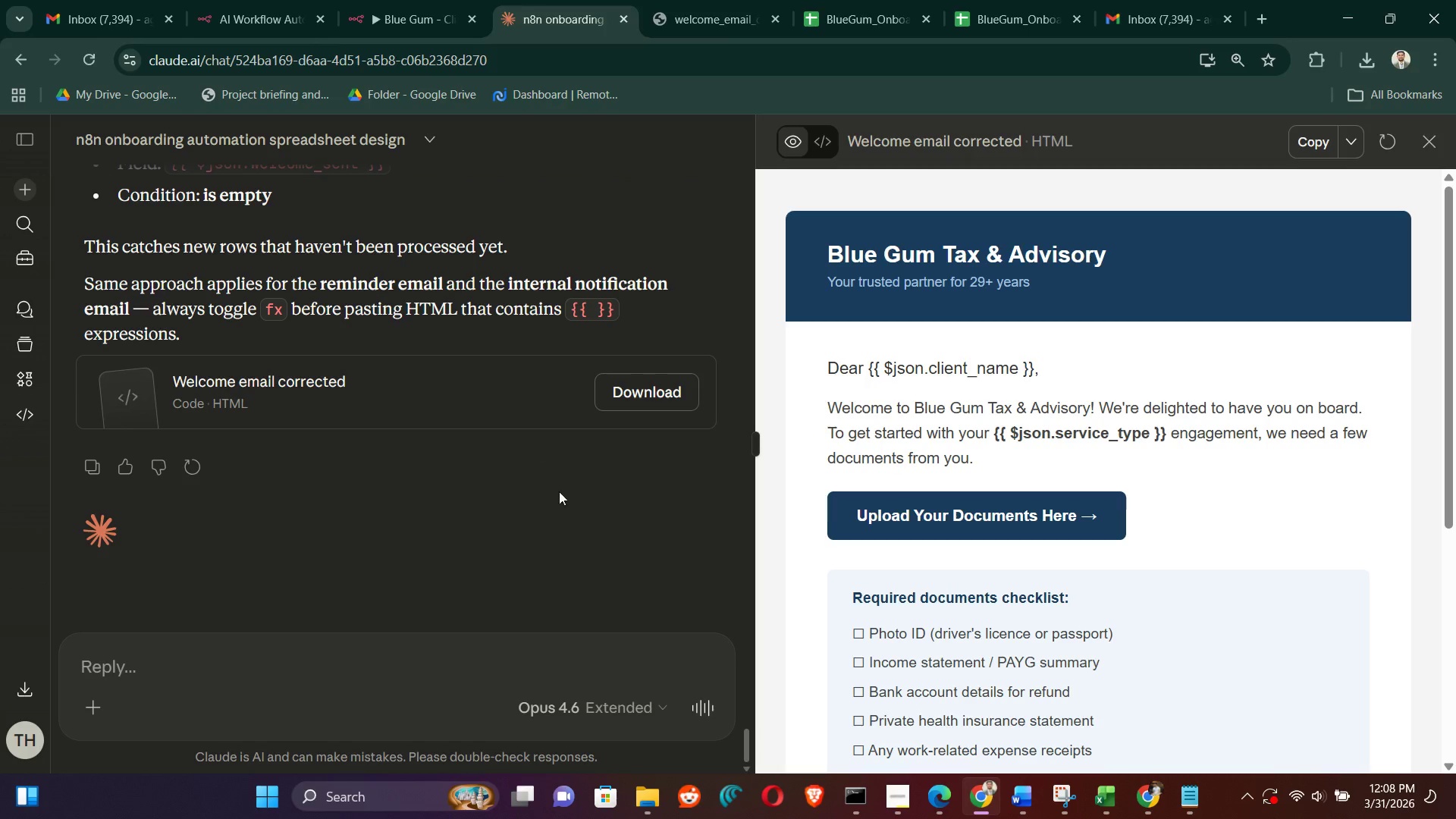 
scroll: coordinate [524, 554], scroll_direction: down, amount: 6.0
 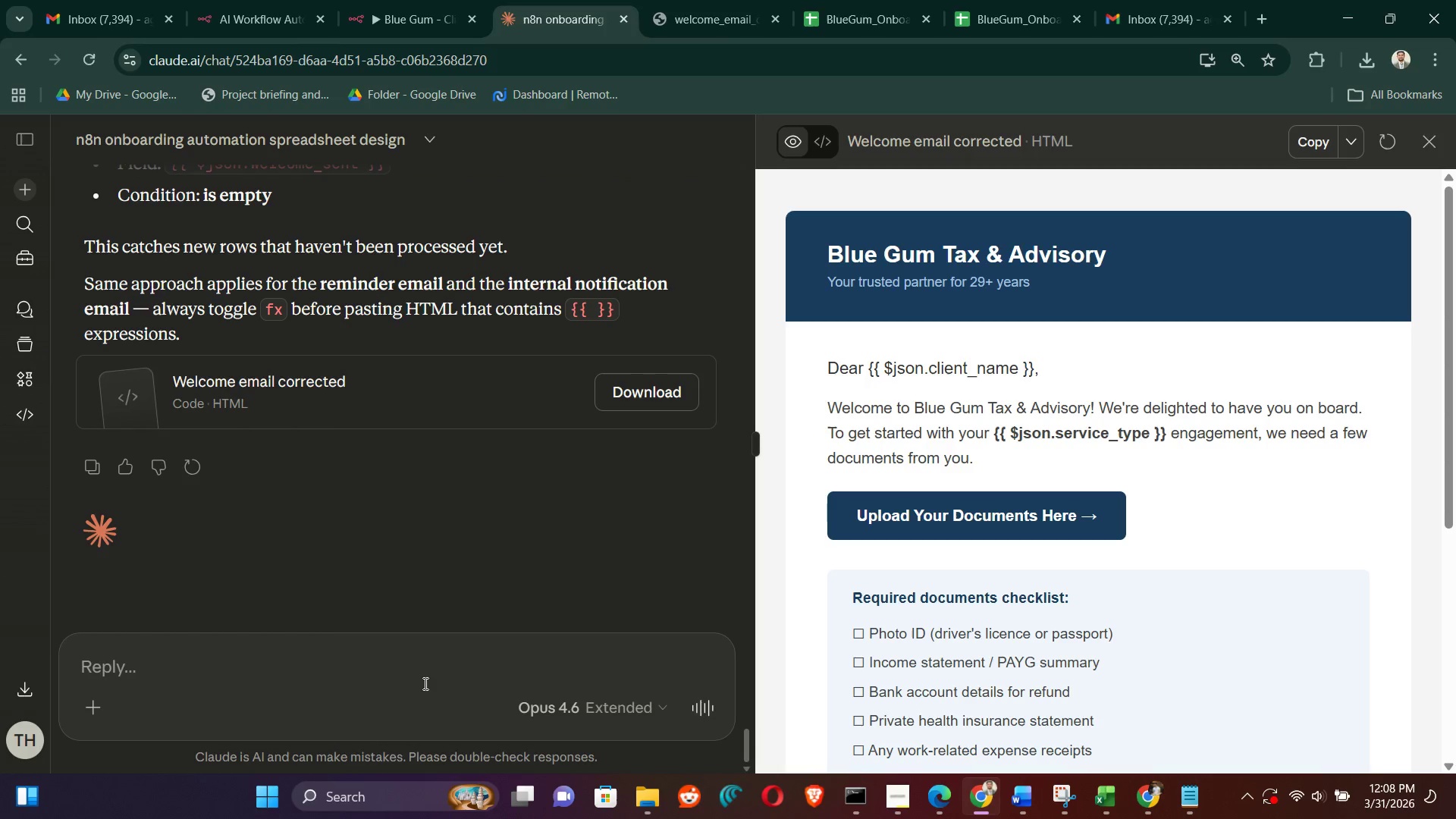 
type(is json codechnage this json code if its look empty update it with y)
key(Backspace)
type(tyre)
key(Backspace)
key(Backspace)
key(Backspace)
type(rue oe something else)
 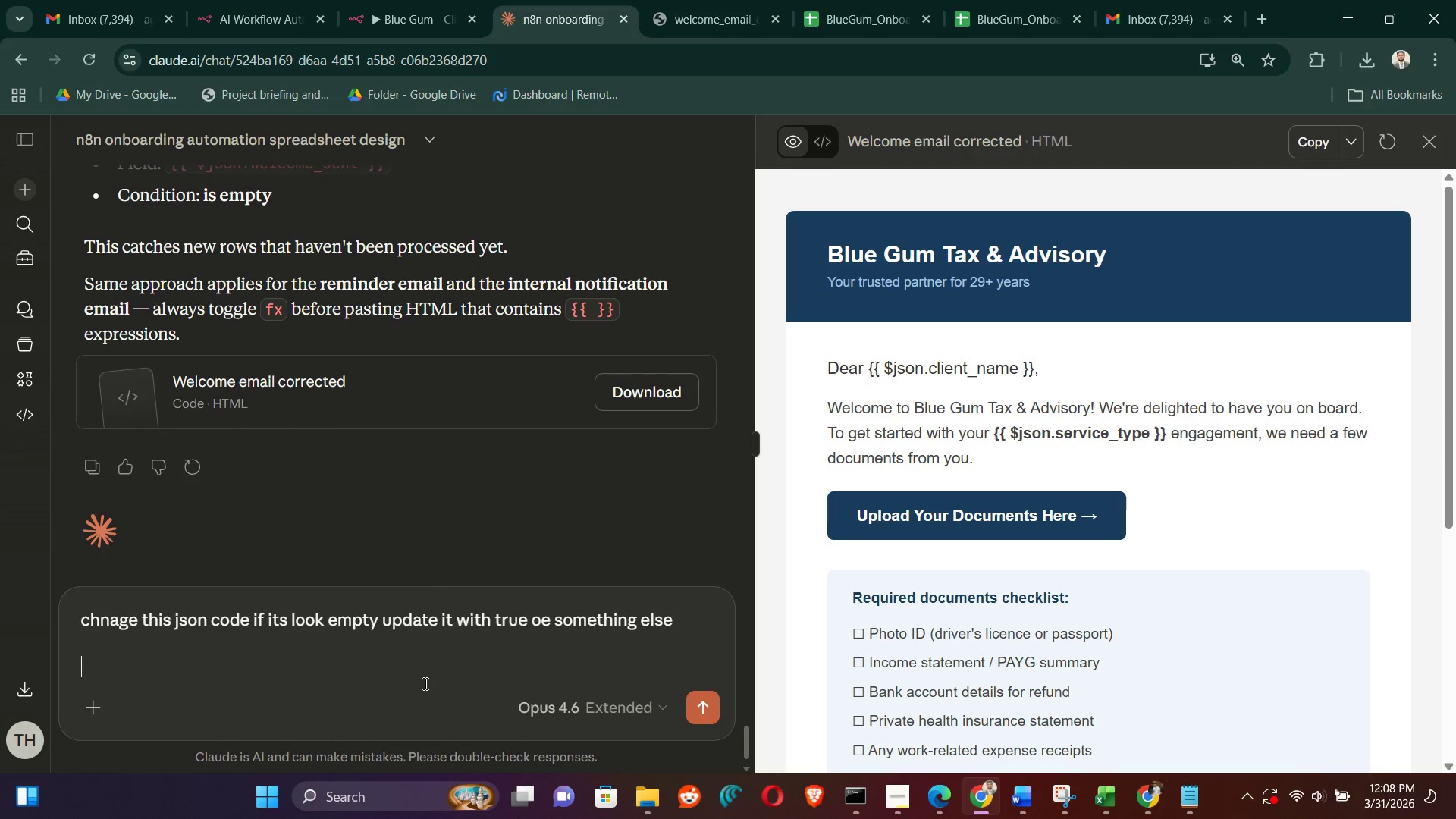 
key(Shift+Enter)
 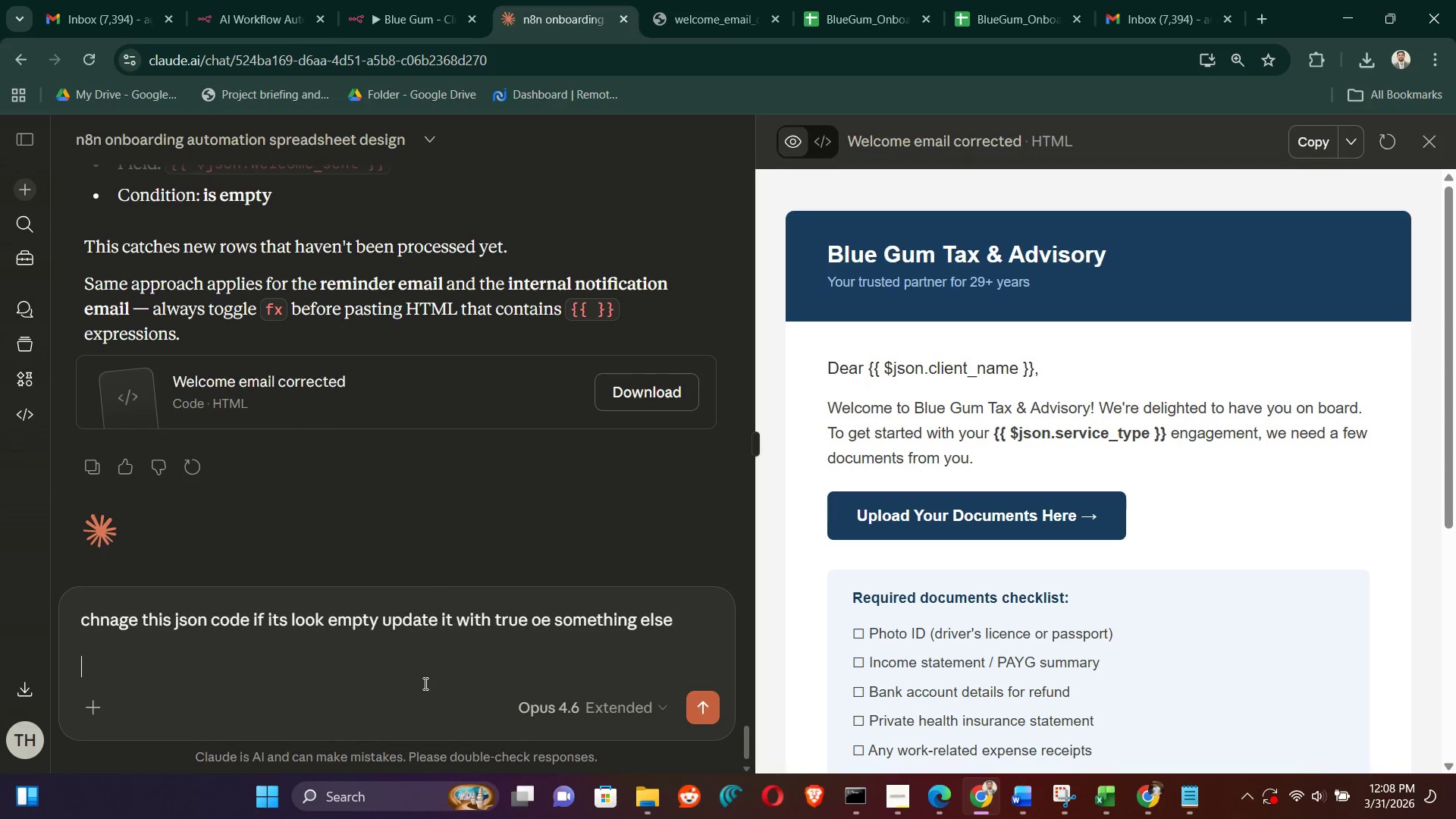 
key(Shift+Enter)
 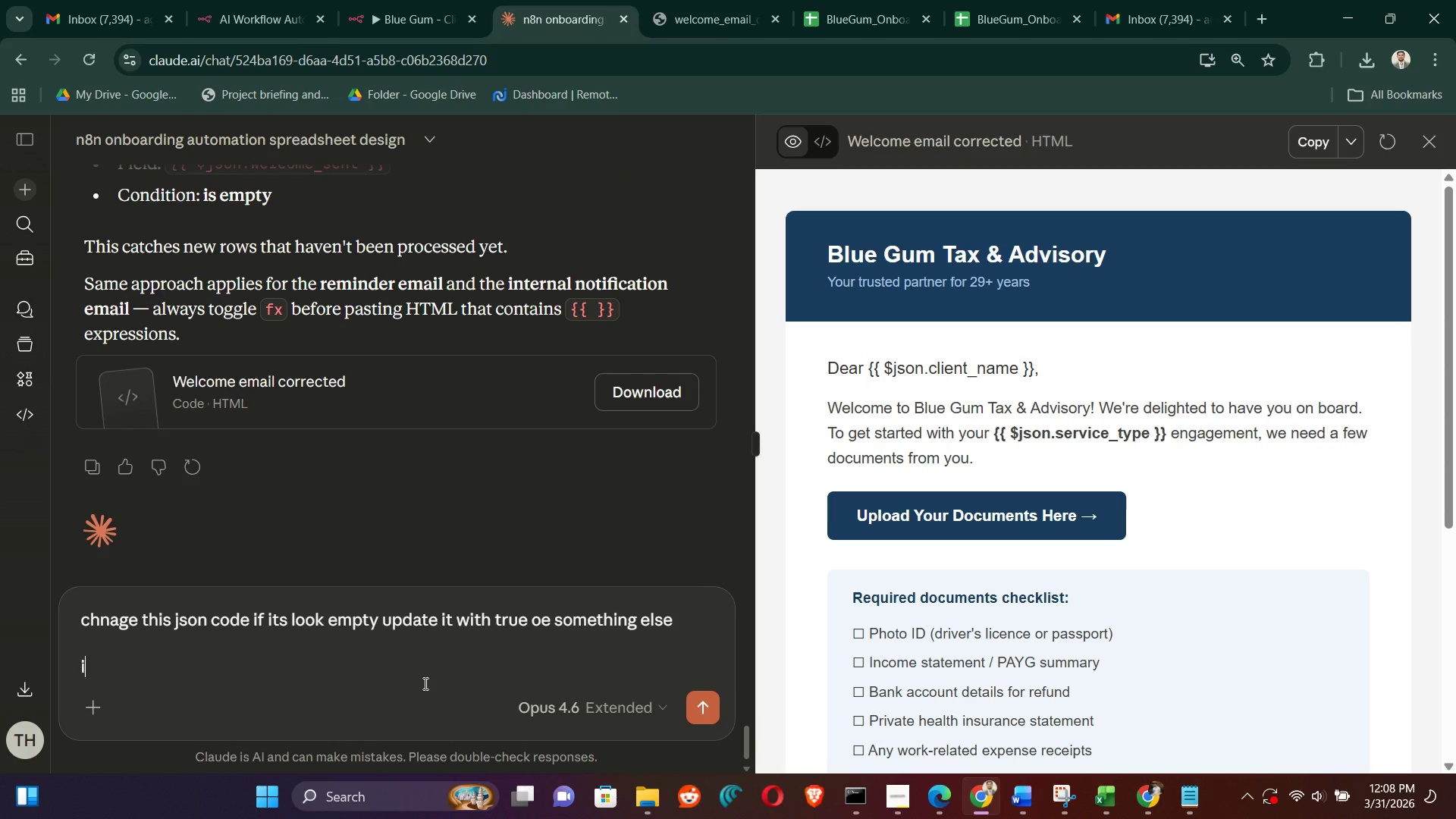 
type(i dotn what is the cuase of wj7 se)
key(Backspace)
key(Backspace)
key(Backspace)
key(Backspace)
key(Backspace)
type(hy i am not able to read the flase statements in the sheet but at this point ud)
key(Backspace)
key(Backspace)
type(due to less tuime )
key(Backspace)
key(Backspace)
key(Backspace)
key(Backspace)
key(Backspace)
type(ime implement logiv)
key(Backspace)
type(c if tis emopty write somethign there)
 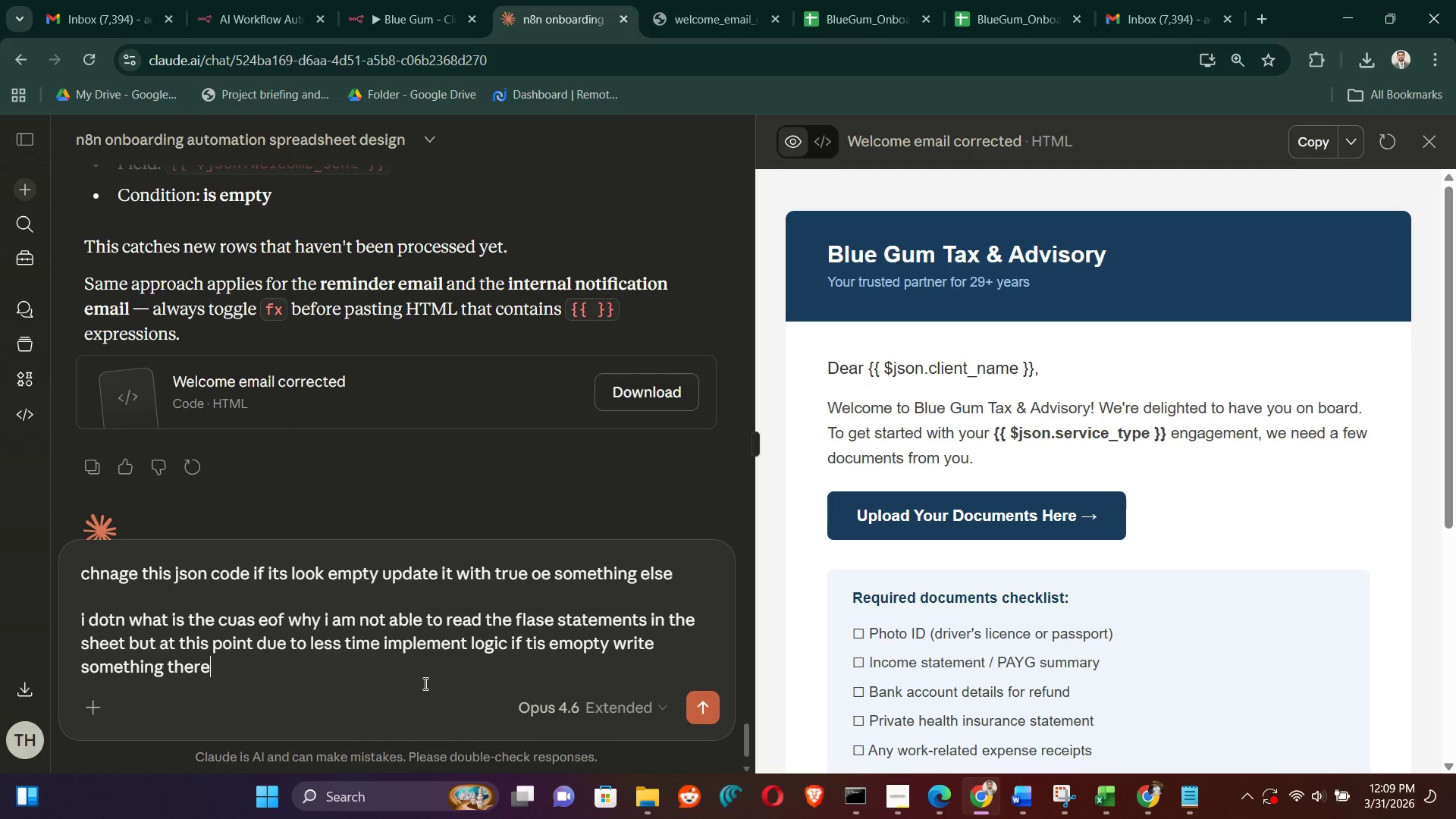 
key(Shift+Enter)
 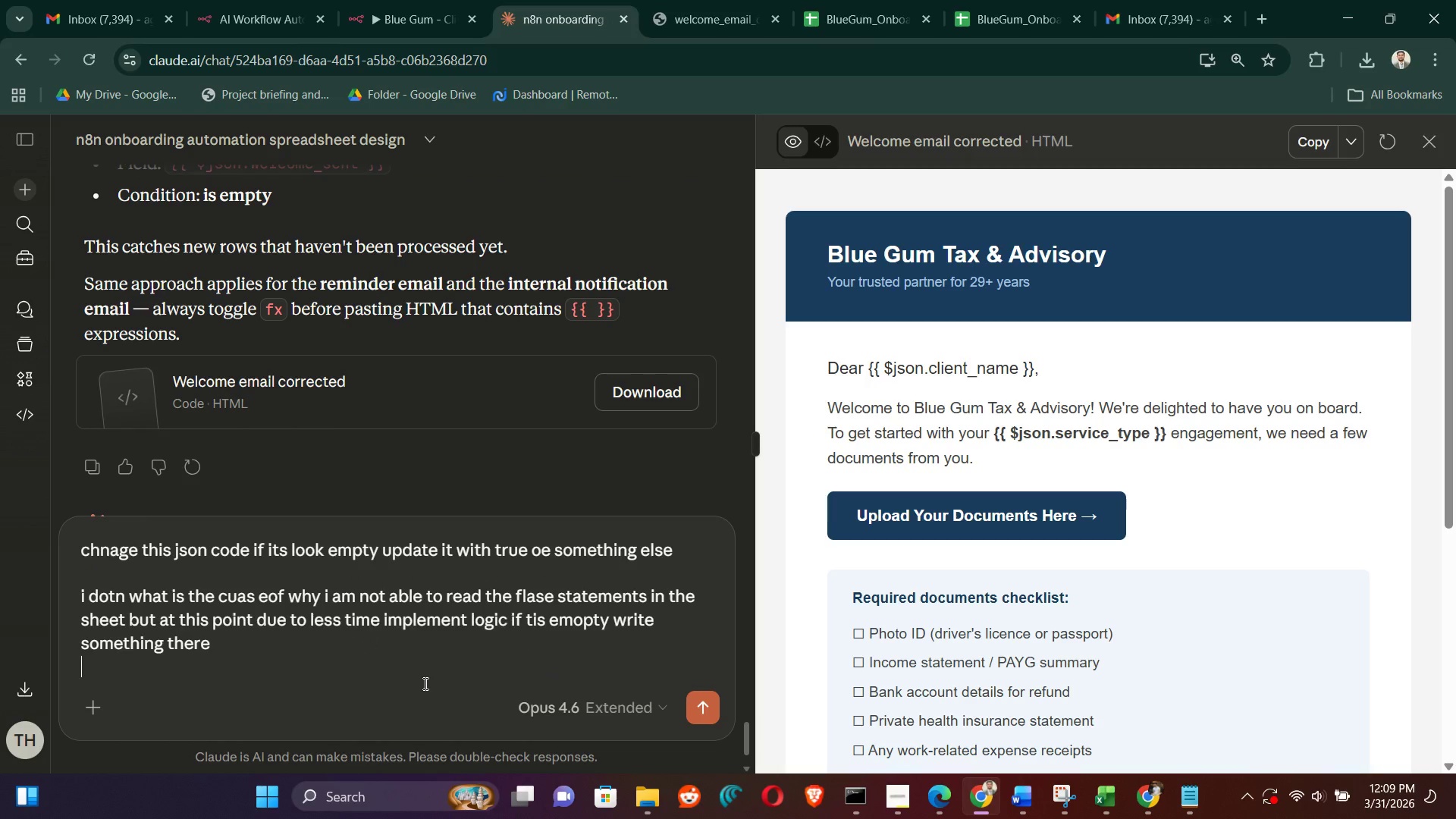 
key(Control+V)
 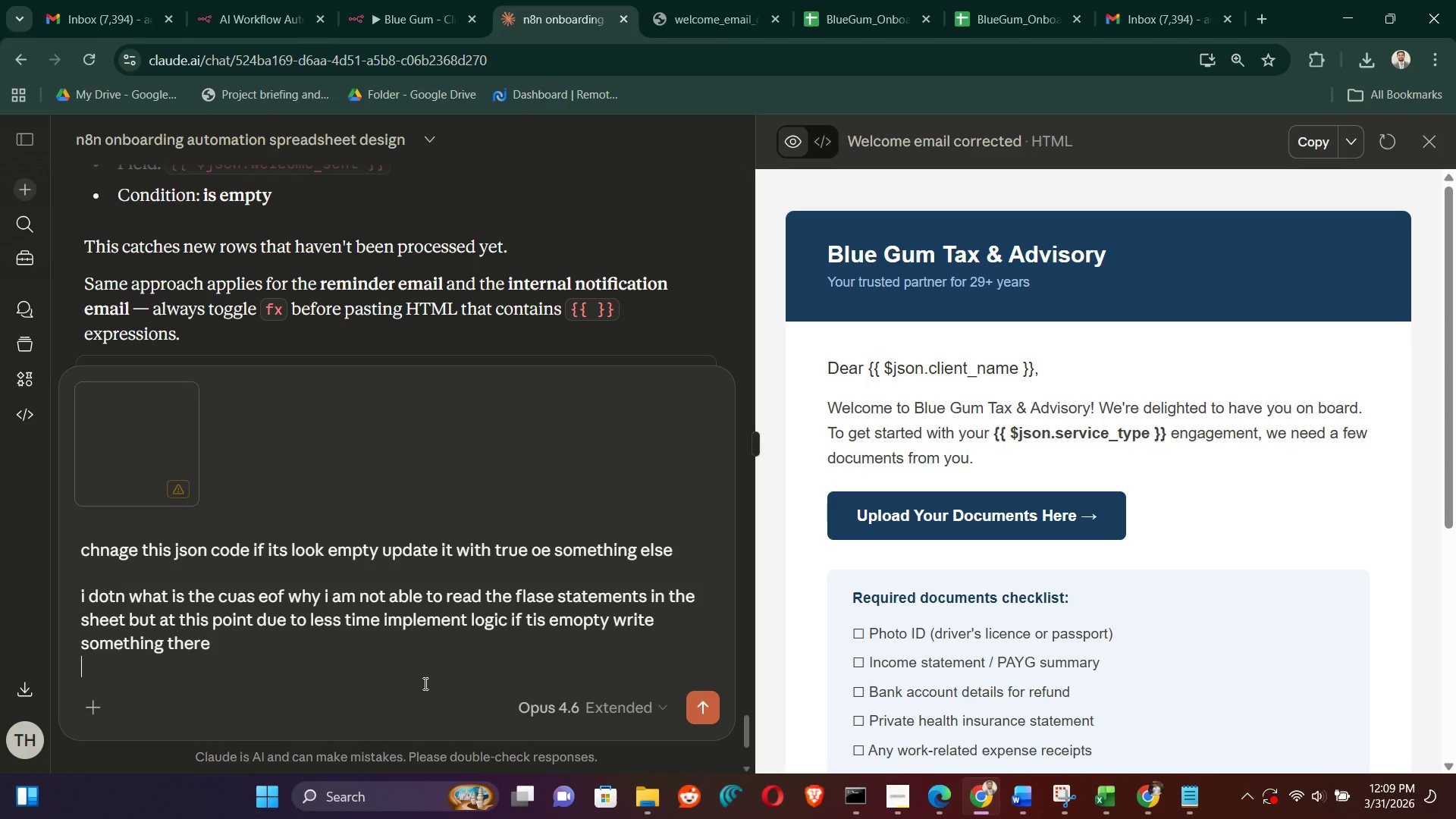 
key(Enter)
 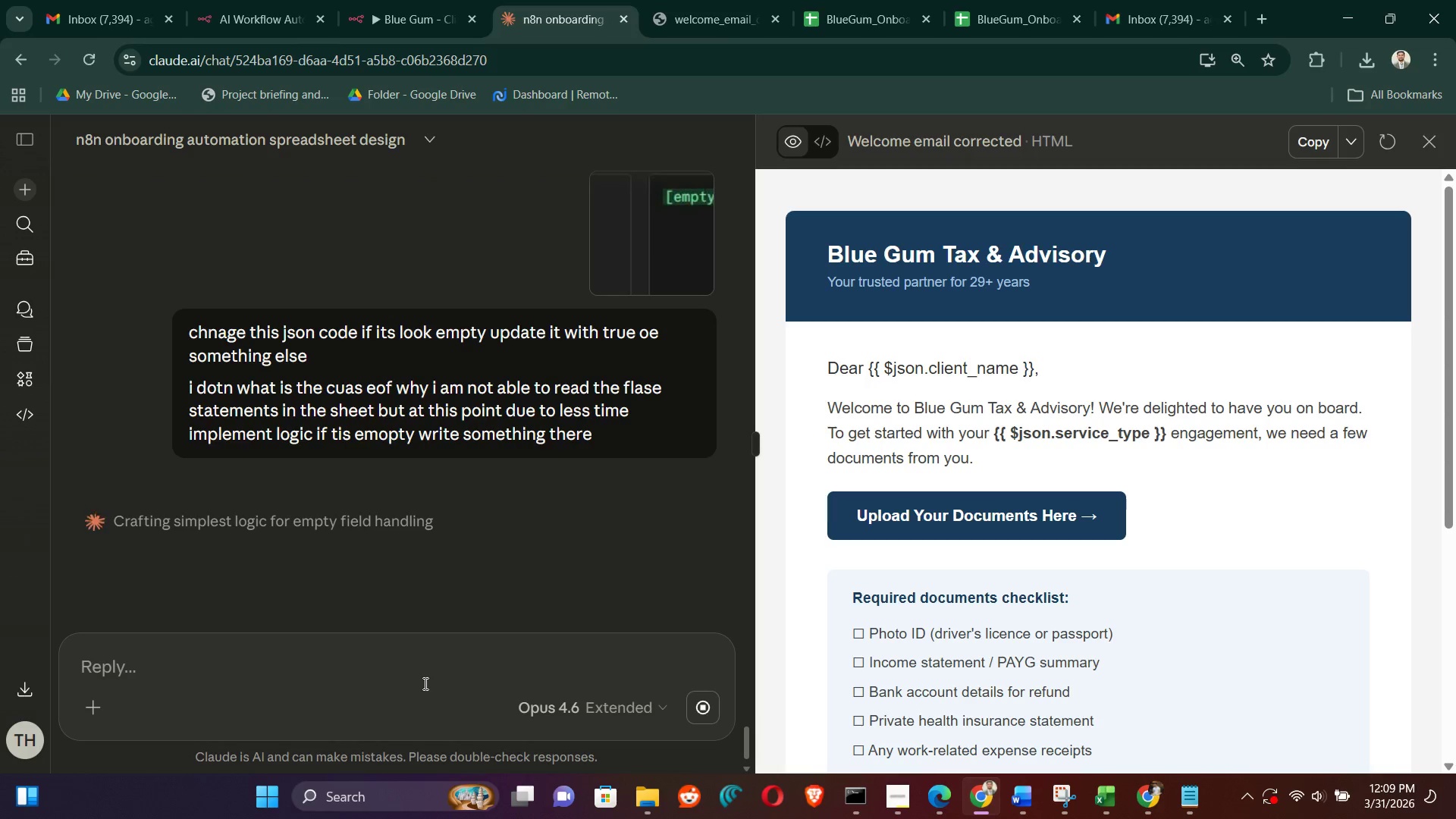 
wait(15.78)
 